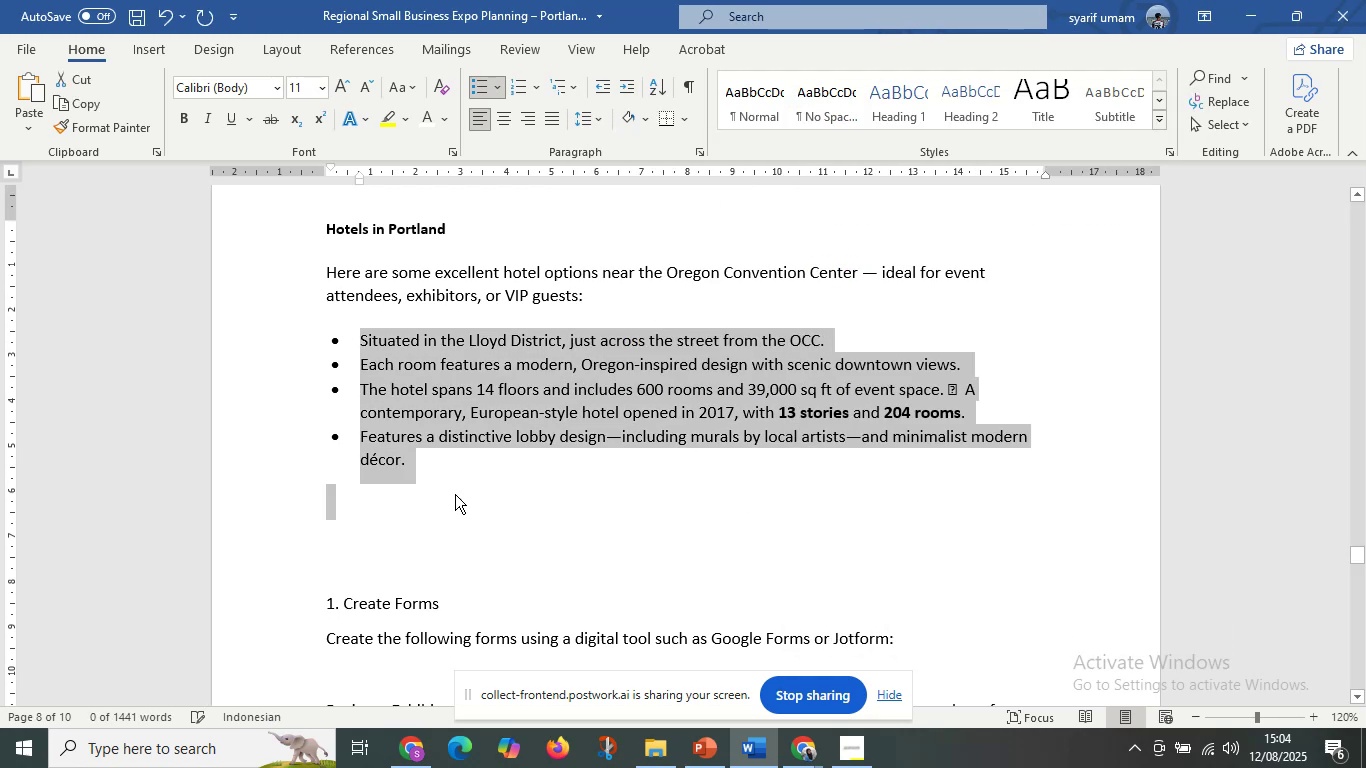 
left_click([455, 494])
 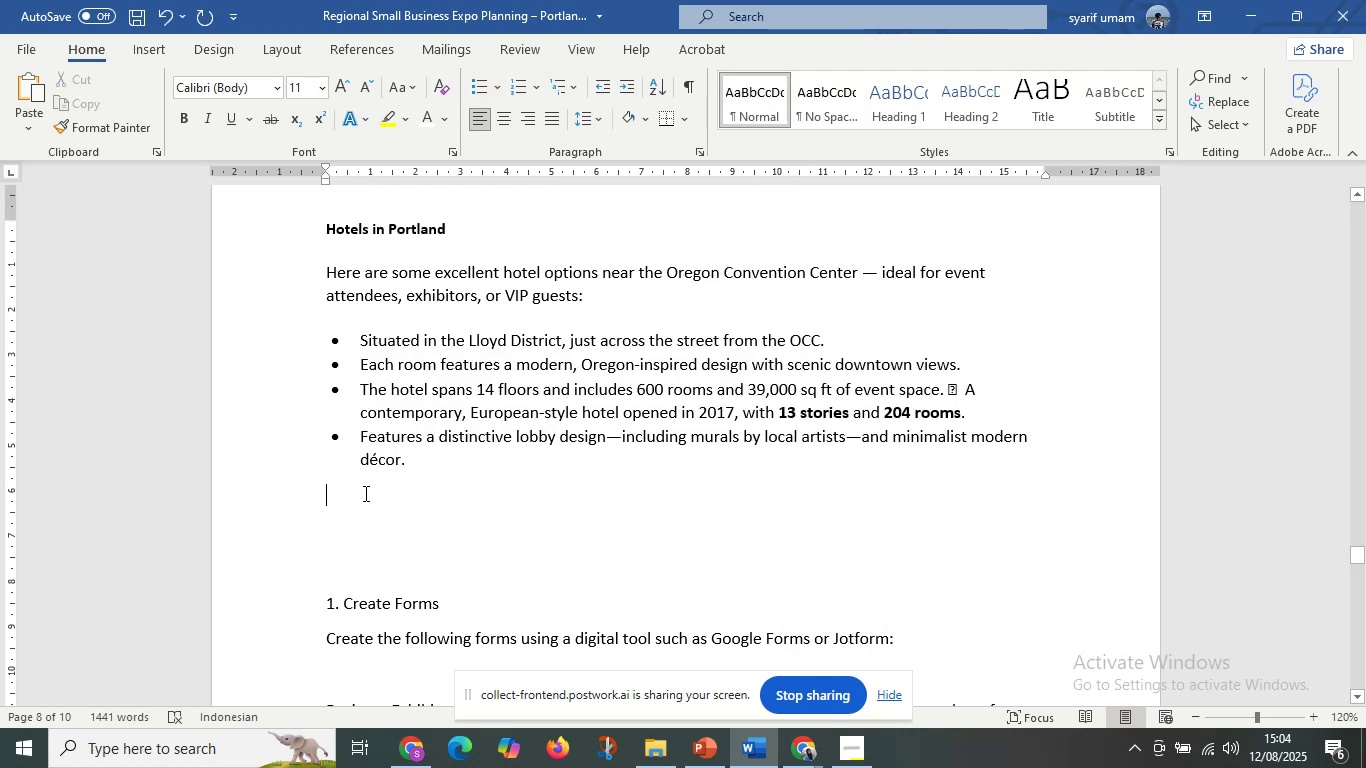 
left_click([364, 493])
 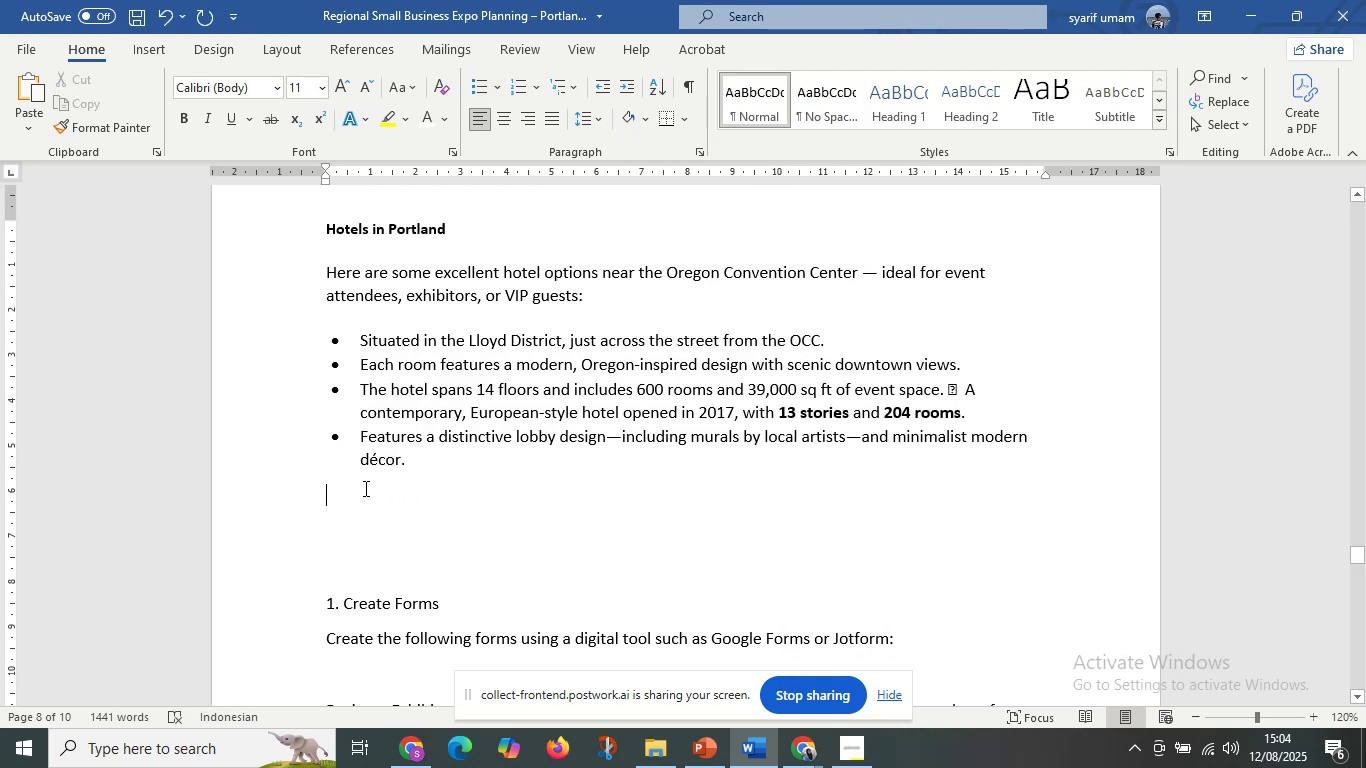 
key(Backspace)
 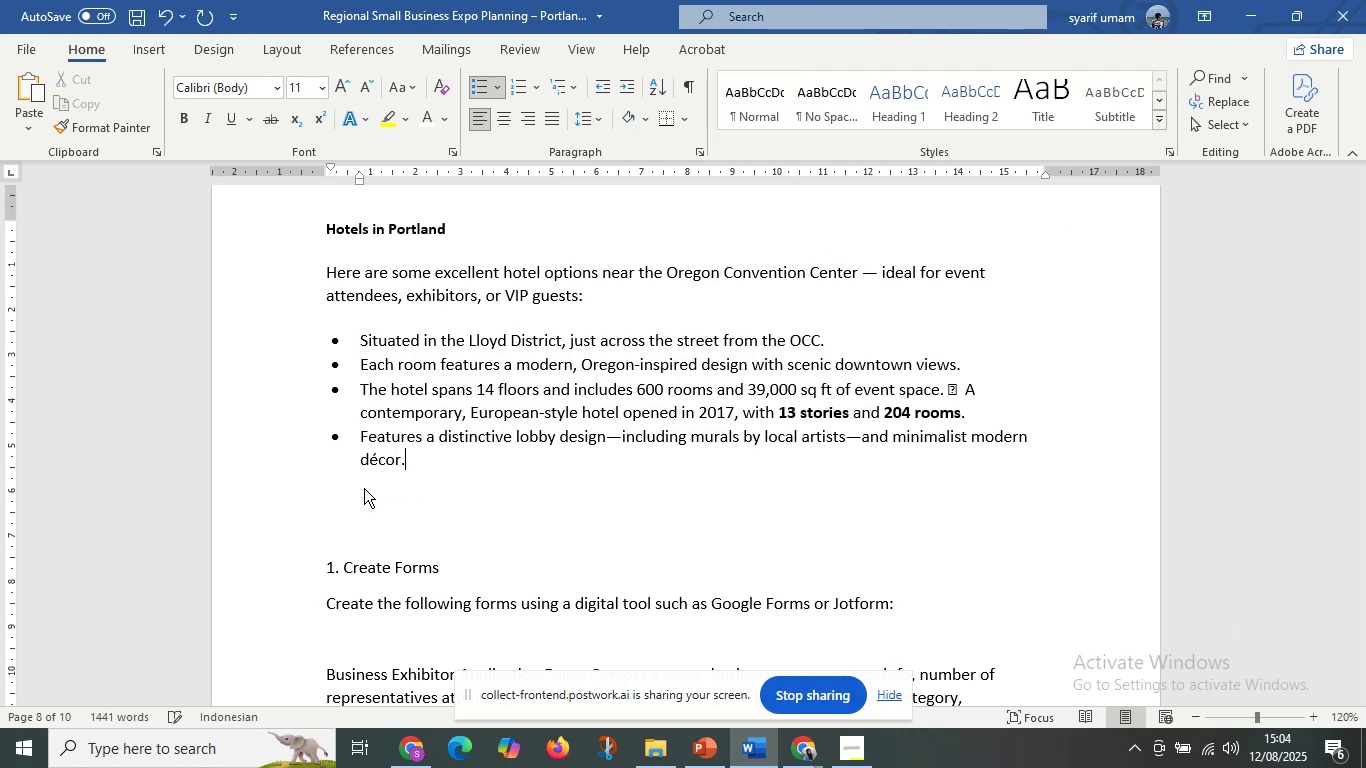 
key(Backspace)
 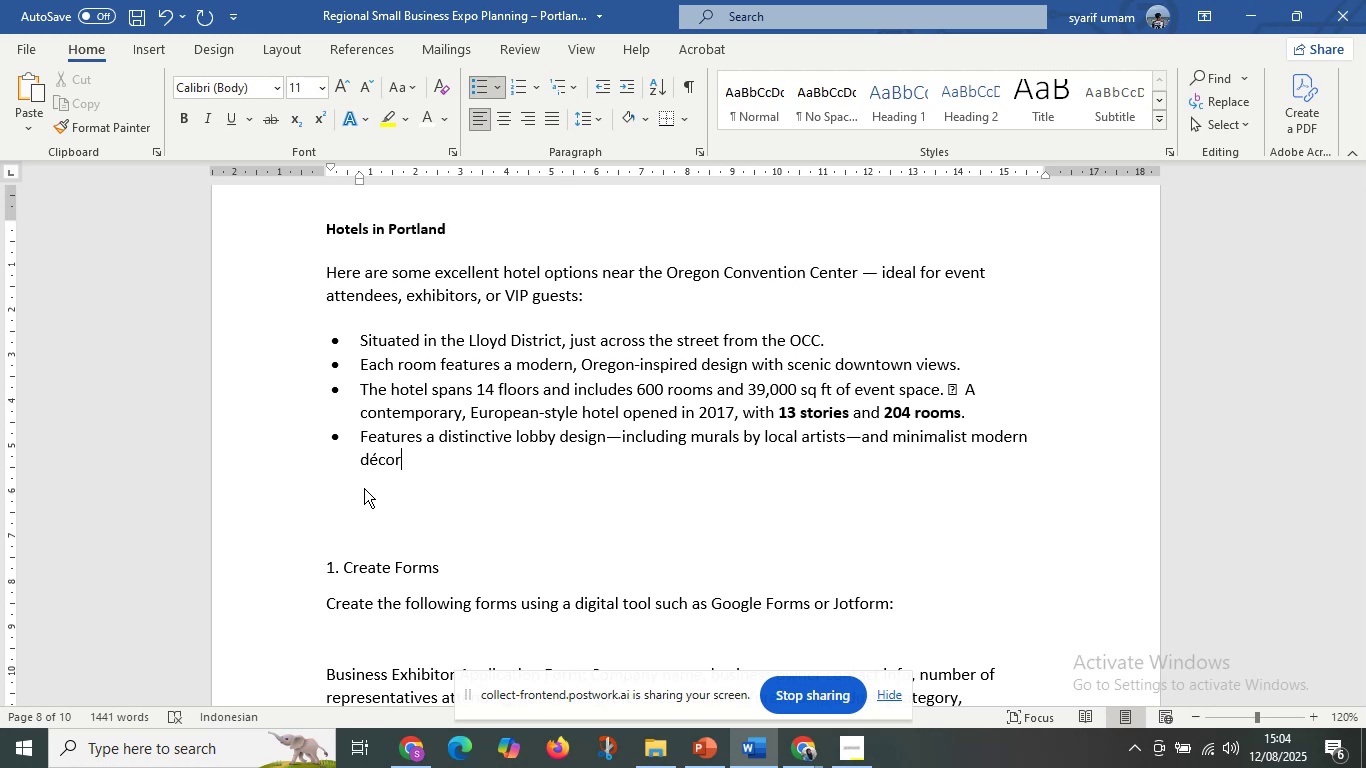 
key(Period)
 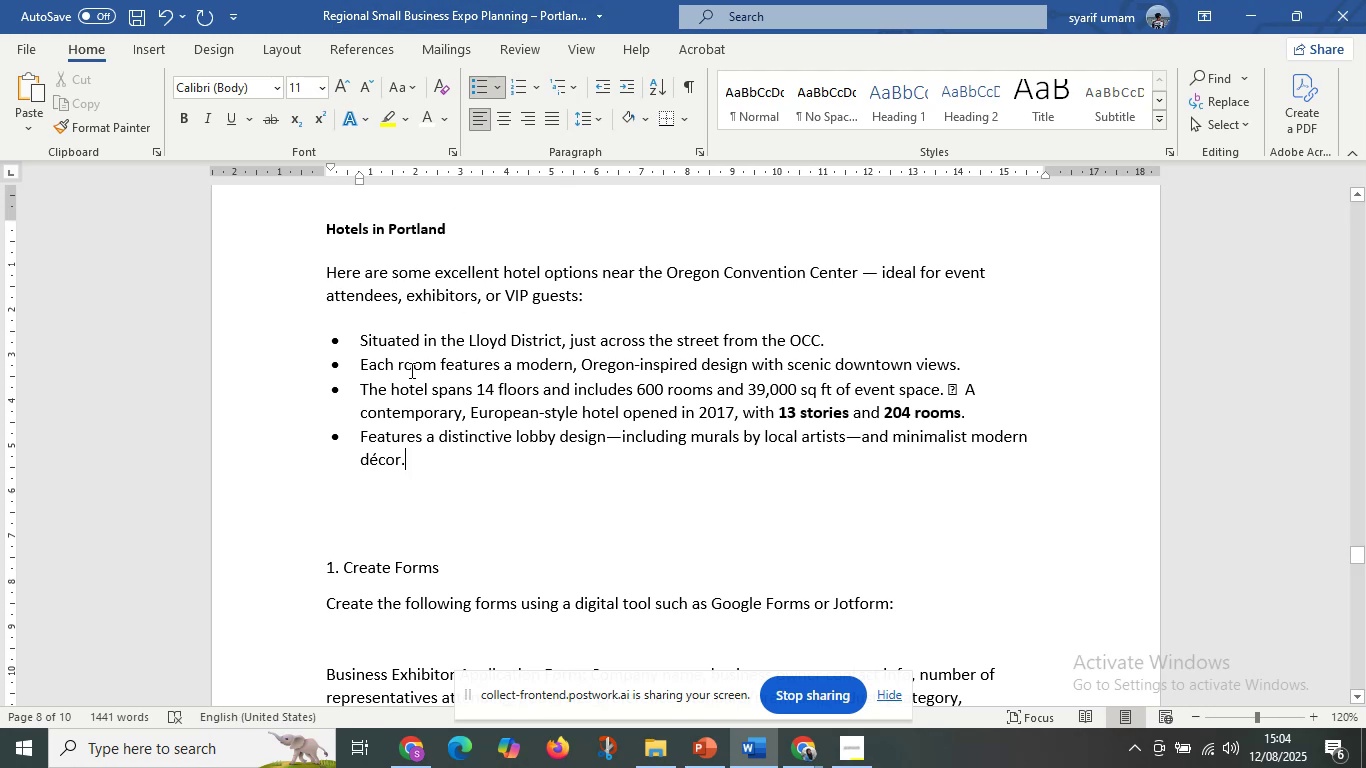 
scroll: coordinate [413, 384], scroll_direction: up, amount: 11.0
 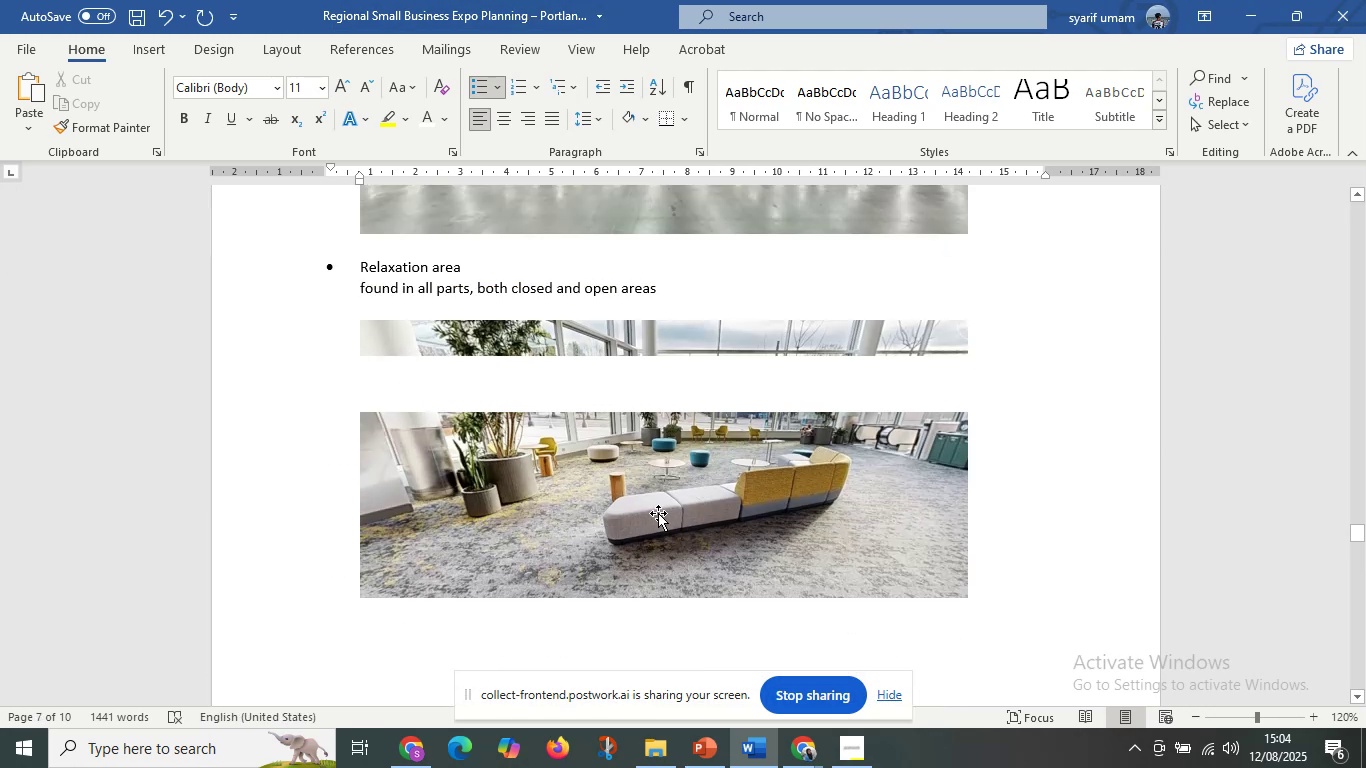 
left_click([658, 513])
 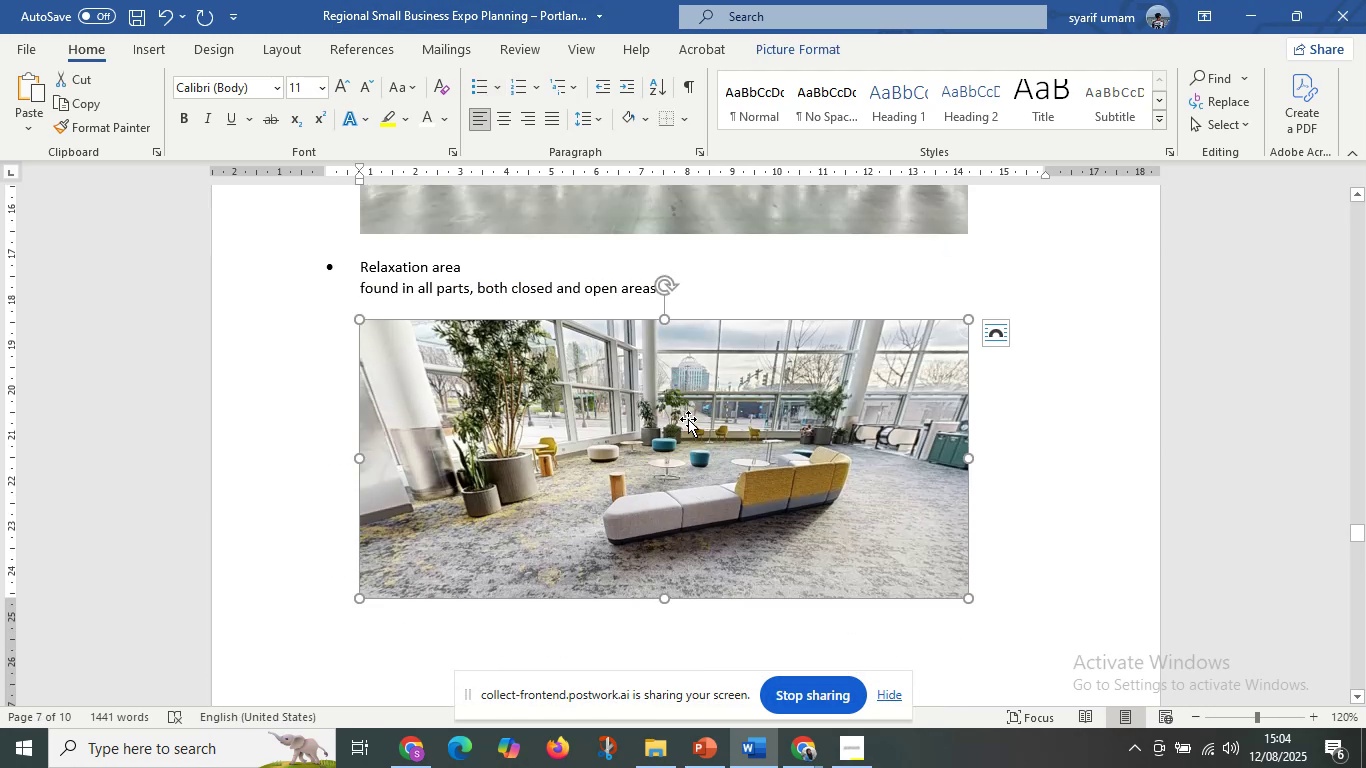 
scroll: coordinate [670, 440], scroll_direction: up, amount: 32.0
 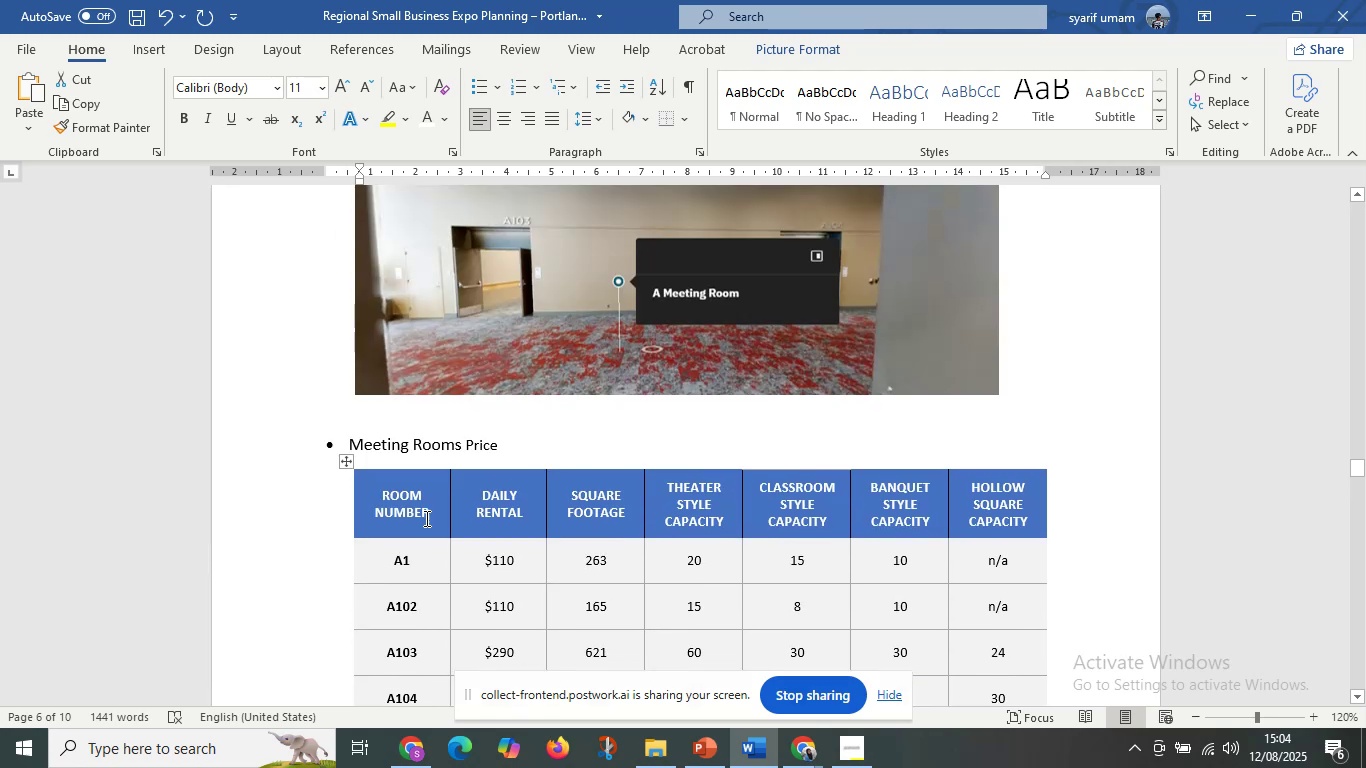 
left_click([425, 518])
 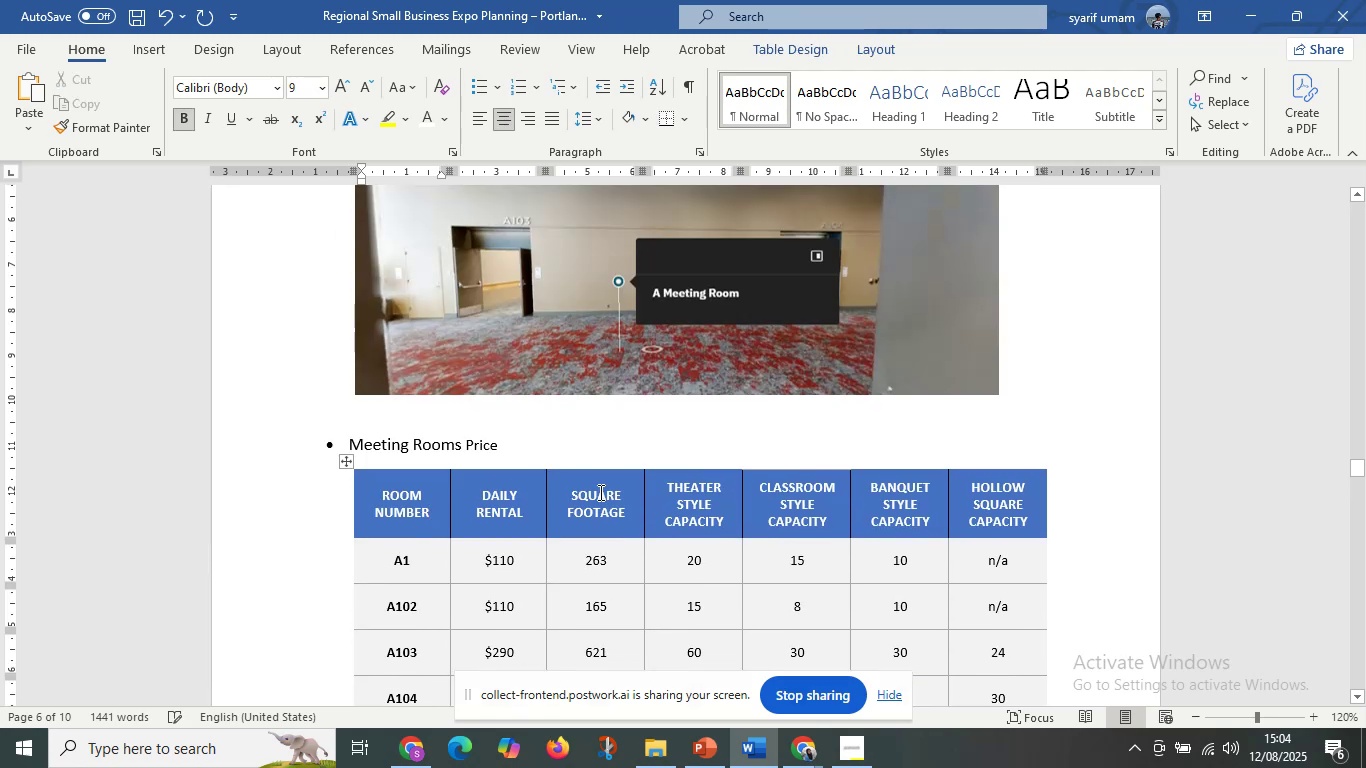 
scroll: coordinate [638, 484], scroll_direction: up, amount: 4.0
 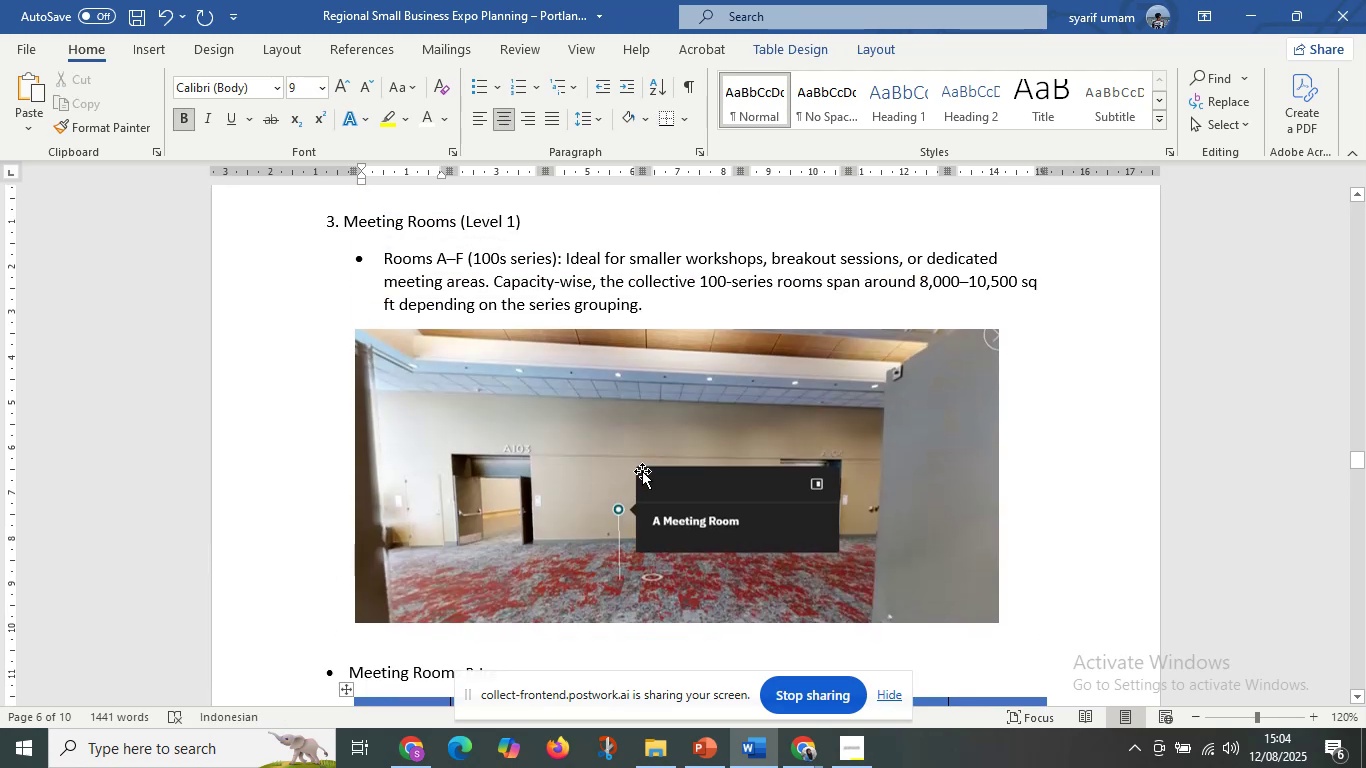 
scroll: coordinate [661, 483], scroll_direction: down, amount: 21.0
 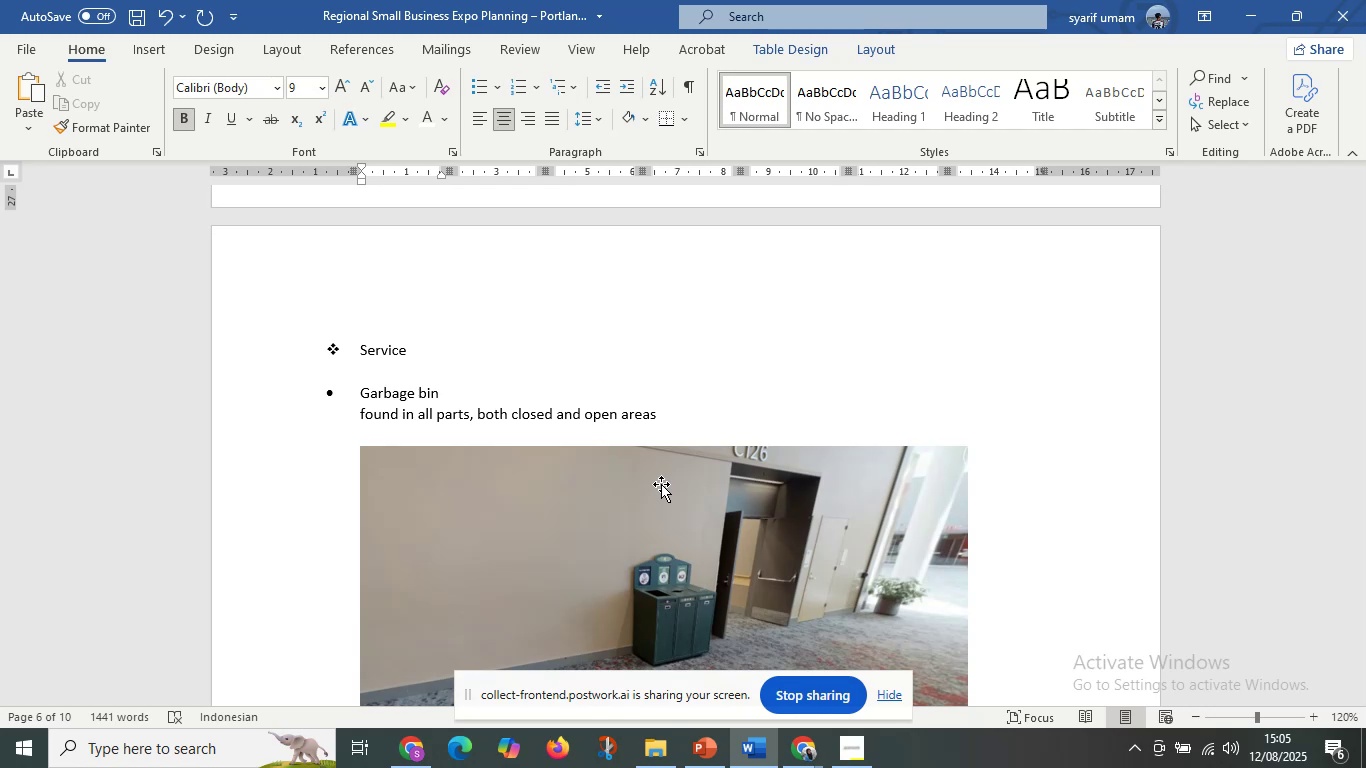 
wait(28.76)
 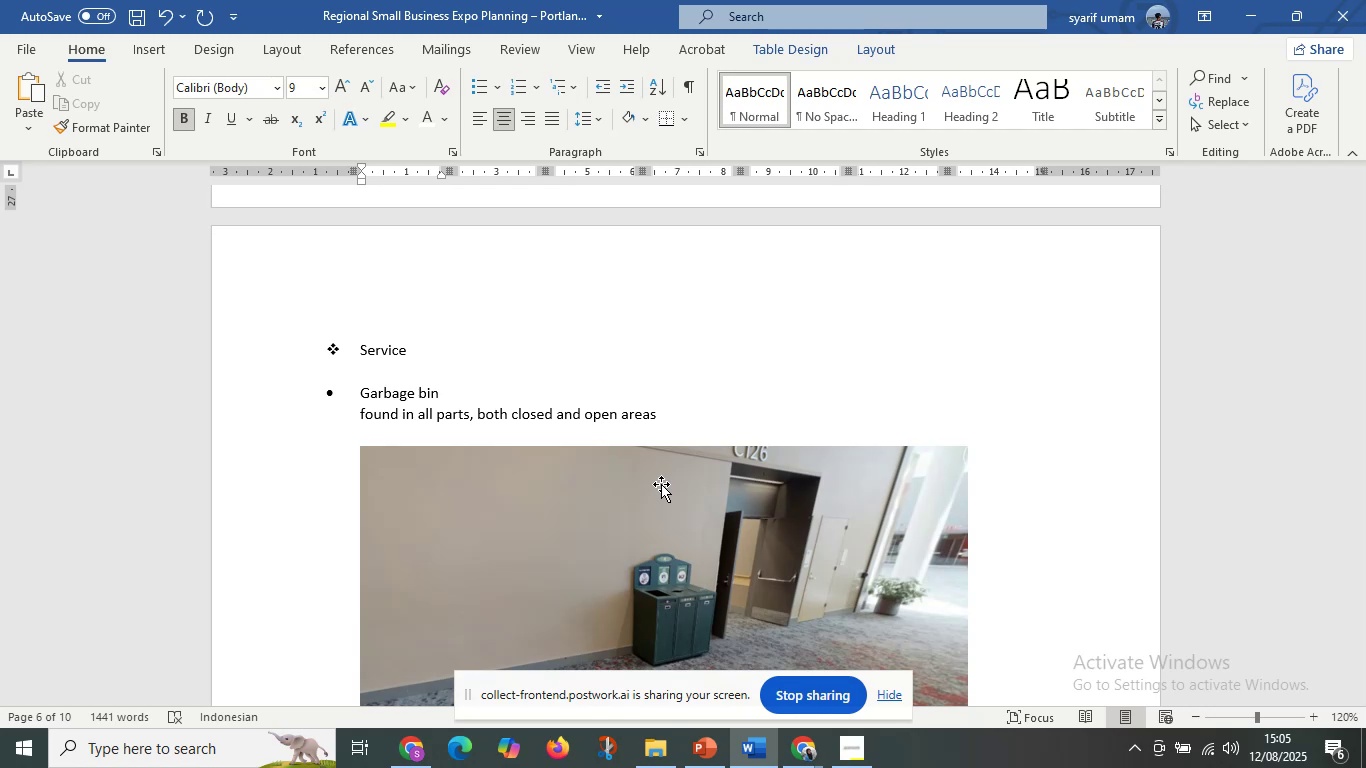 
scroll: coordinate [478, 530], scroll_direction: down, amount: 68.0
 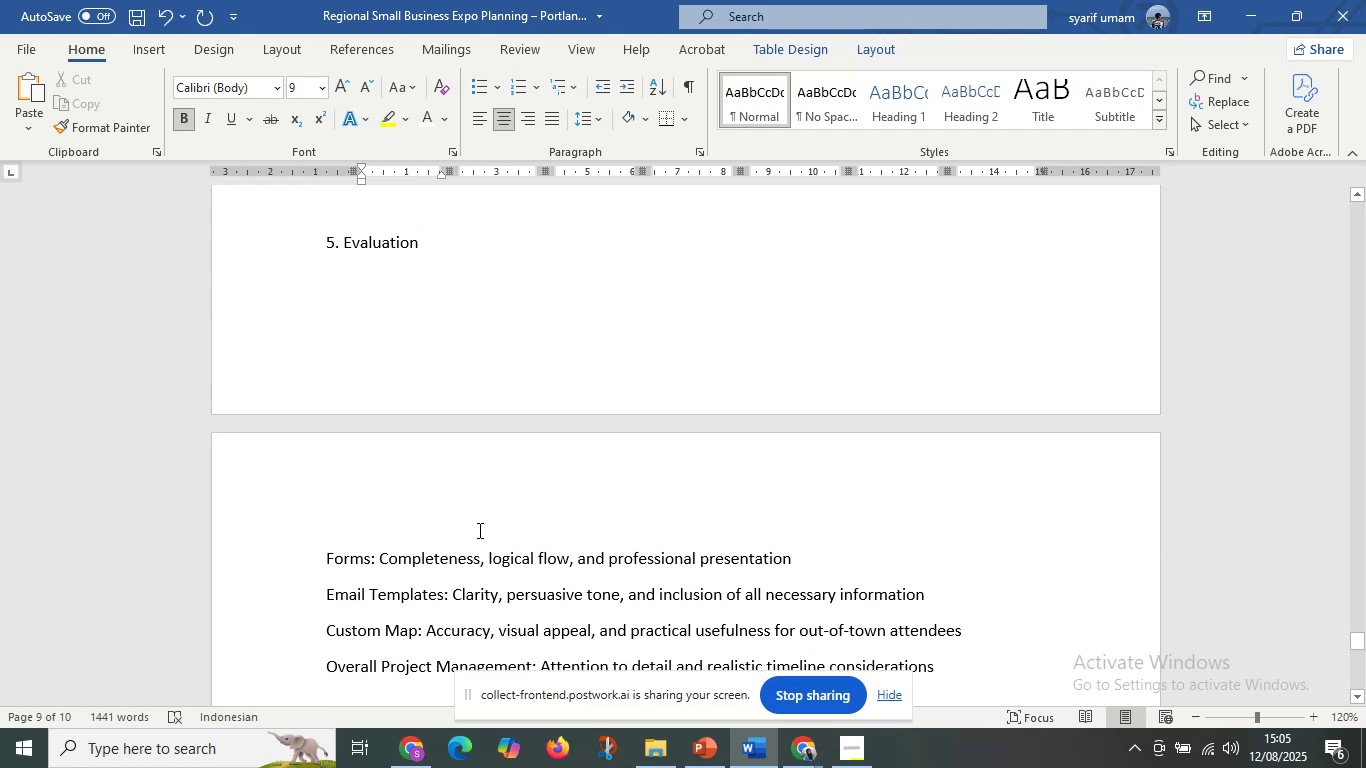 
scroll: coordinate [479, 537], scroll_direction: up, amount: 42.0
 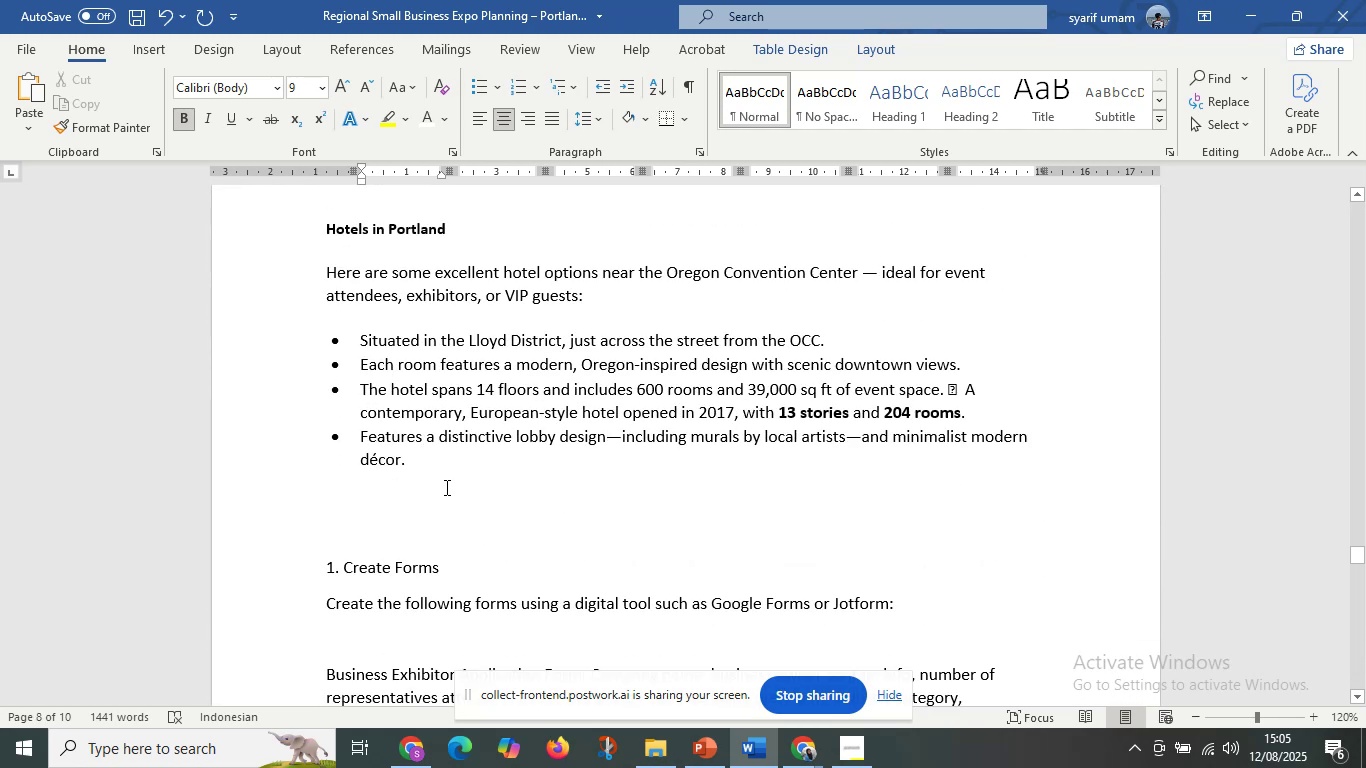 
left_click([445, 487])
 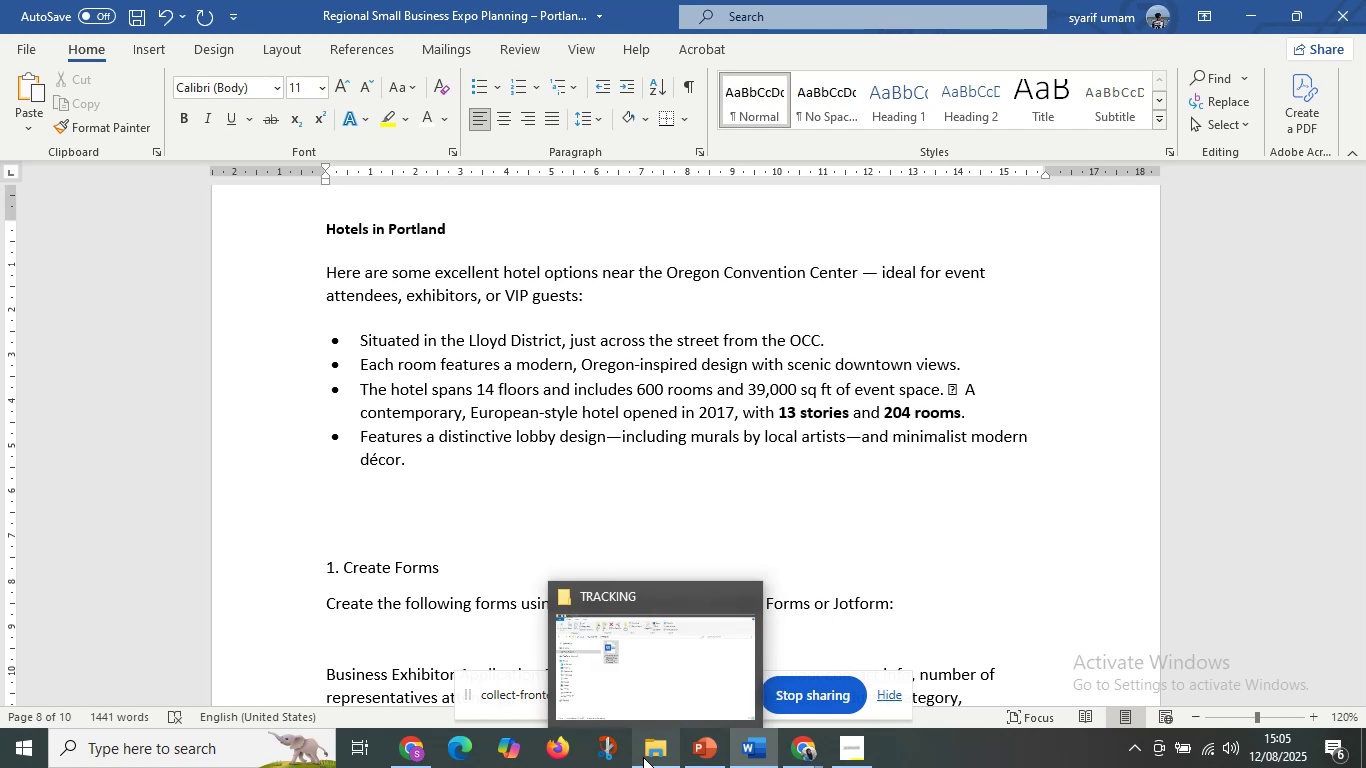 
wait(7.33)
 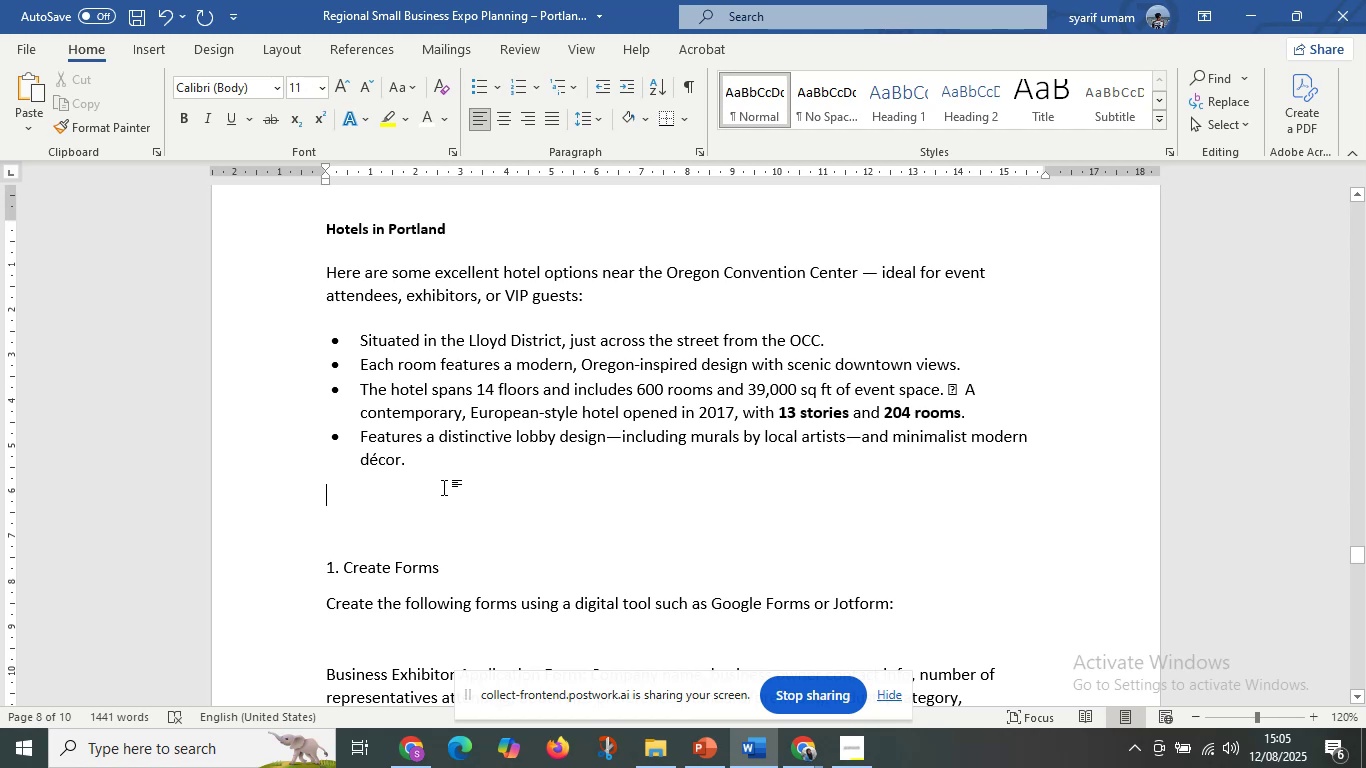 
left_click([693, 700])
 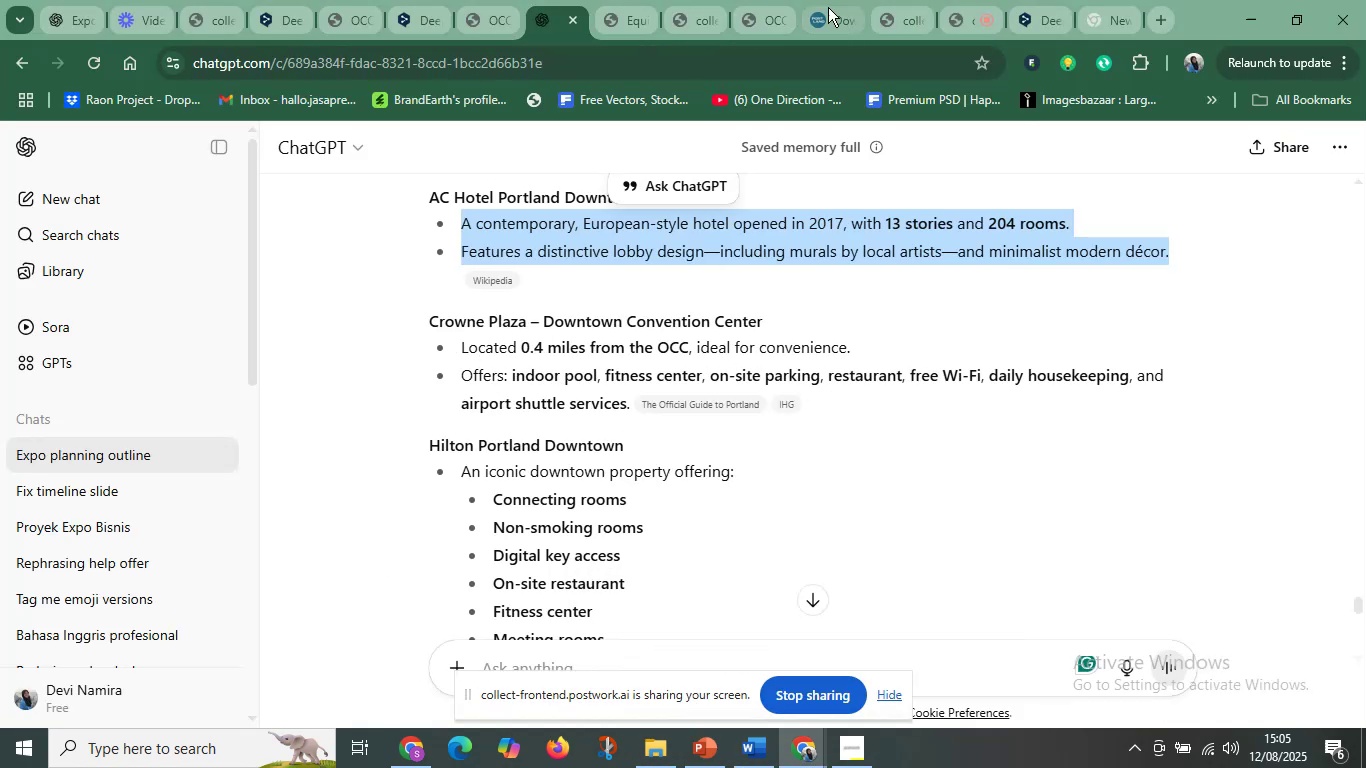 
left_click([827, 2])
 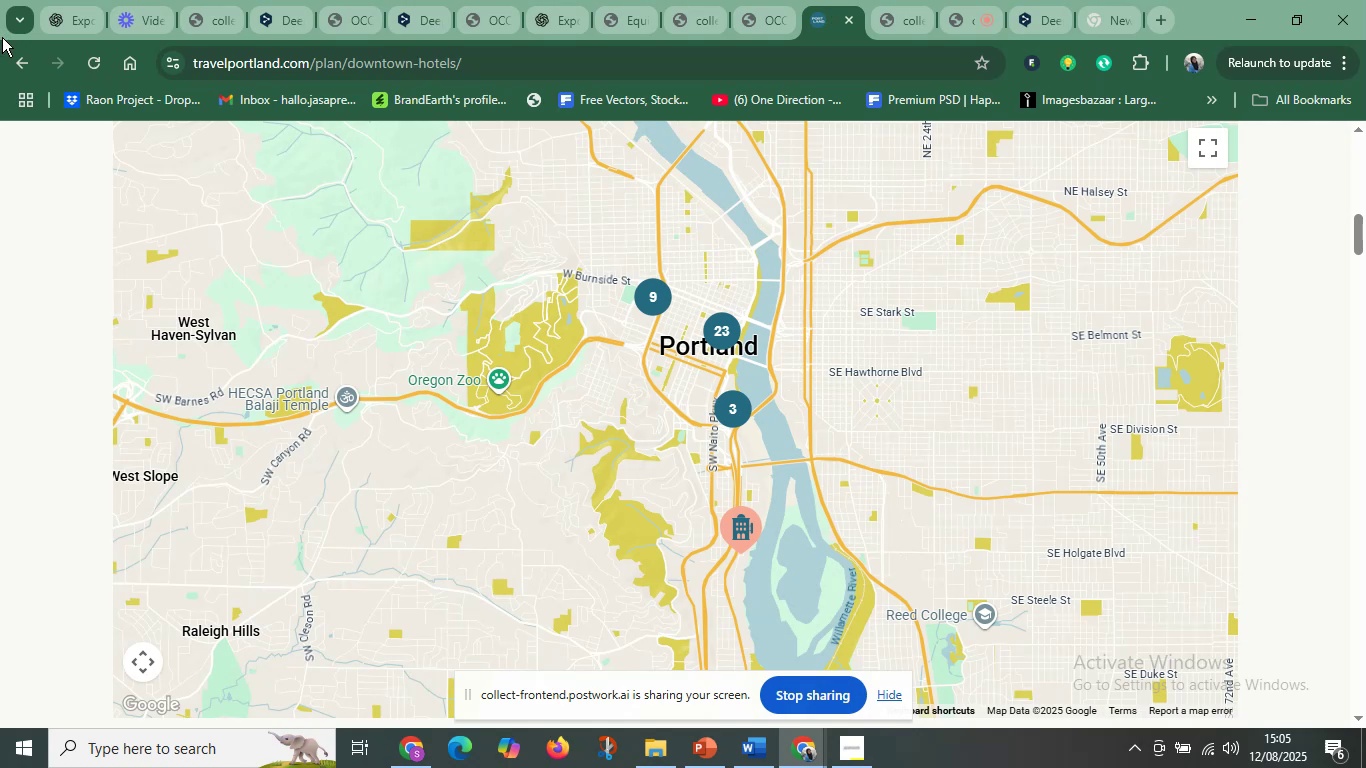 
left_click([27, 62])
 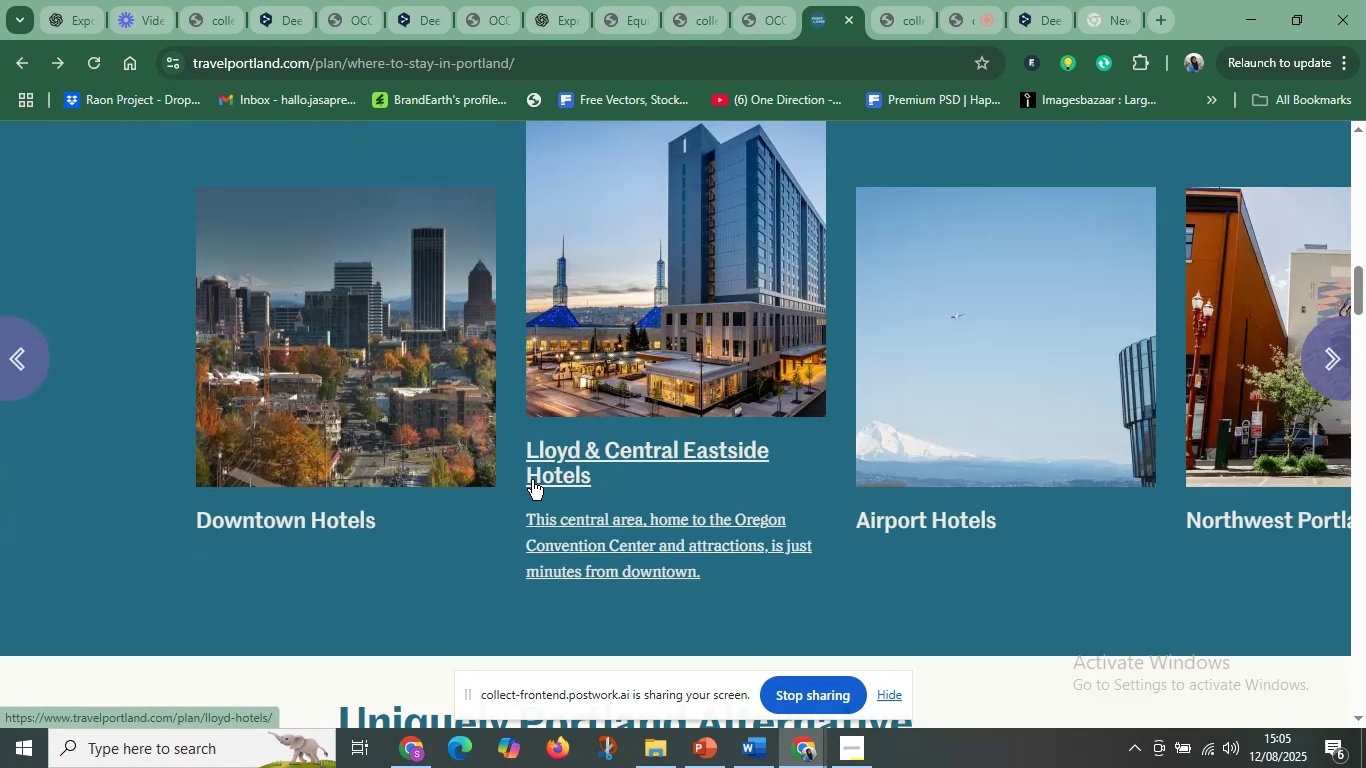 
wait(12.89)
 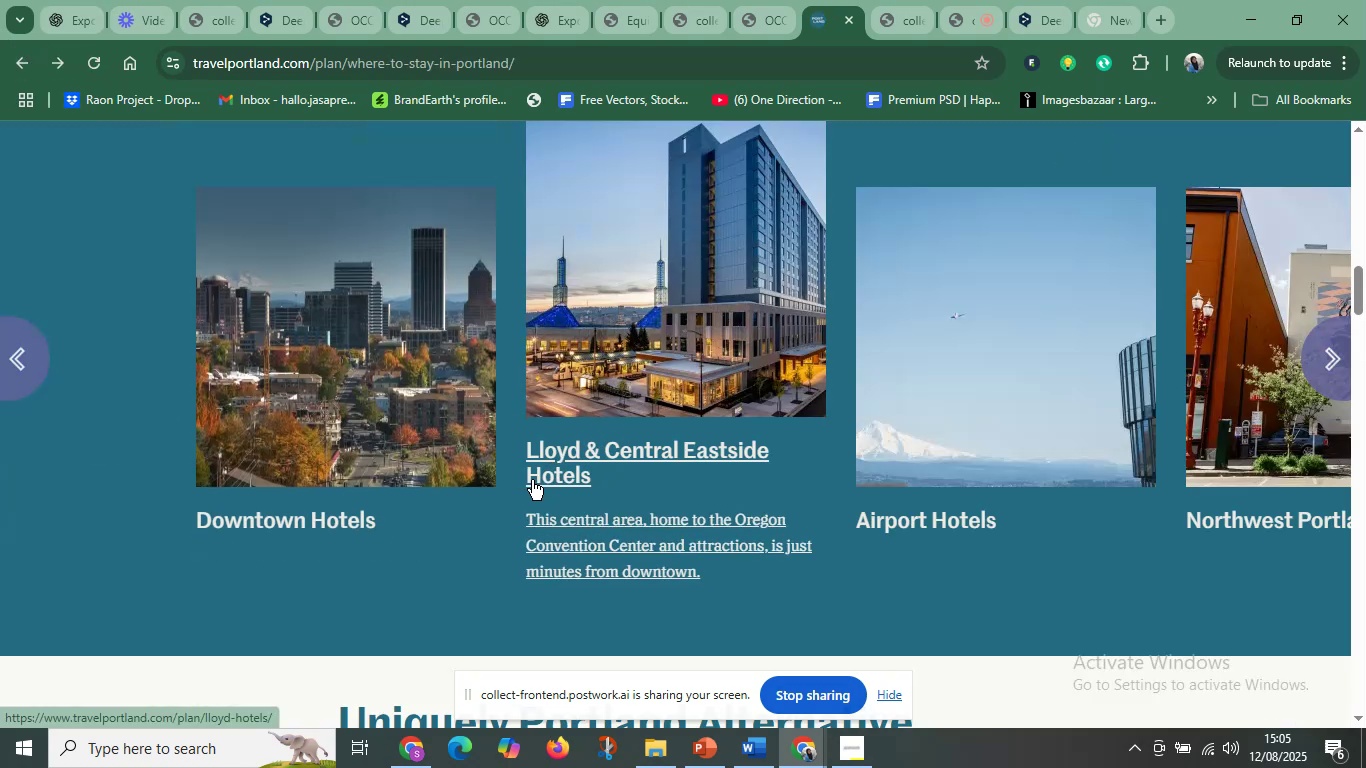 
left_click_drag(start_coordinate=[318, 226], to_coordinate=[599, 290])
 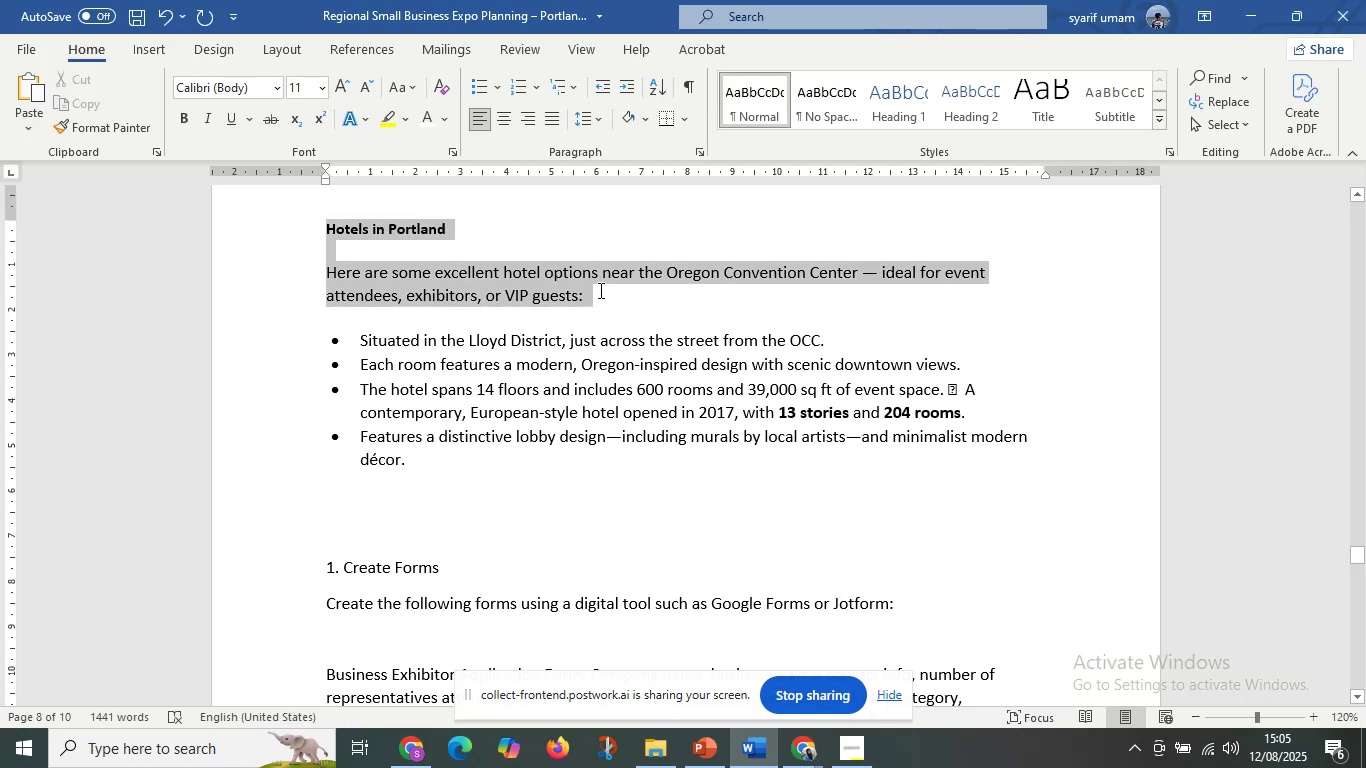 
key(Control+C)
 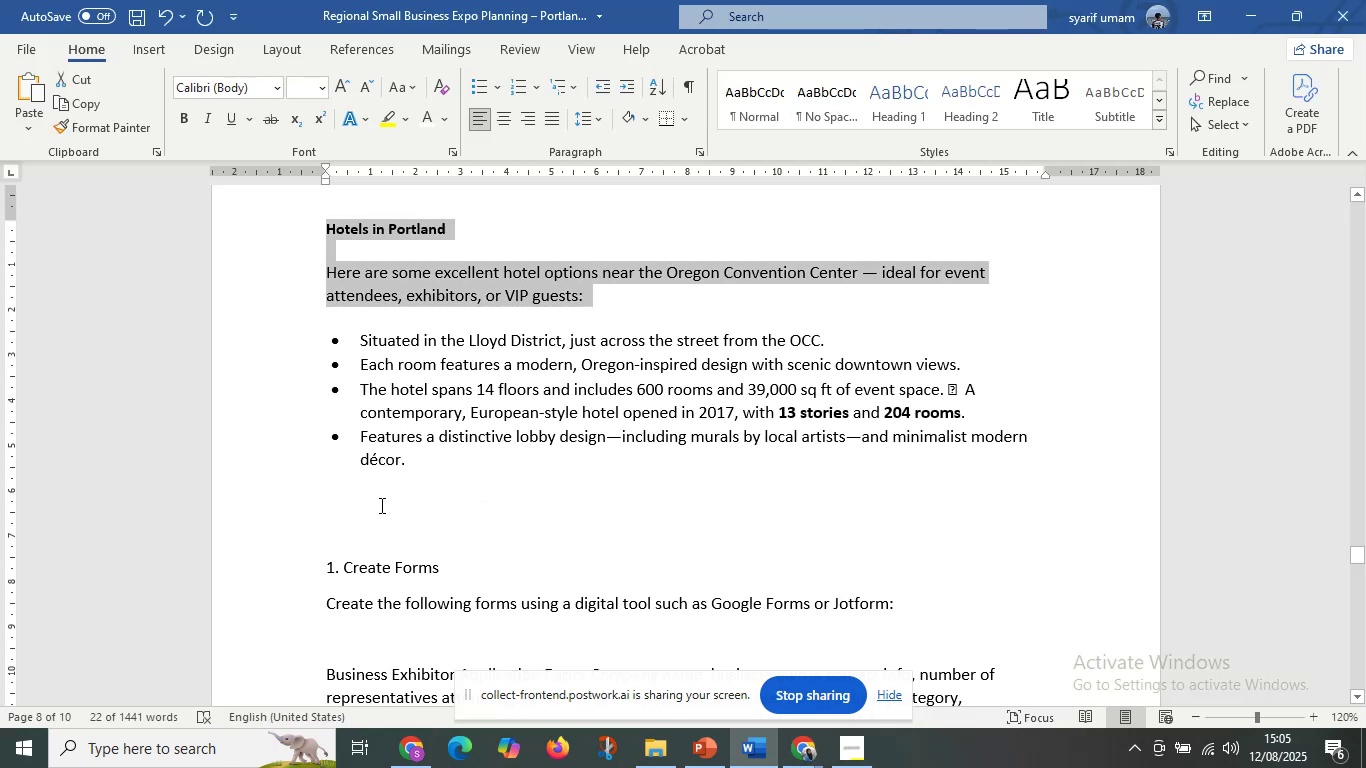 
left_click([380, 505])
 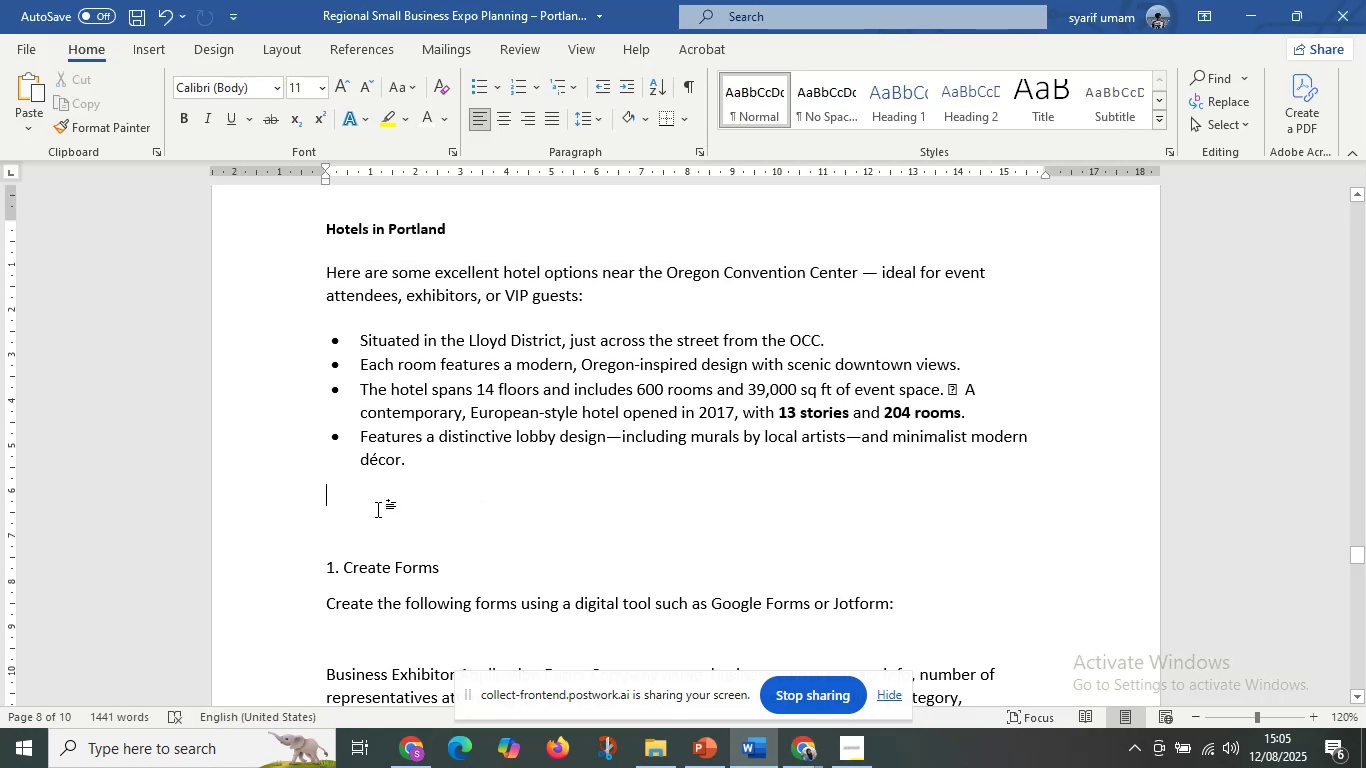 
key(Control+V)
 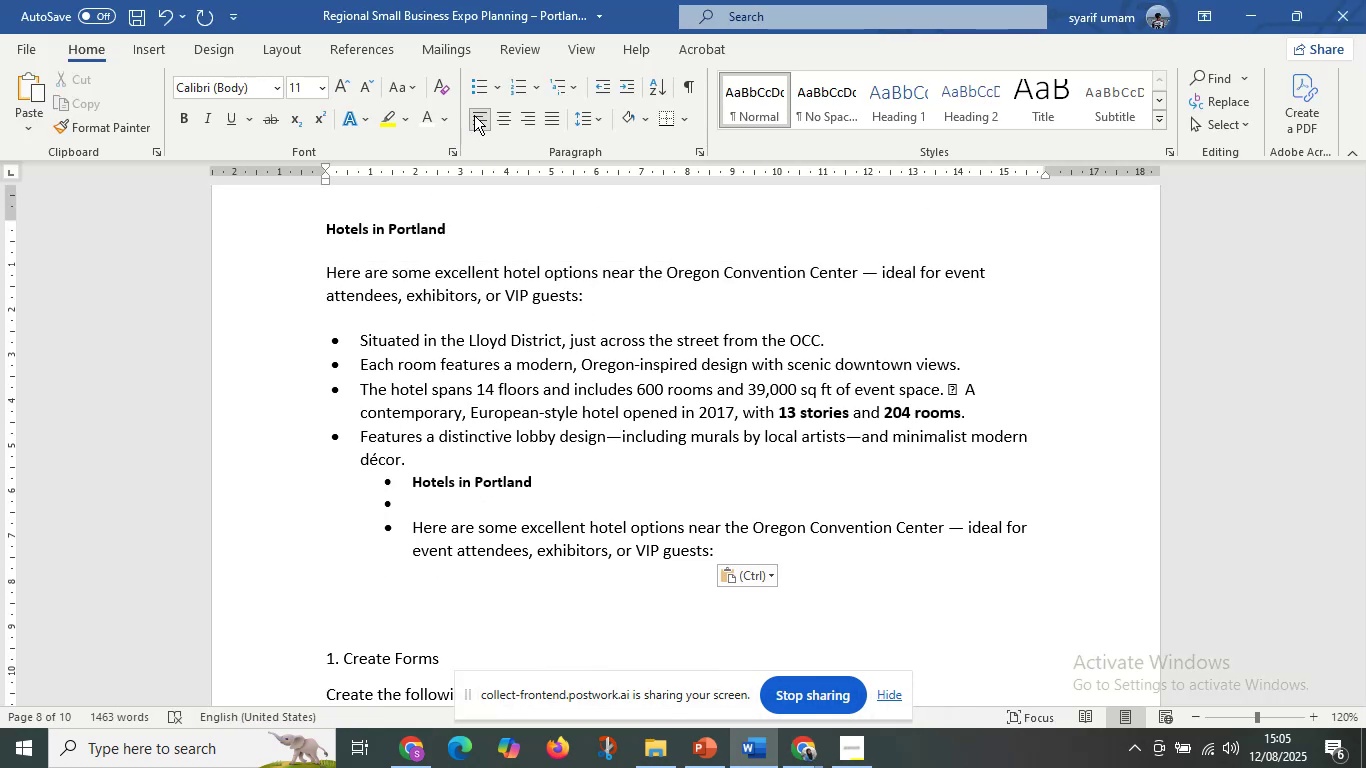 
left_click([480, 94])
 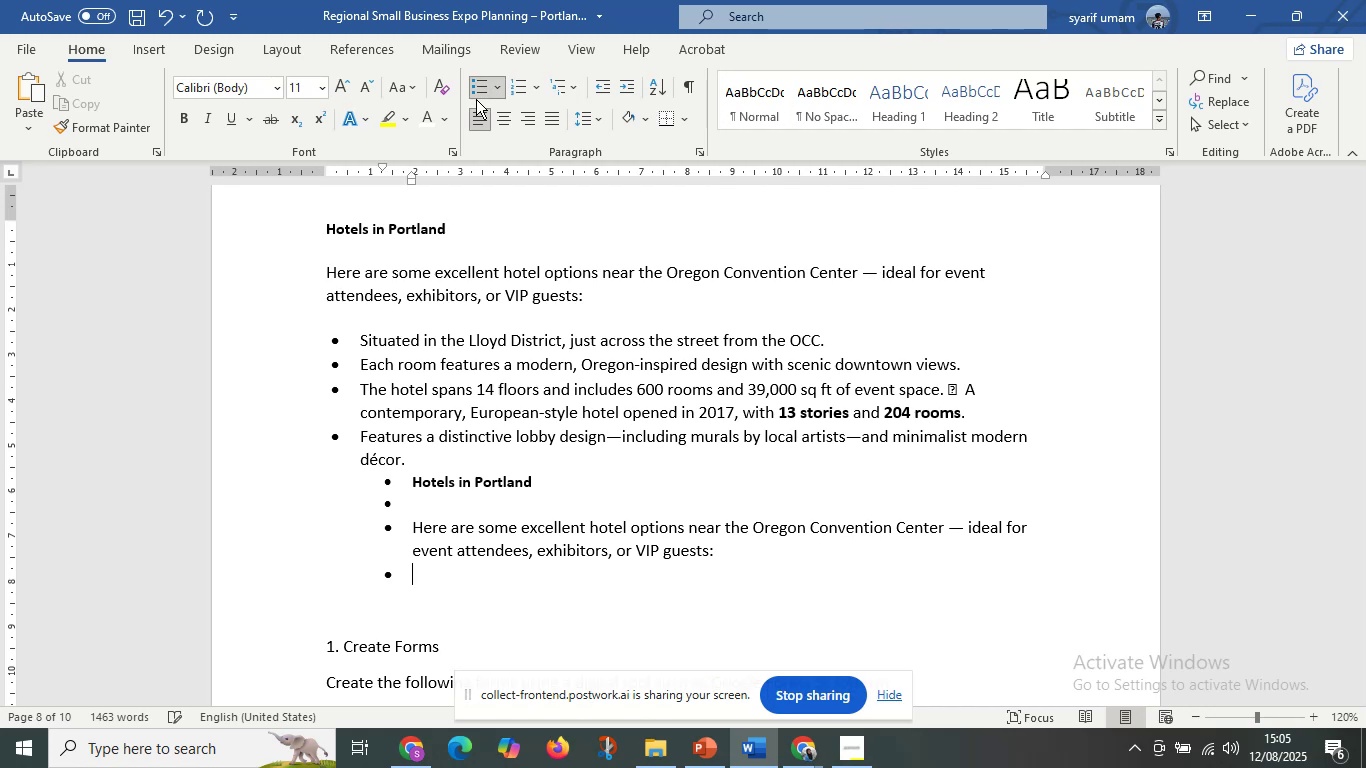 
key(Control+A)
 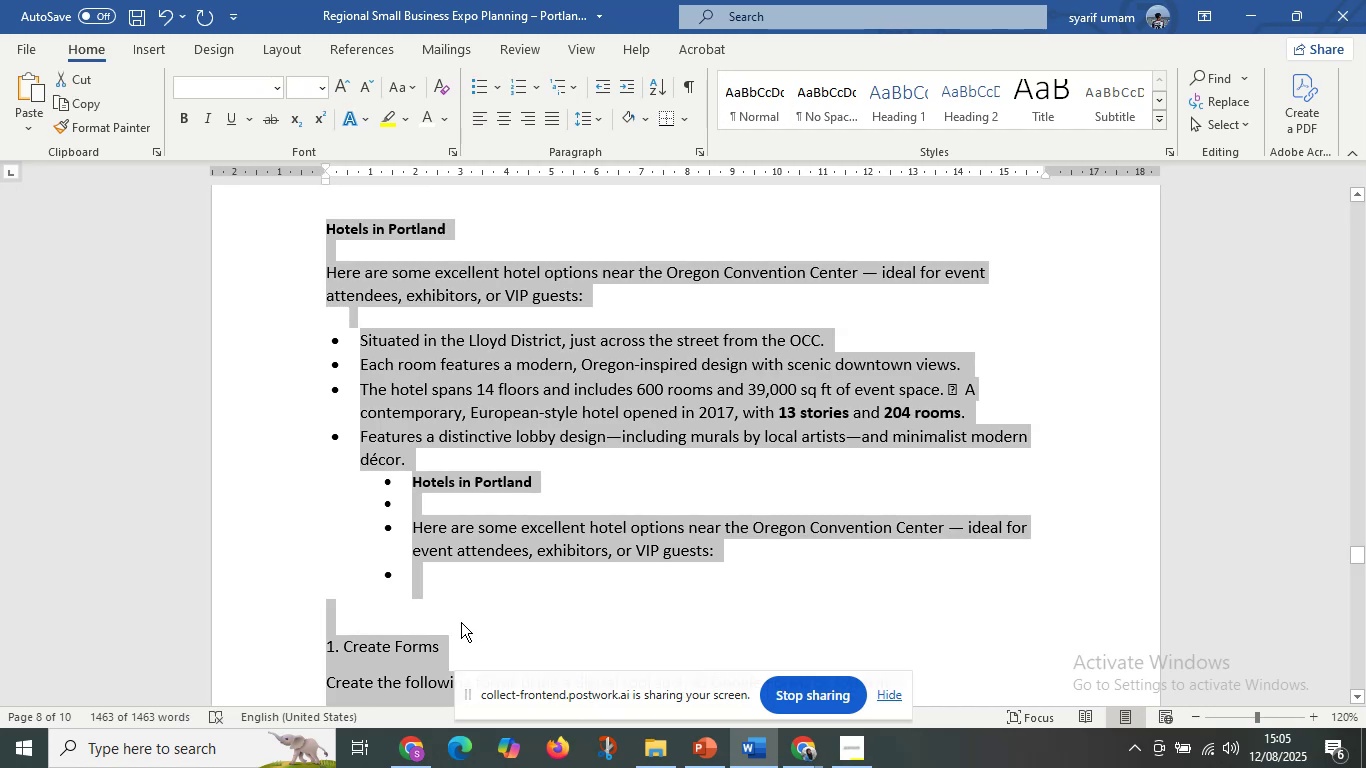 
left_click([446, 626])
 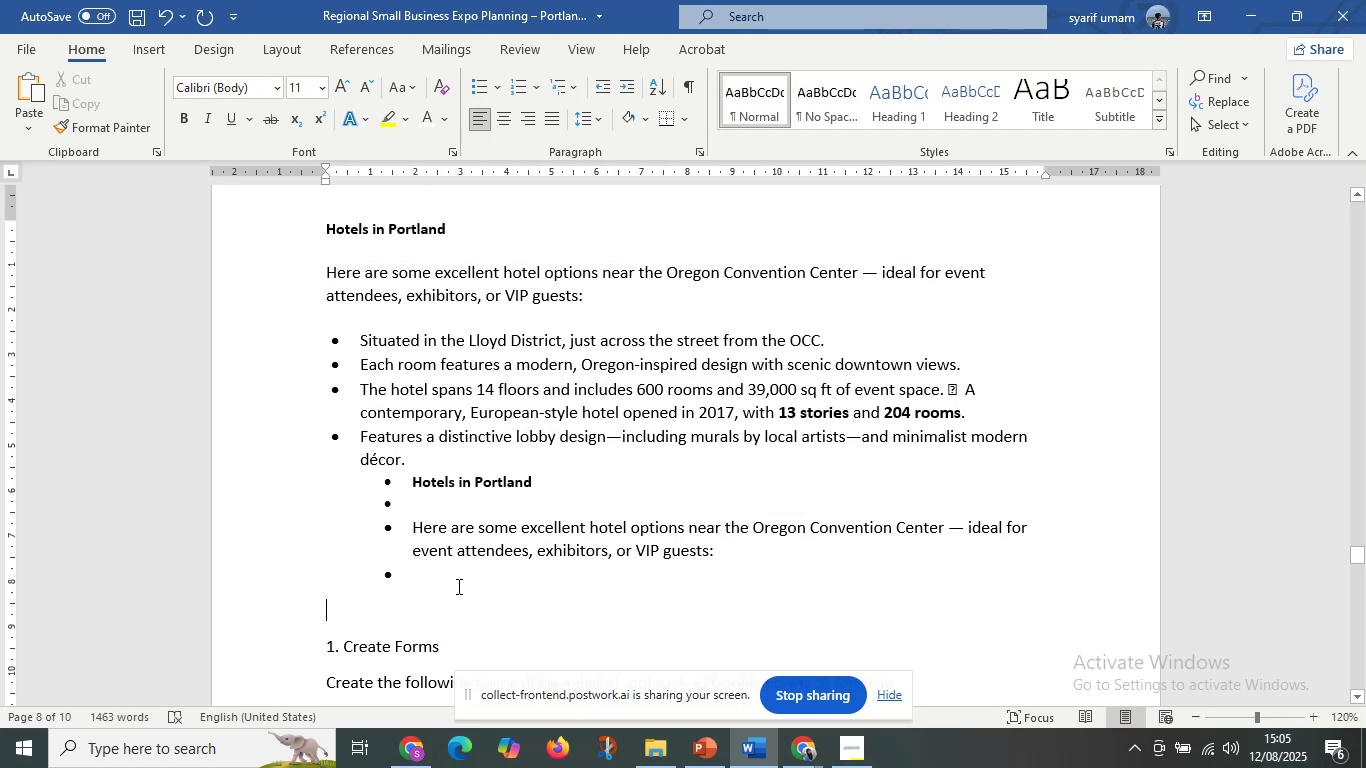 
left_click_drag(start_coordinate=[457, 586], to_coordinate=[336, 490])
 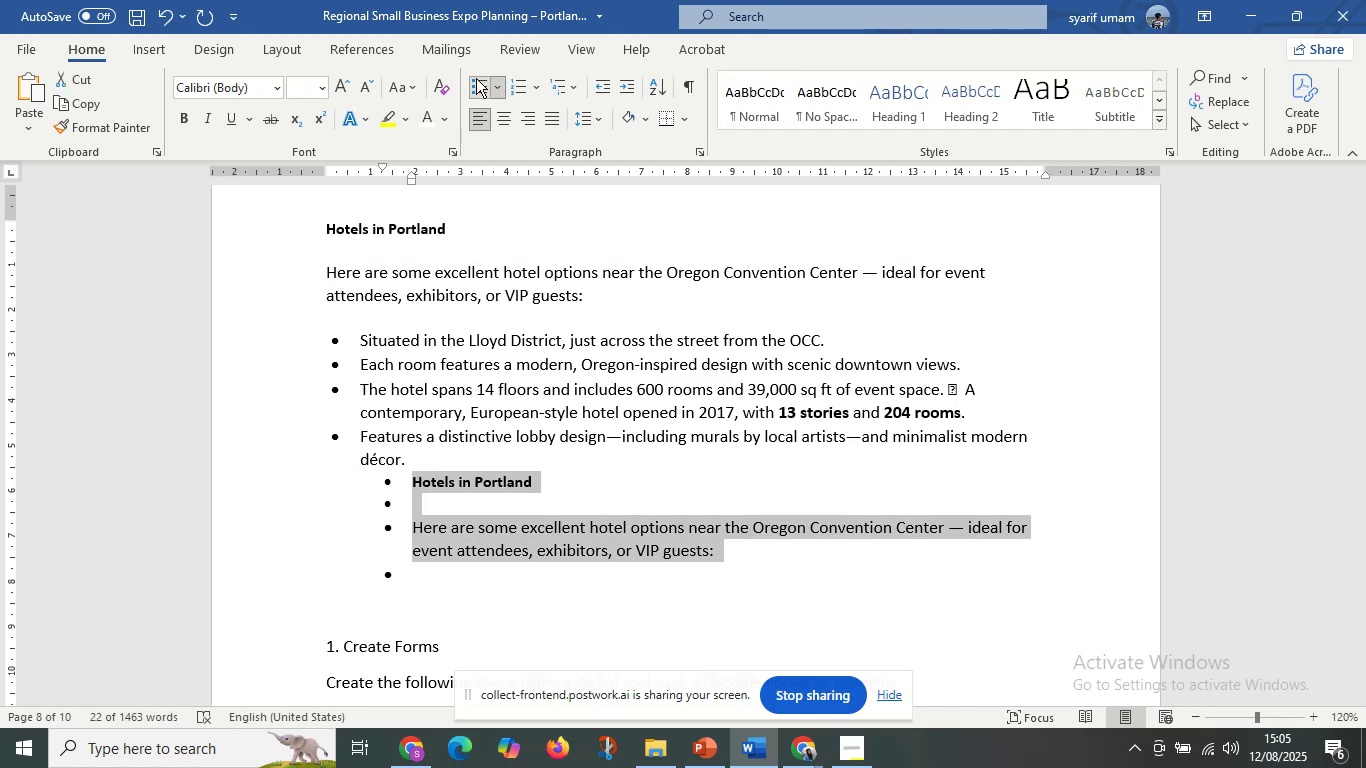 
left_click([471, 77])
 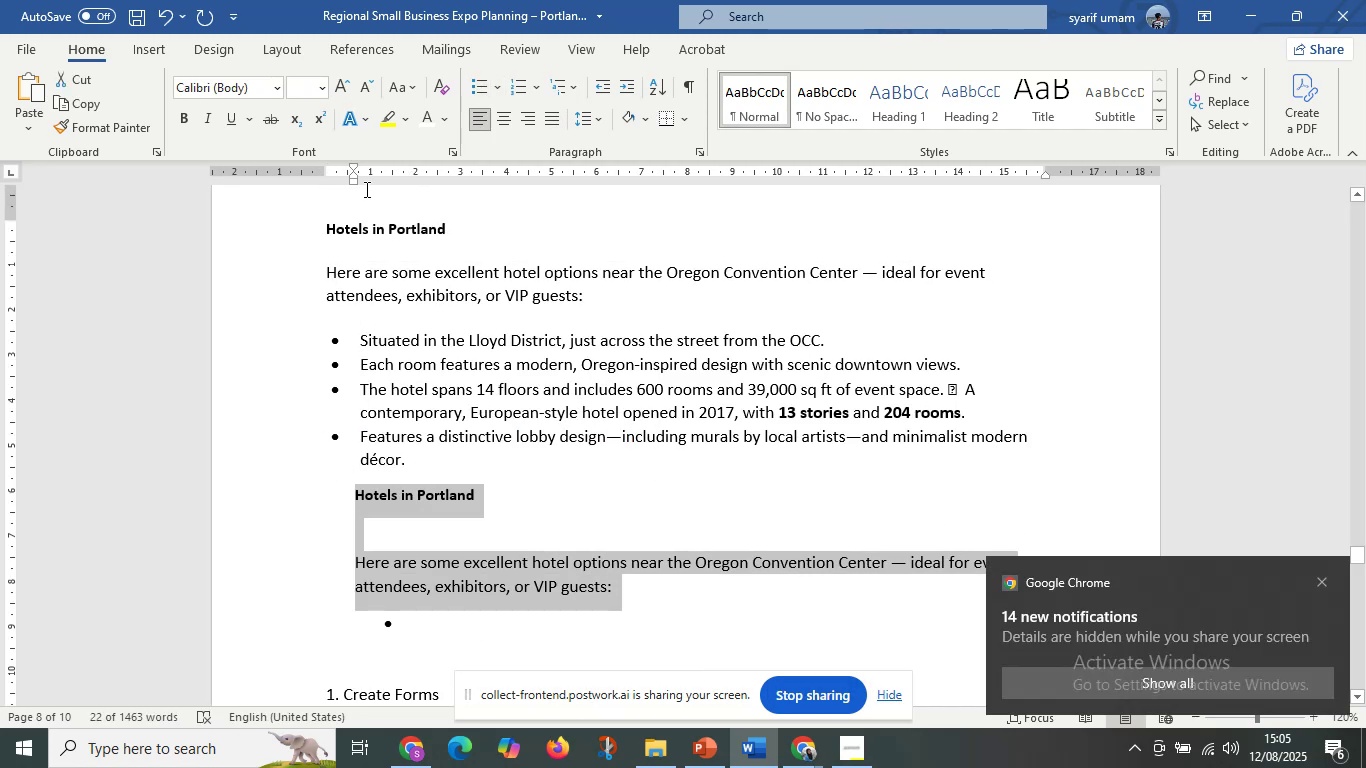 
left_click_drag(start_coordinate=[351, 179], to_coordinate=[325, 179])
 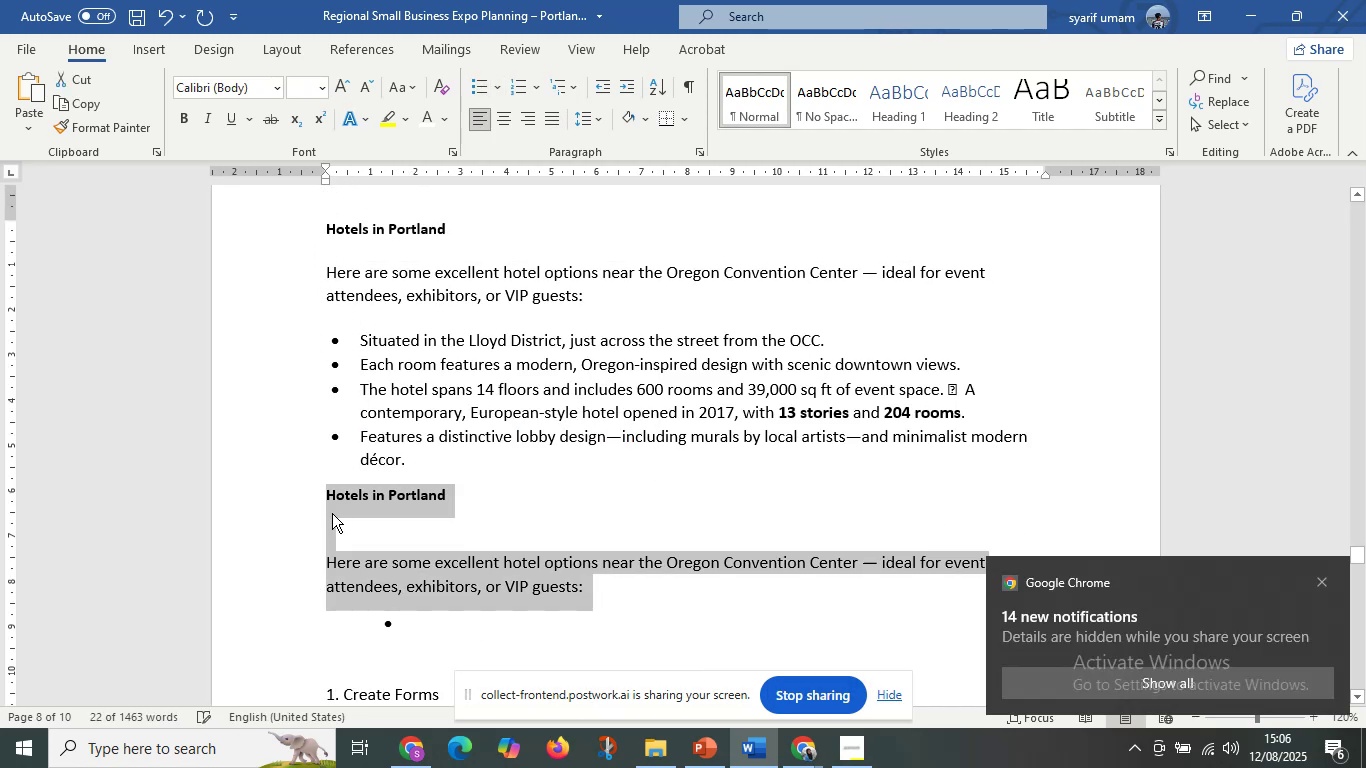 
left_click([332, 513])
 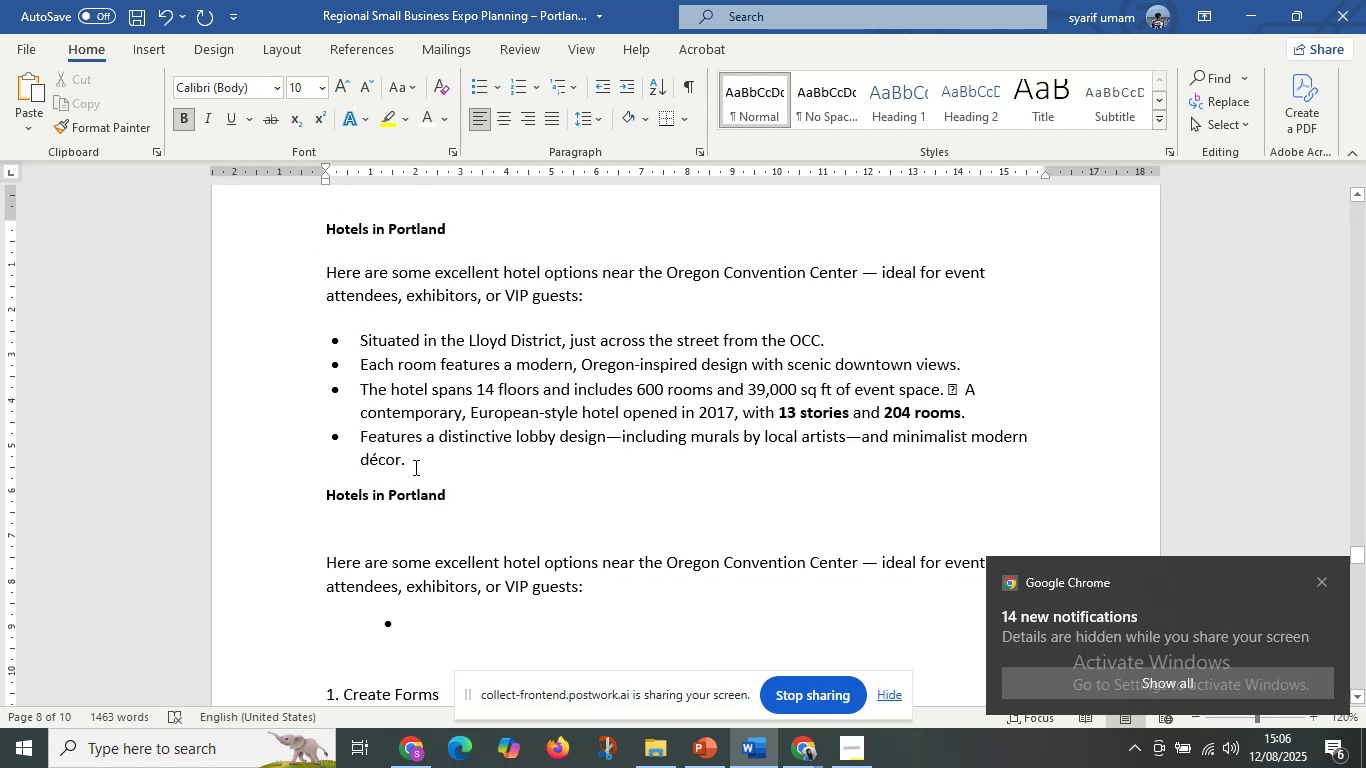 
left_click([415, 467])
 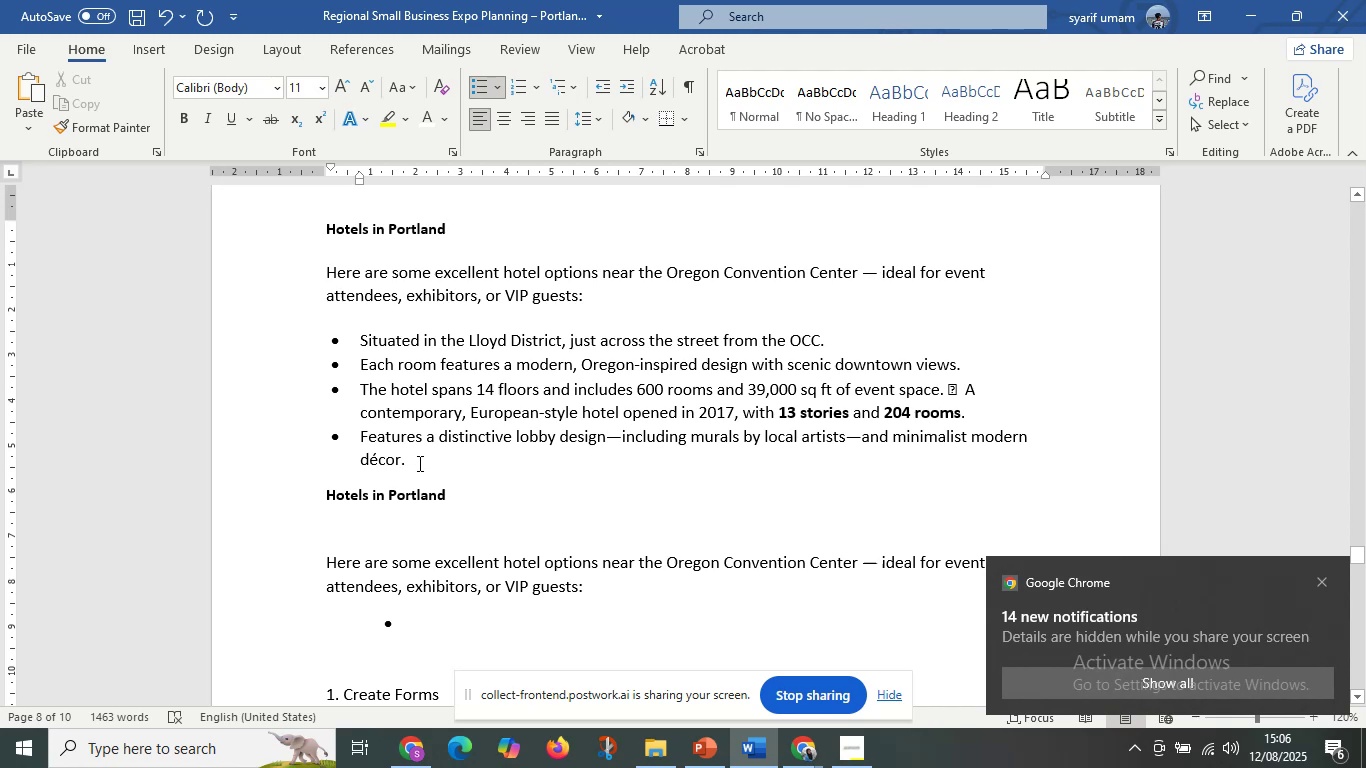 
key(Enter)
 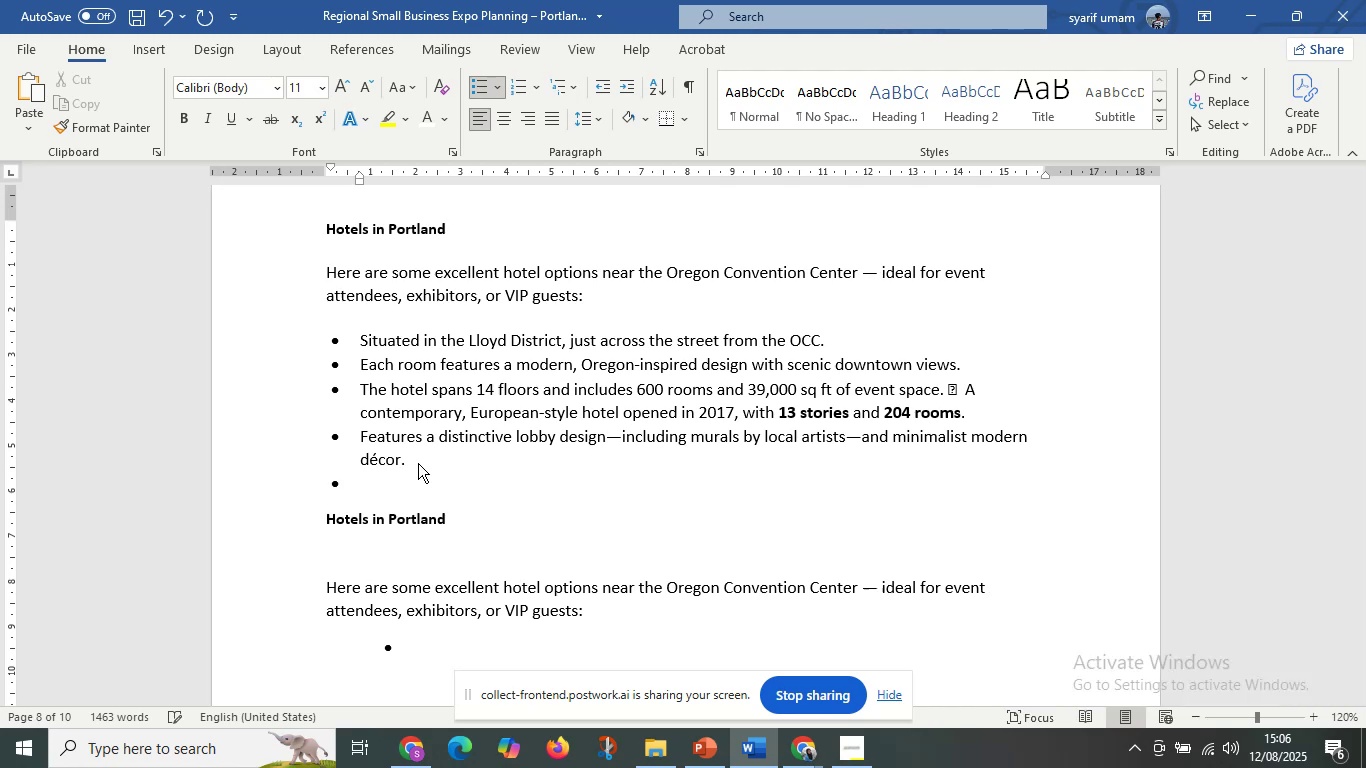 
key(Backspace)
 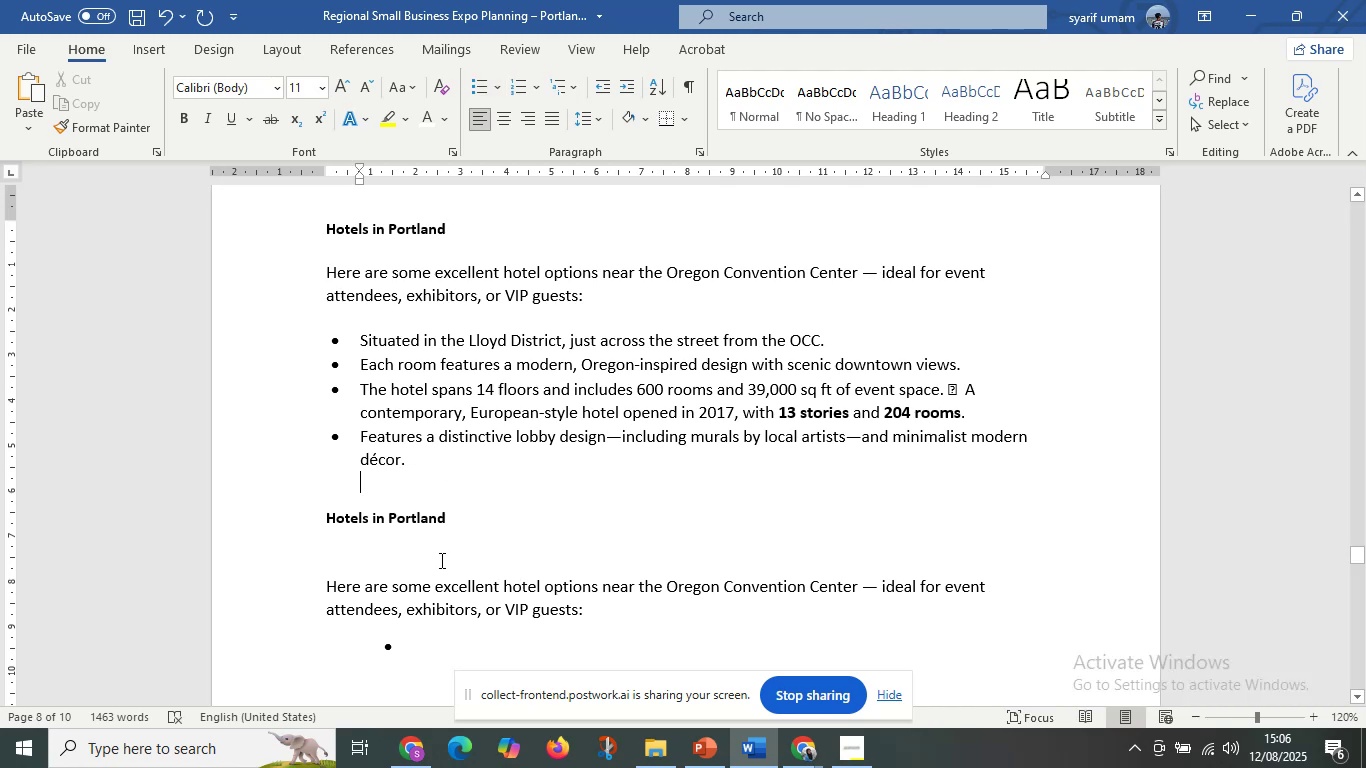 
left_click([429, 564])
 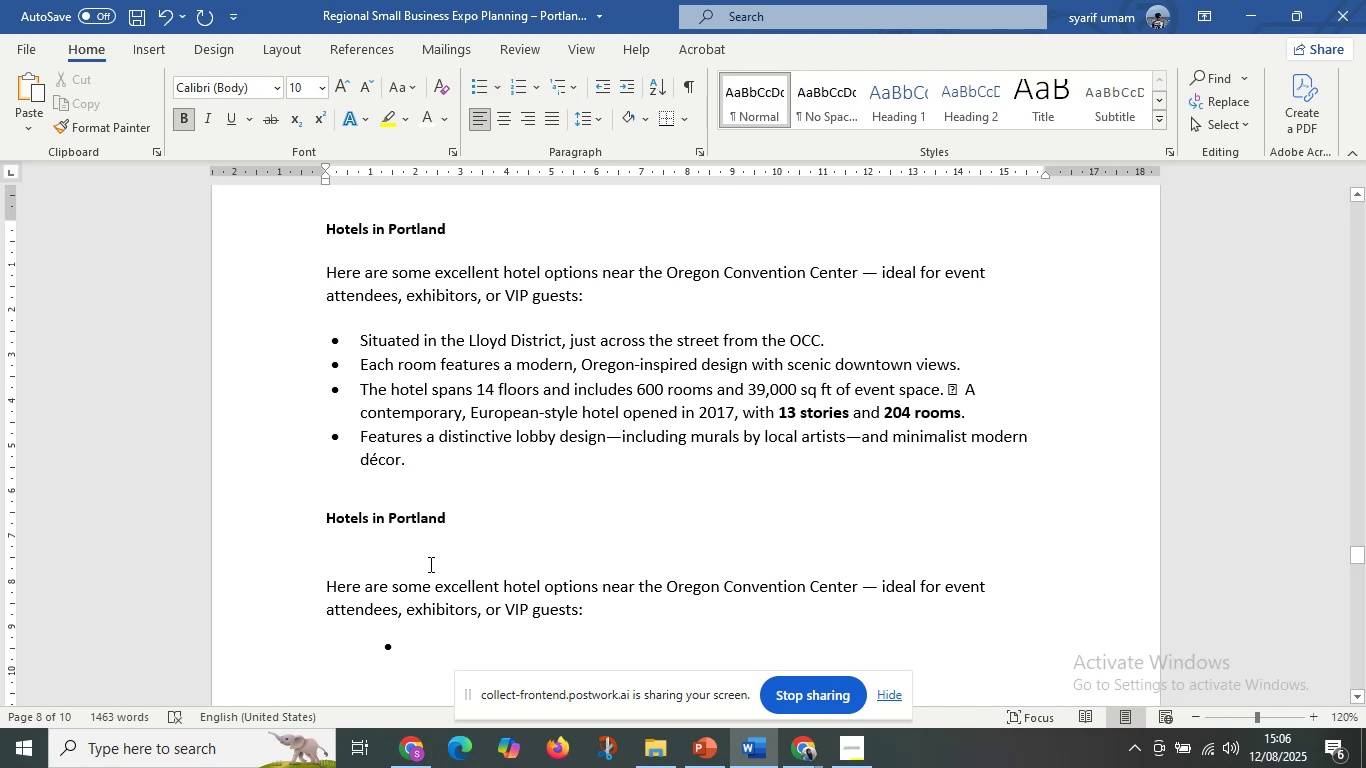 
key(Backspace)
 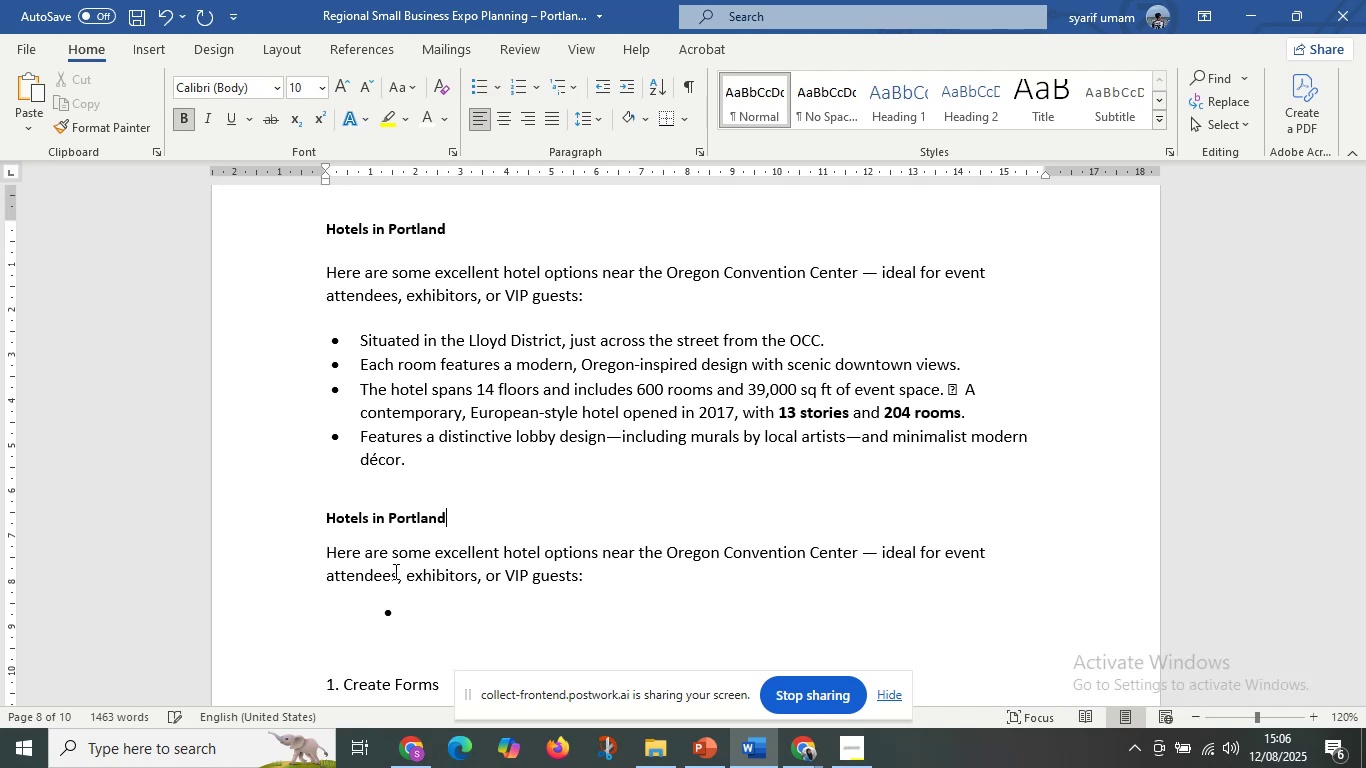 
scroll: coordinate [376, 576], scroll_direction: down, amount: 3.0
 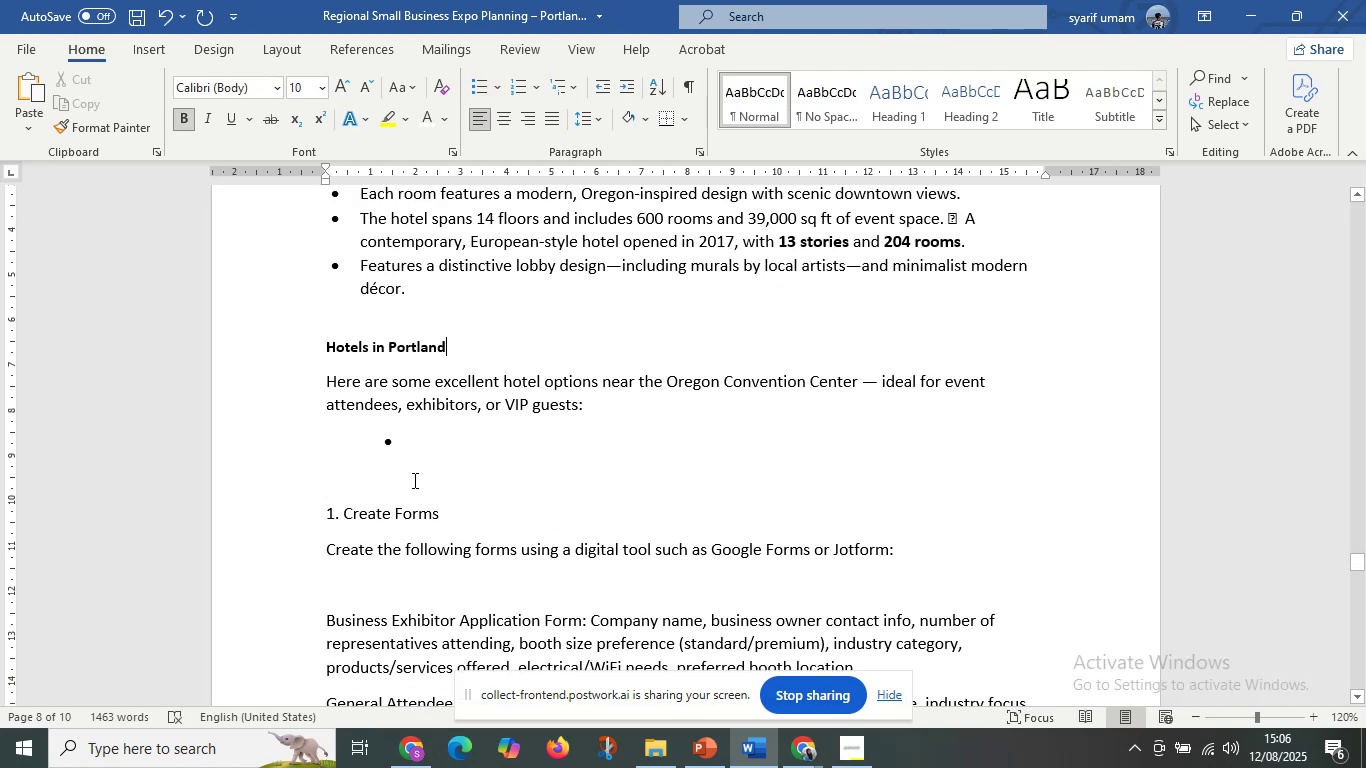 
left_click_drag(start_coordinate=[411, 455], to_coordinate=[309, 443])
 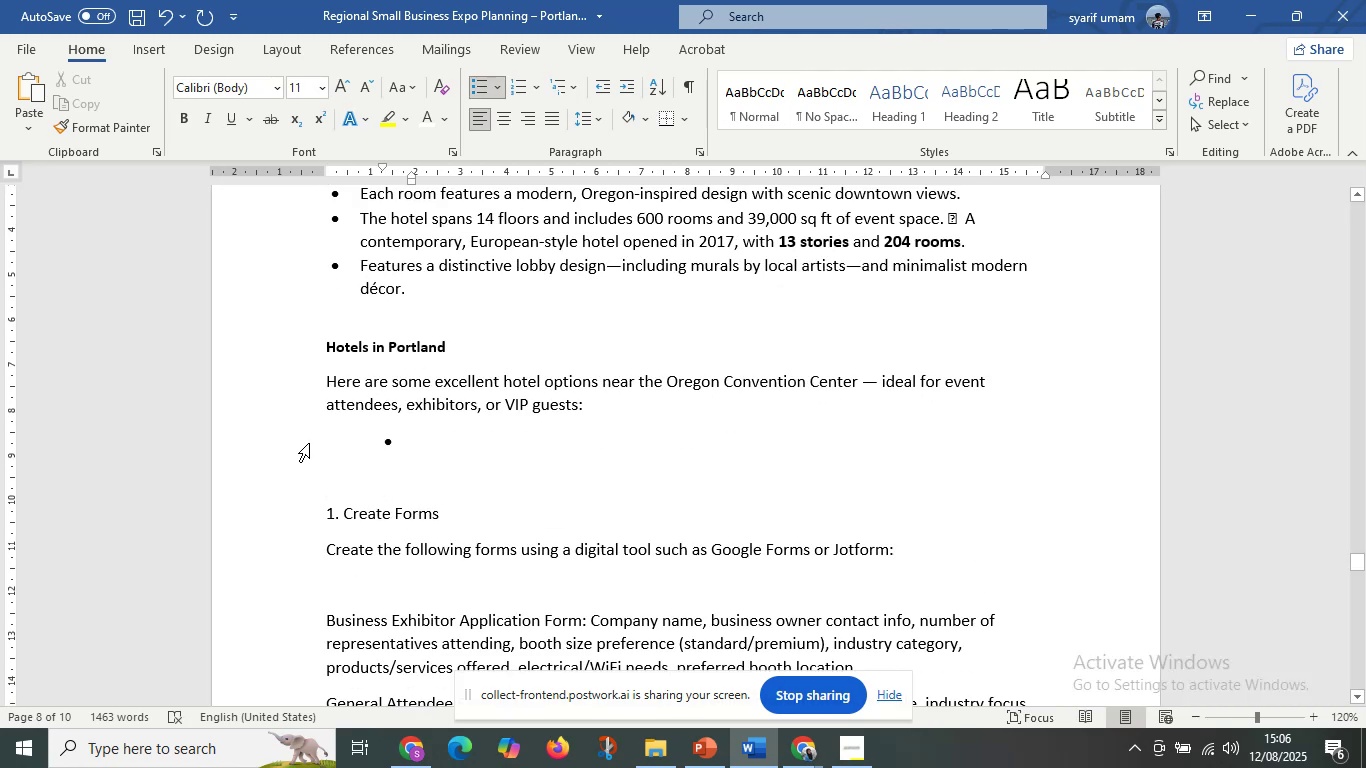 
key(Backspace)
 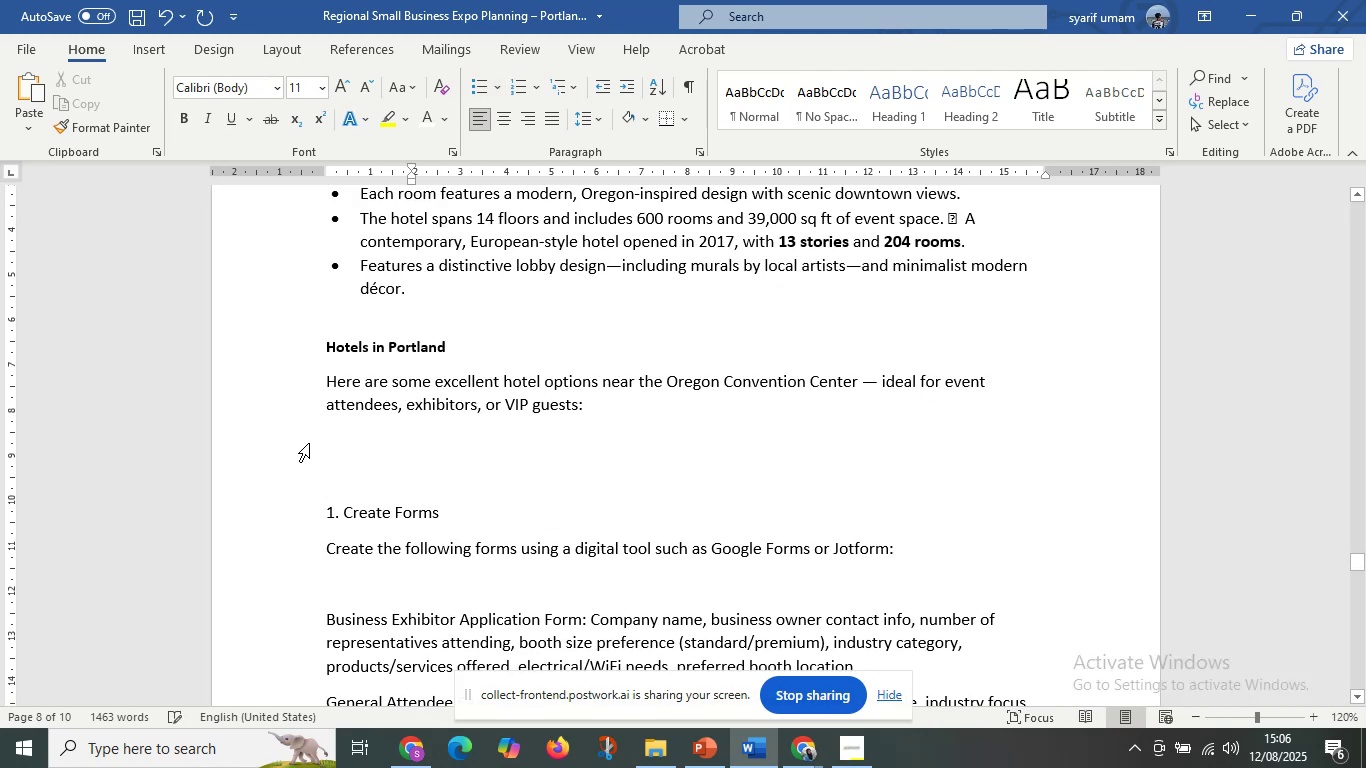 
key(Backspace)
 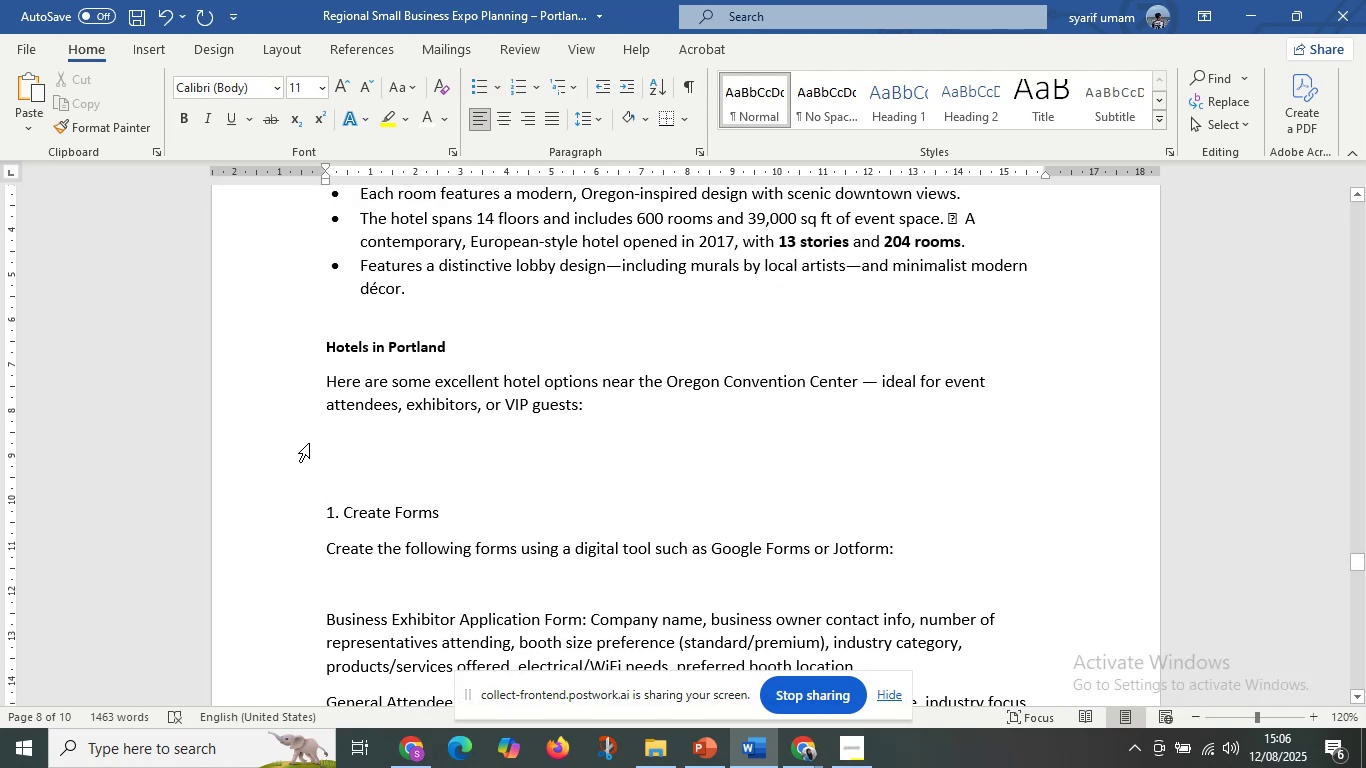 
scroll: coordinate [309, 442], scroll_direction: up, amount: 3.0
 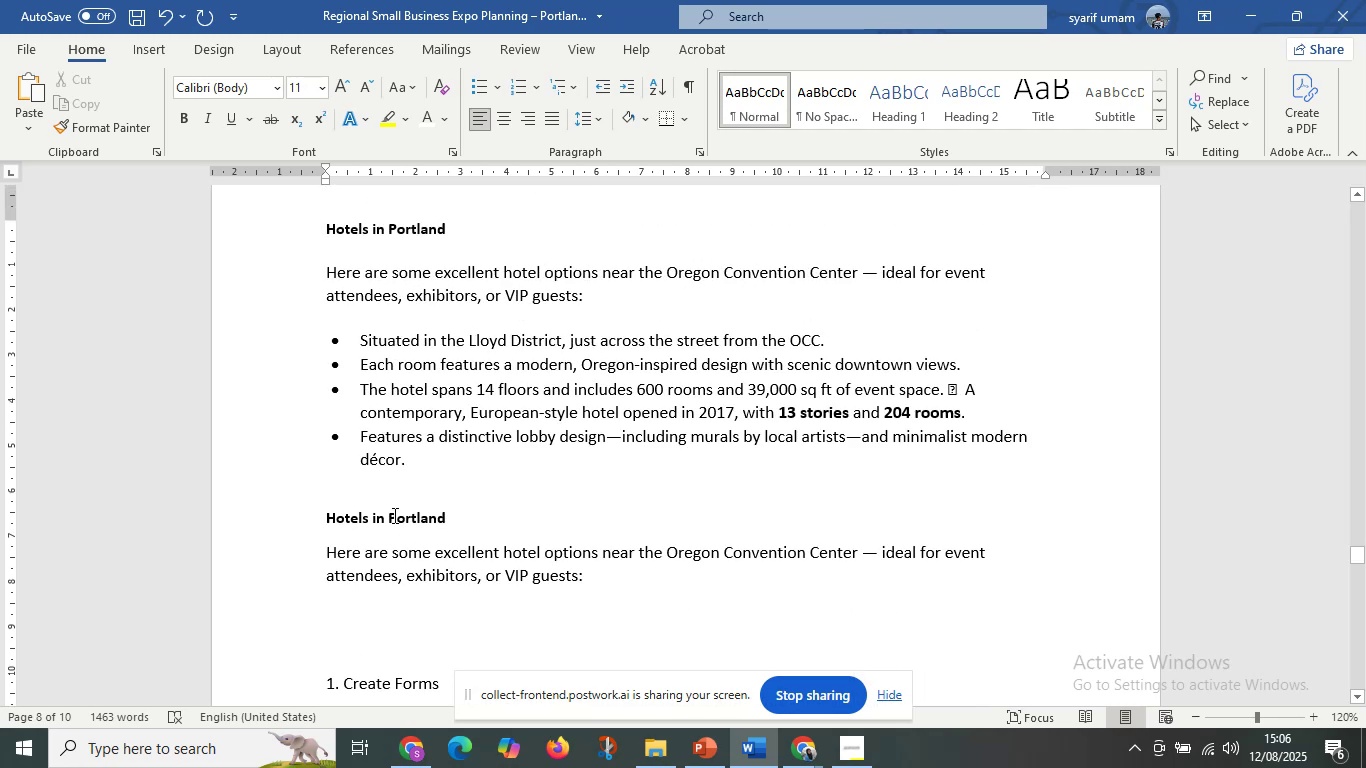 
left_click_drag(start_coordinate=[458, 517], to_coordinate=[290, 518])
 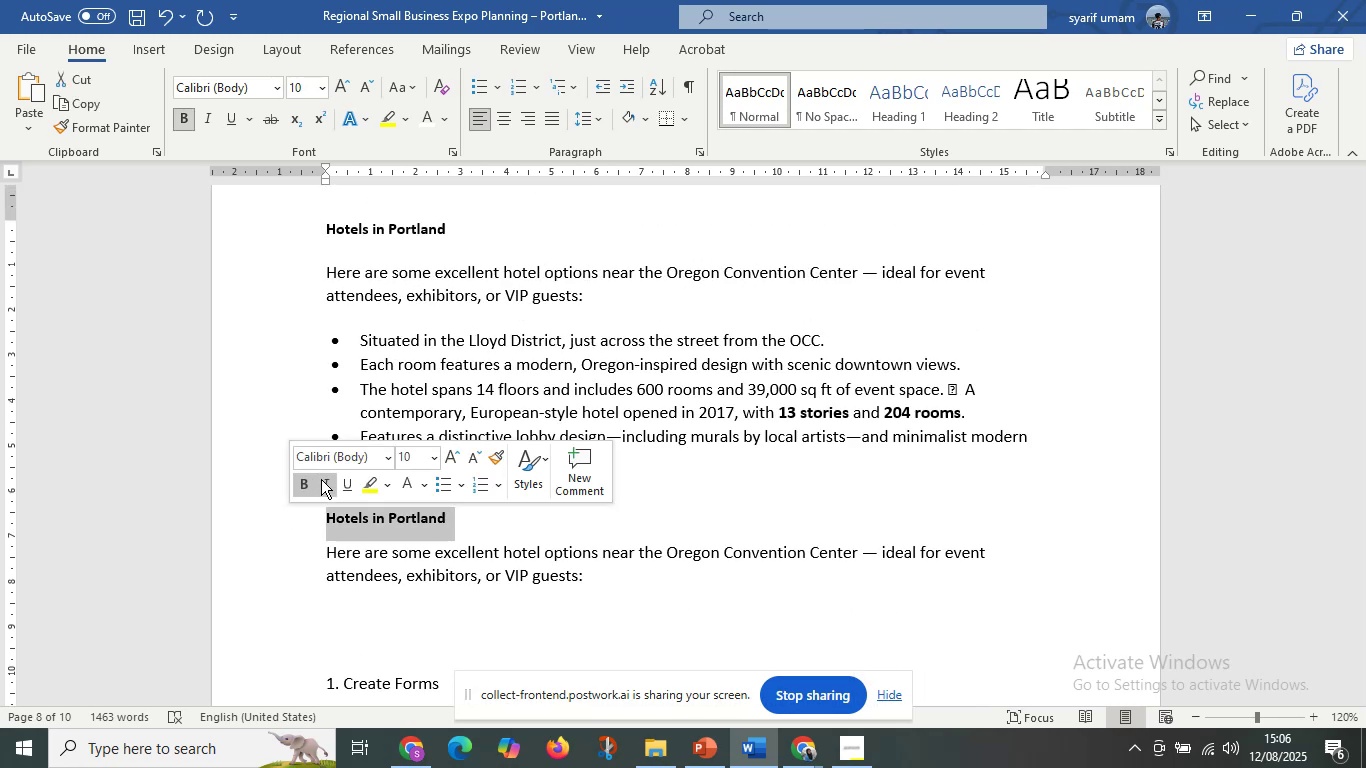 
scroll: coordinate [321, 479], scroll_direction: up, amount: 4.0
 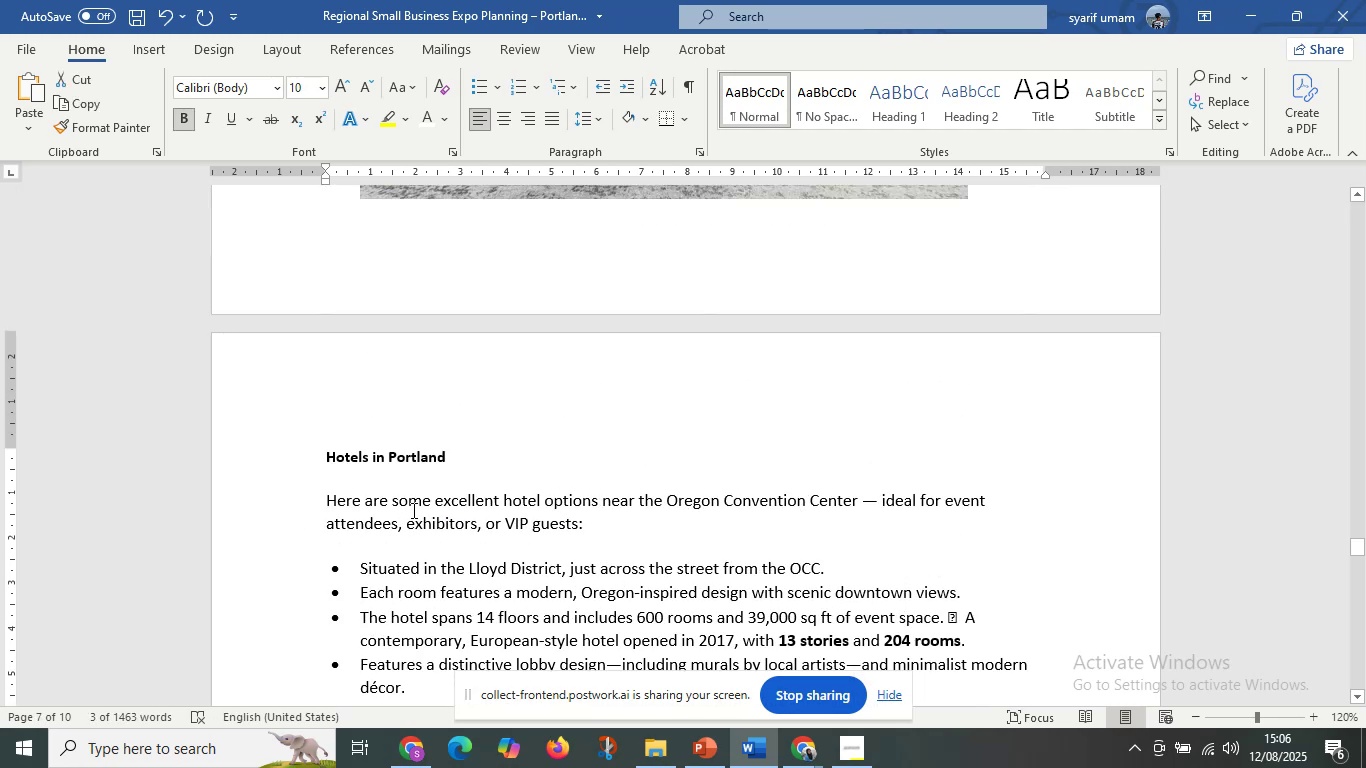 
left_click([413, 510])
 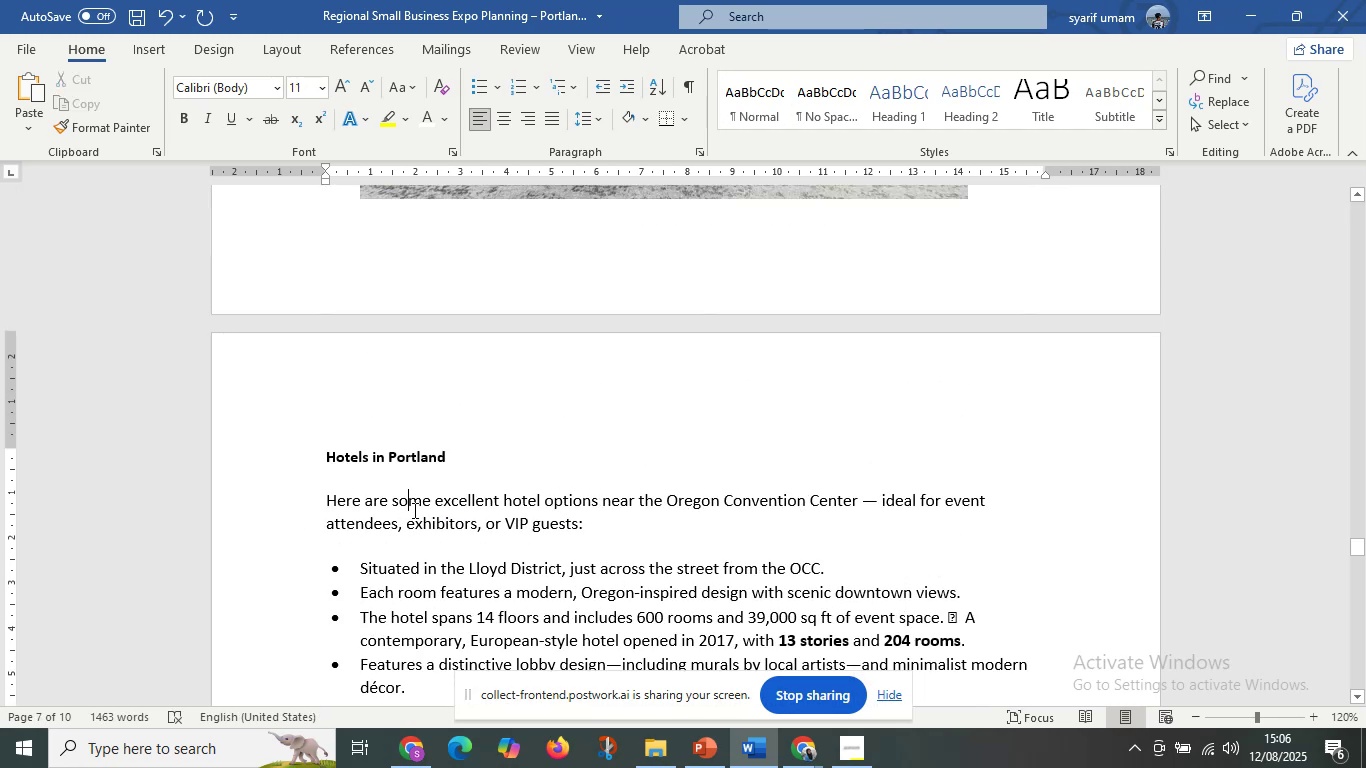 
scroll: coordinate [413, 510], scroll_direction: down, amount: 1.0
 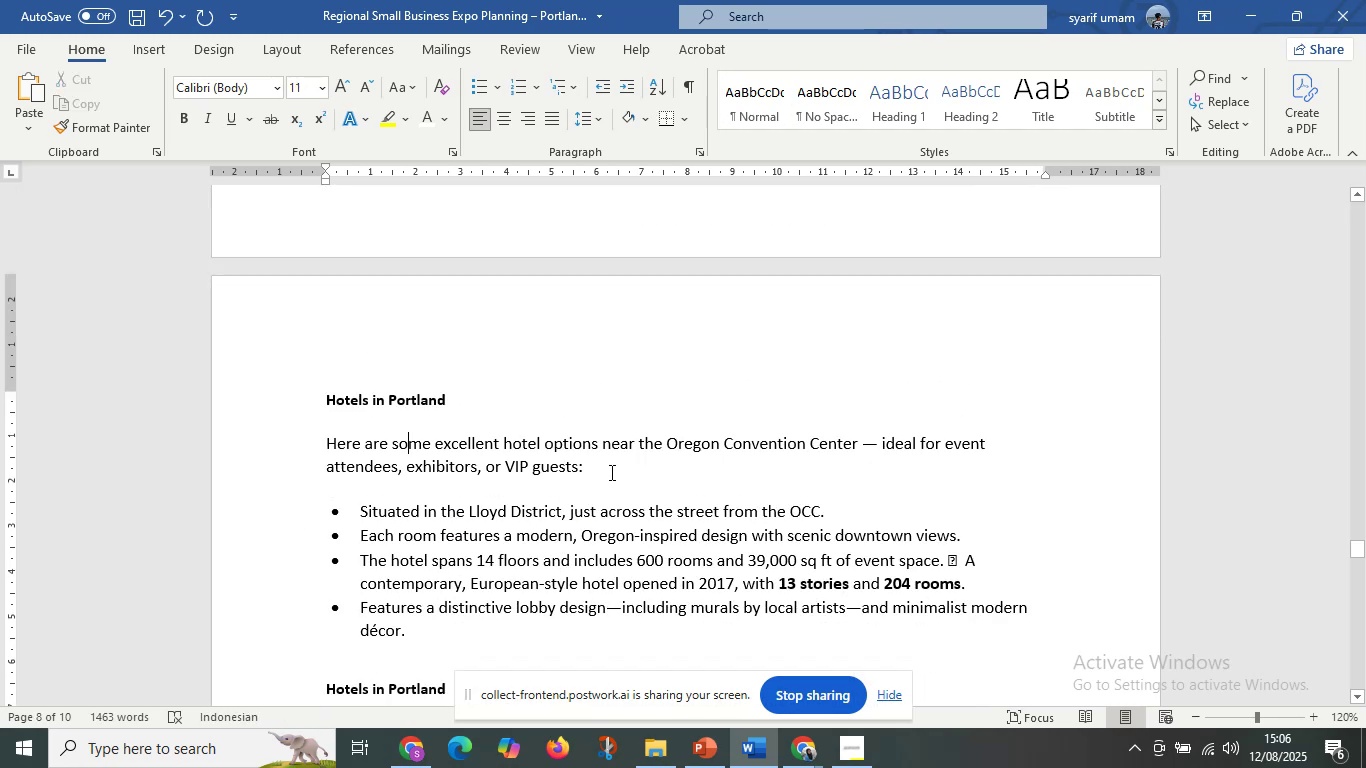 
left_click([614, 470])
 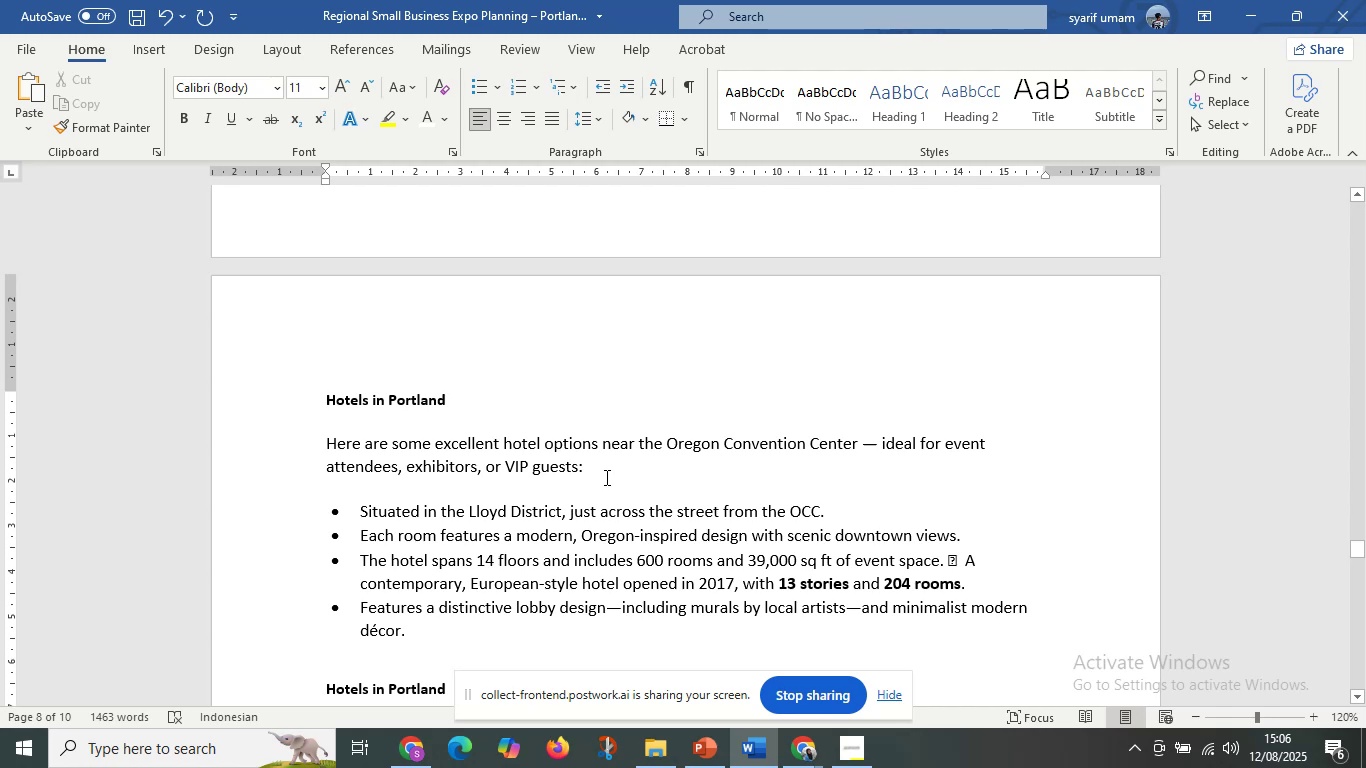 
key(Enter)
 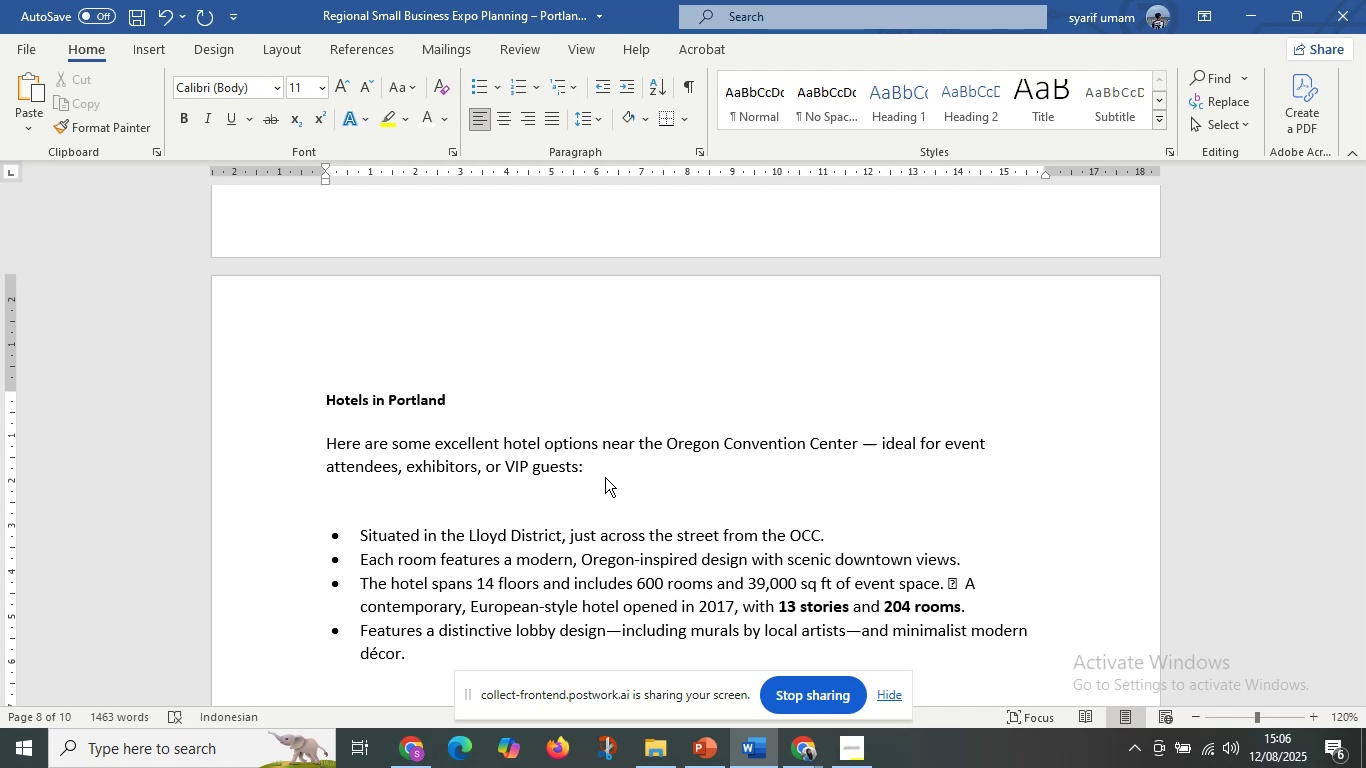 
type(Downton hotels)
 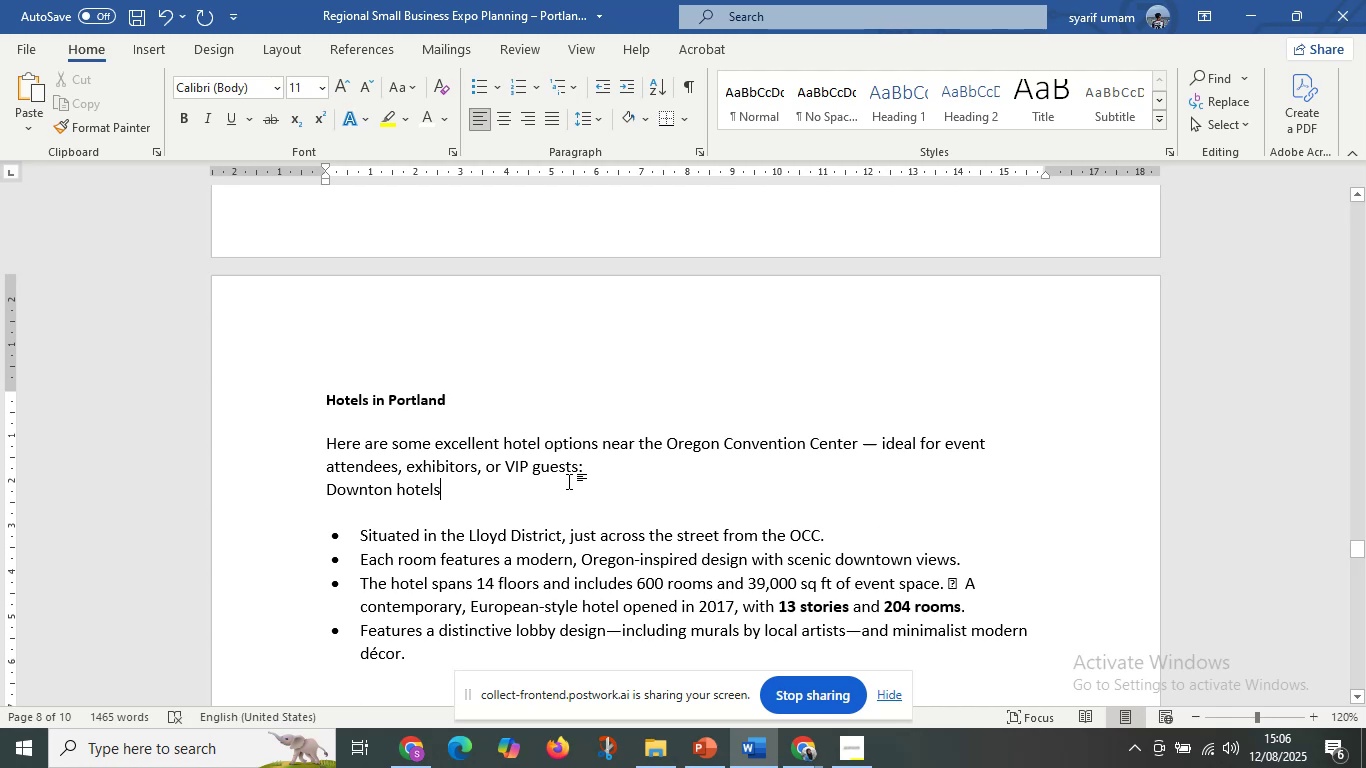 
key(ArrowUp)
 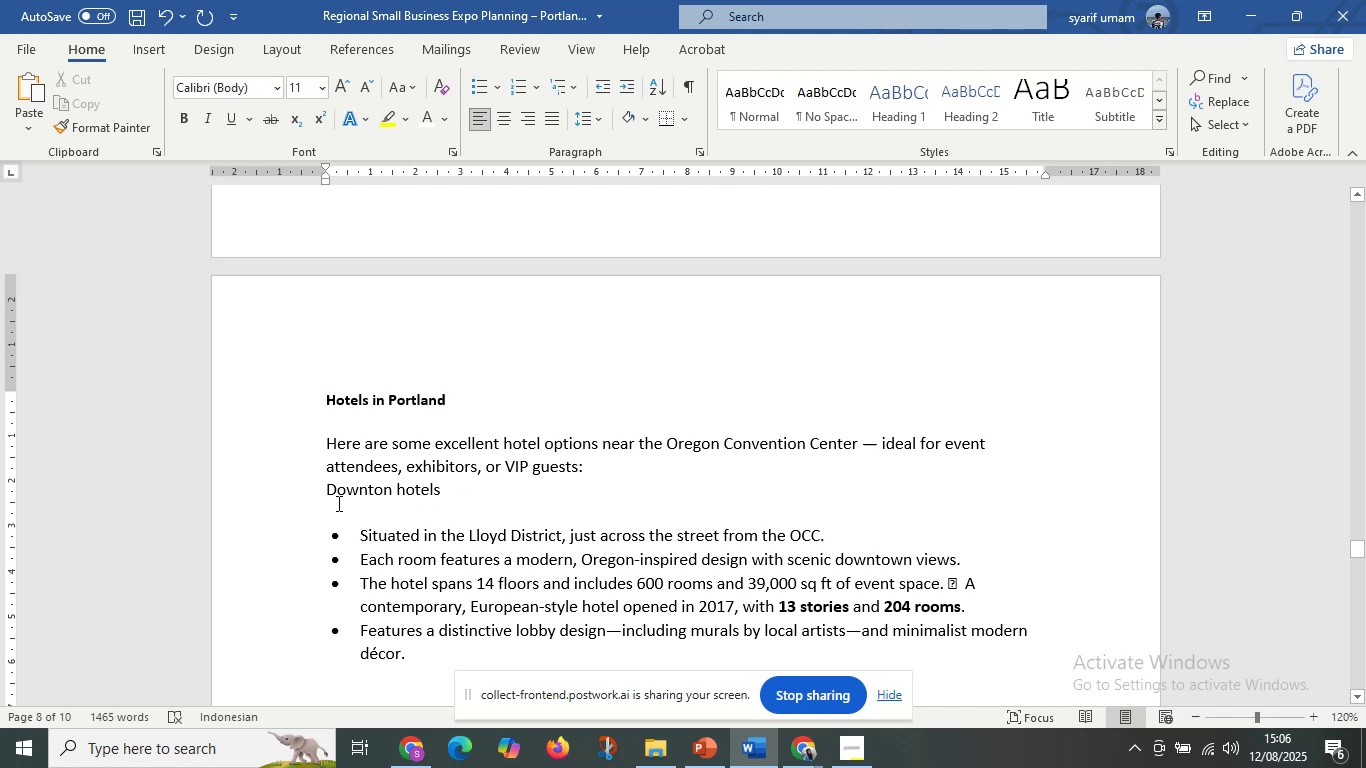 
left_click([329, 494])
 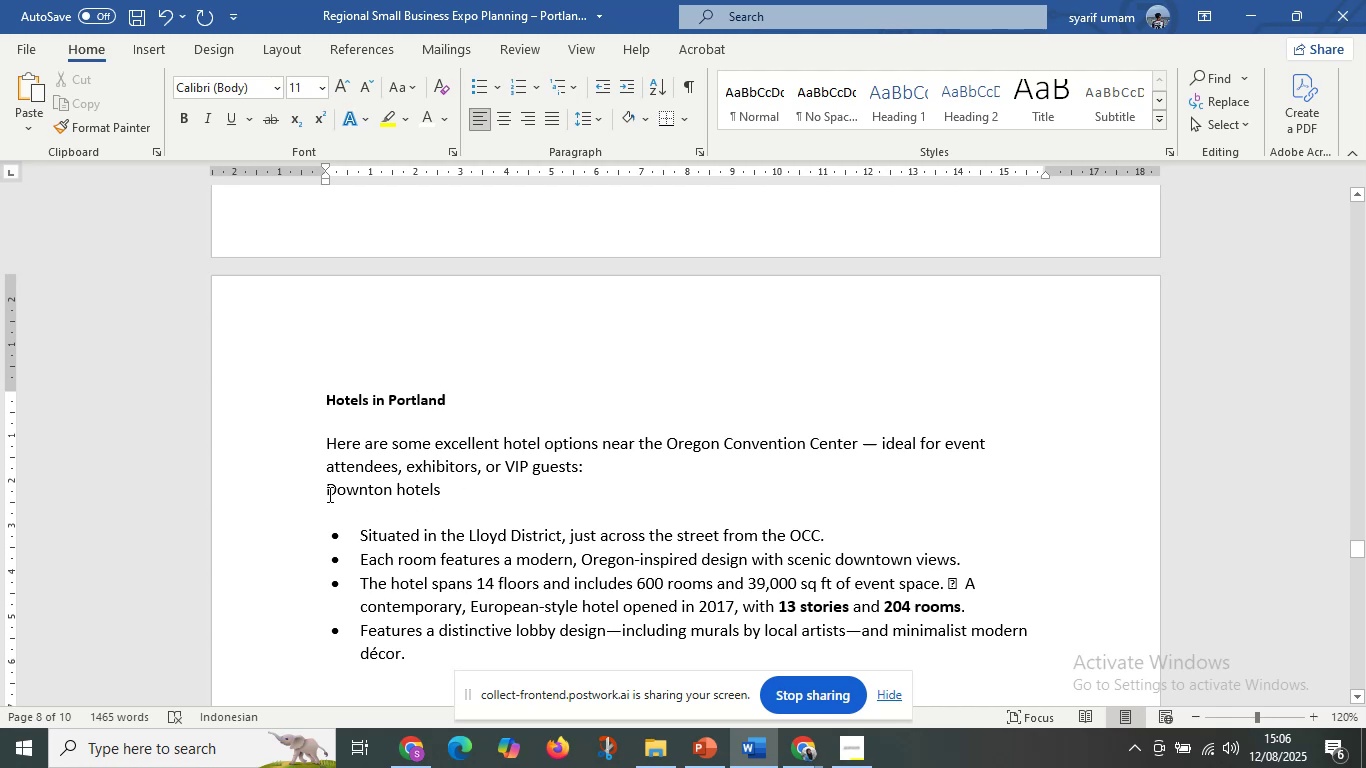 
key(Enter)
 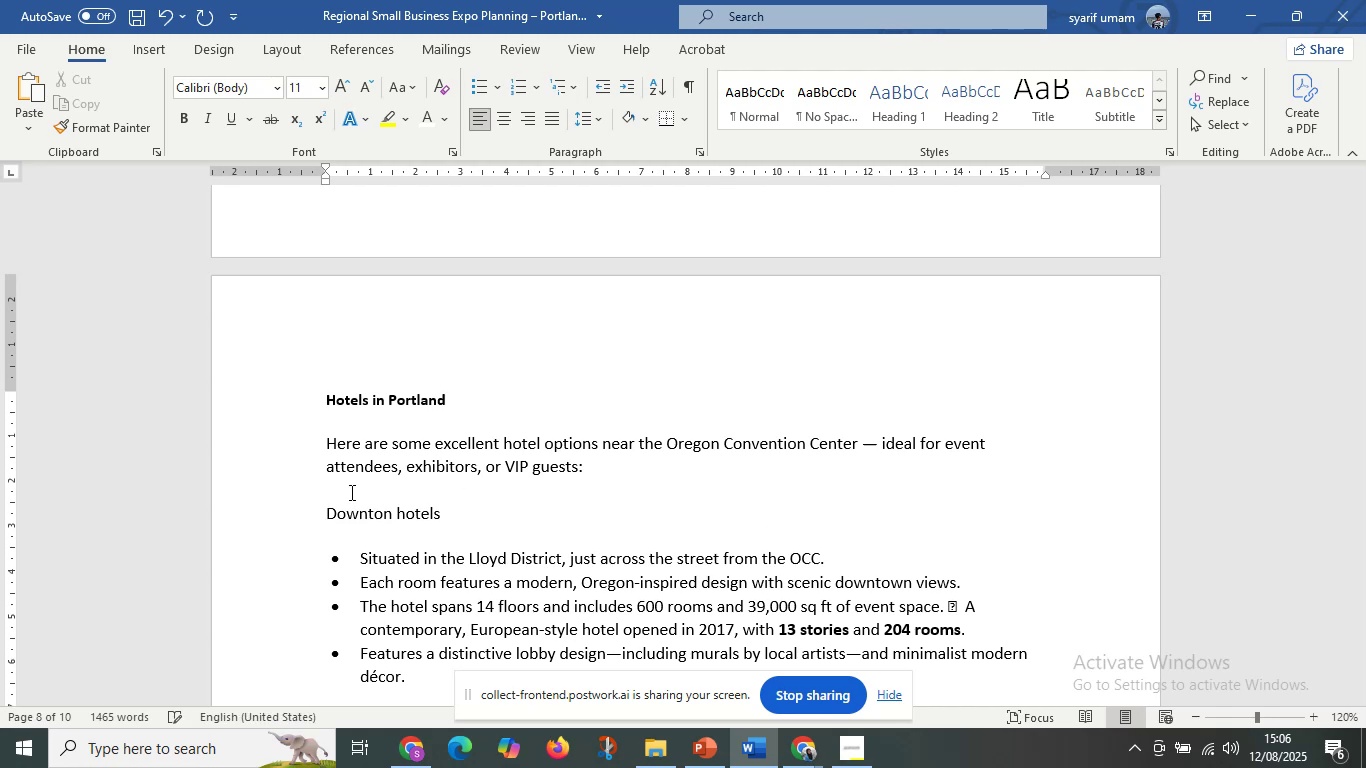 
scroll: coordinate [390, 499], scroll_direction: down, amount: 4.0
 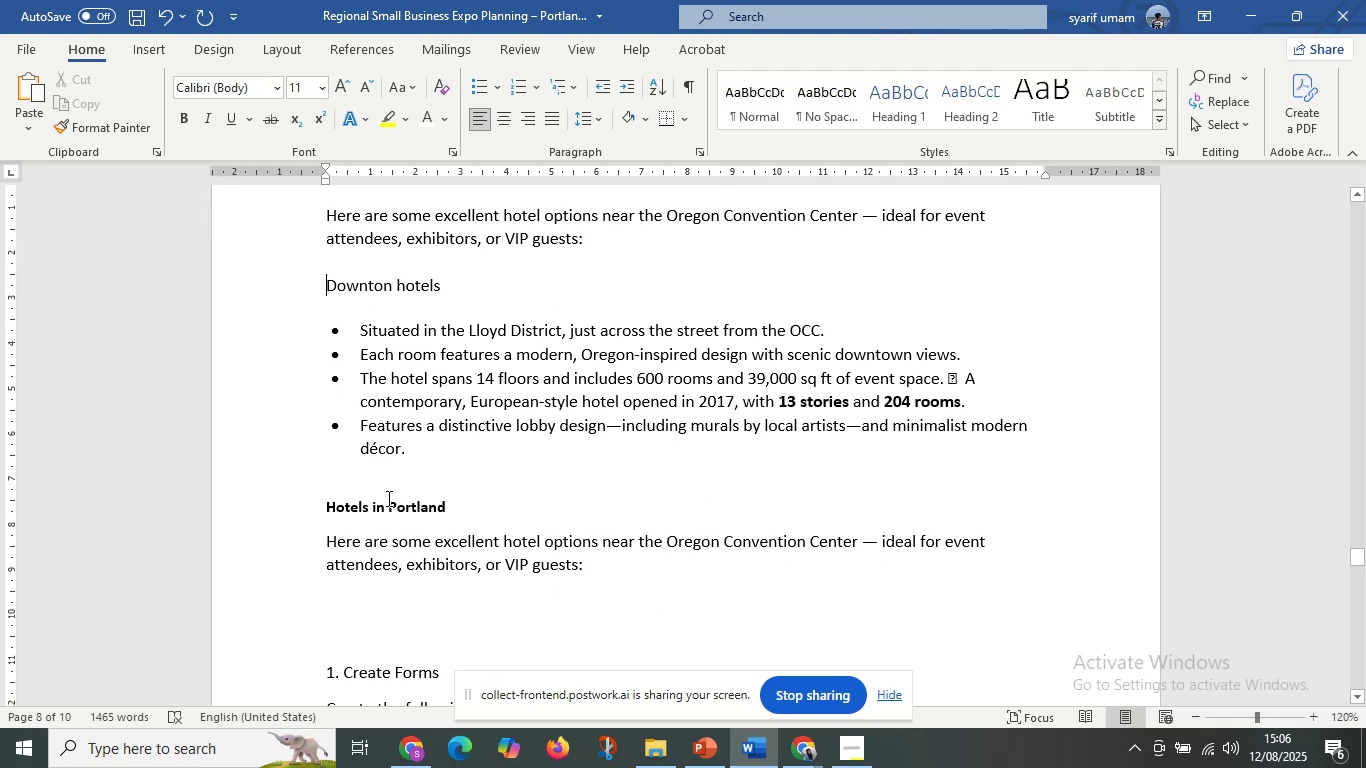 
left_click([387, 498])
 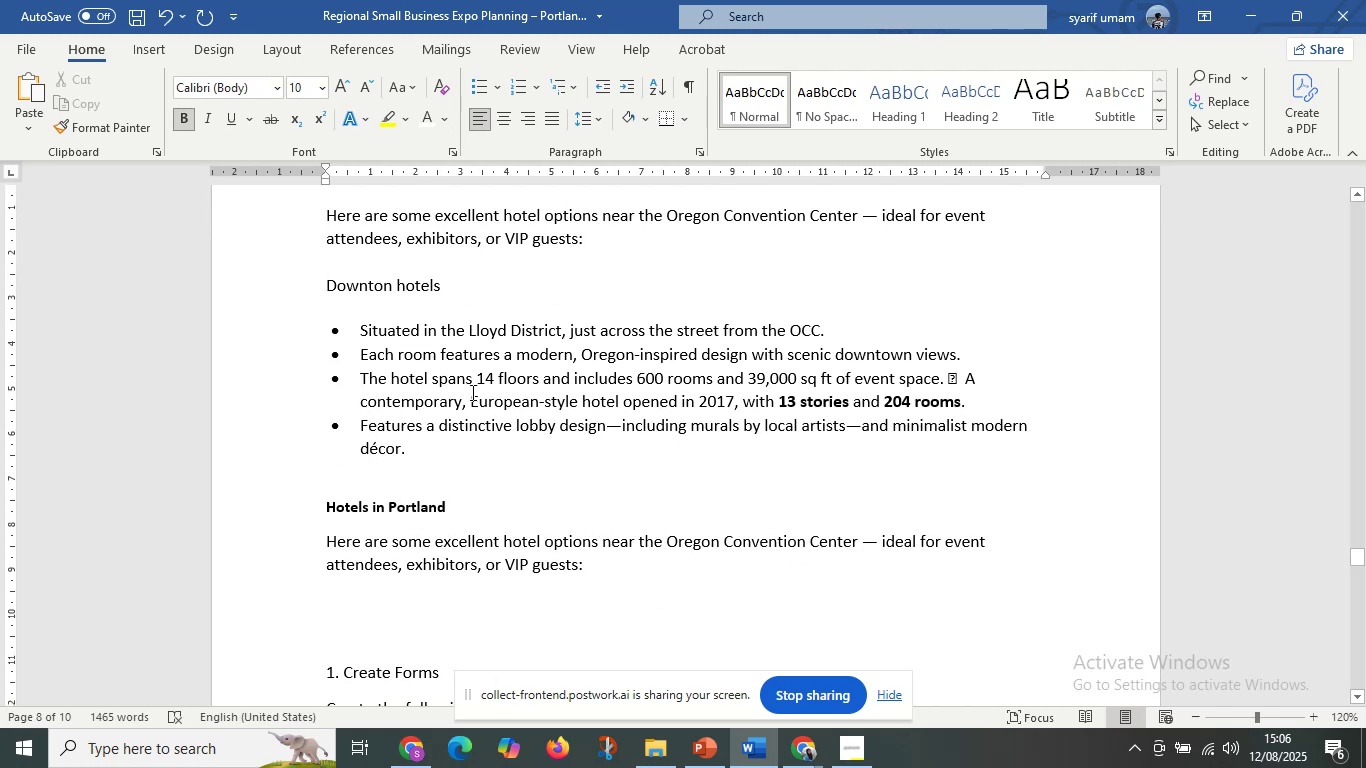 
left_click([483, 498])
 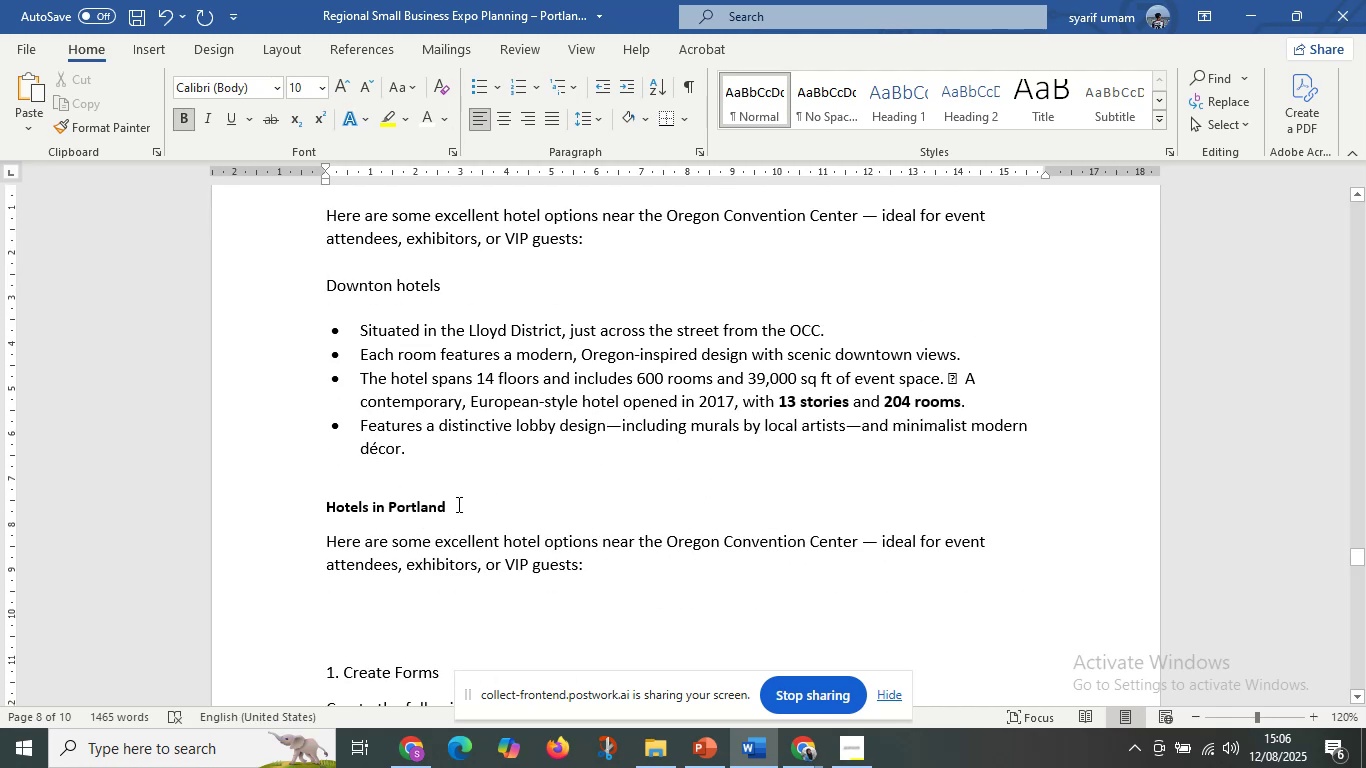 
scroll: coordinate [438, 502], scroll_direction: up, amount: 2.0
 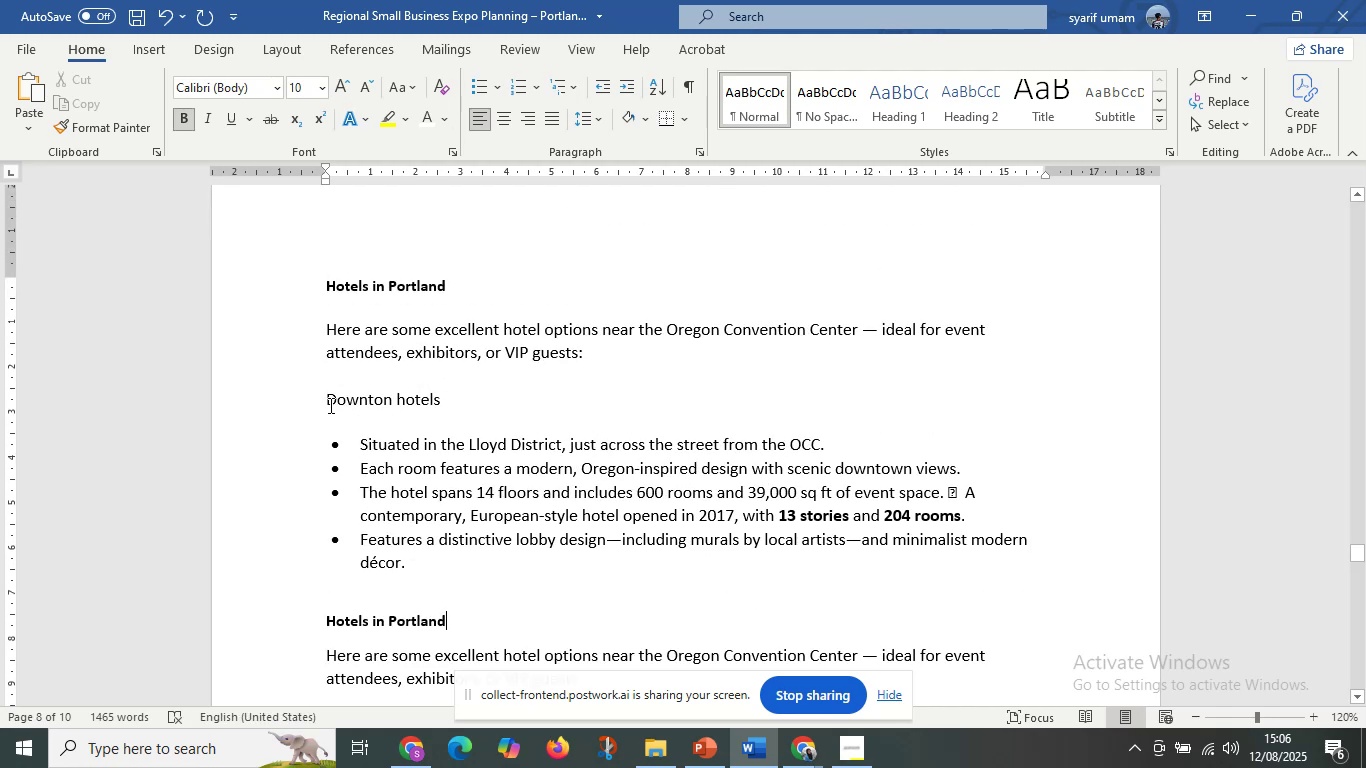 
left_click_drag(start_coordinate=[325, 400], to_coordinate=[469, 403])
 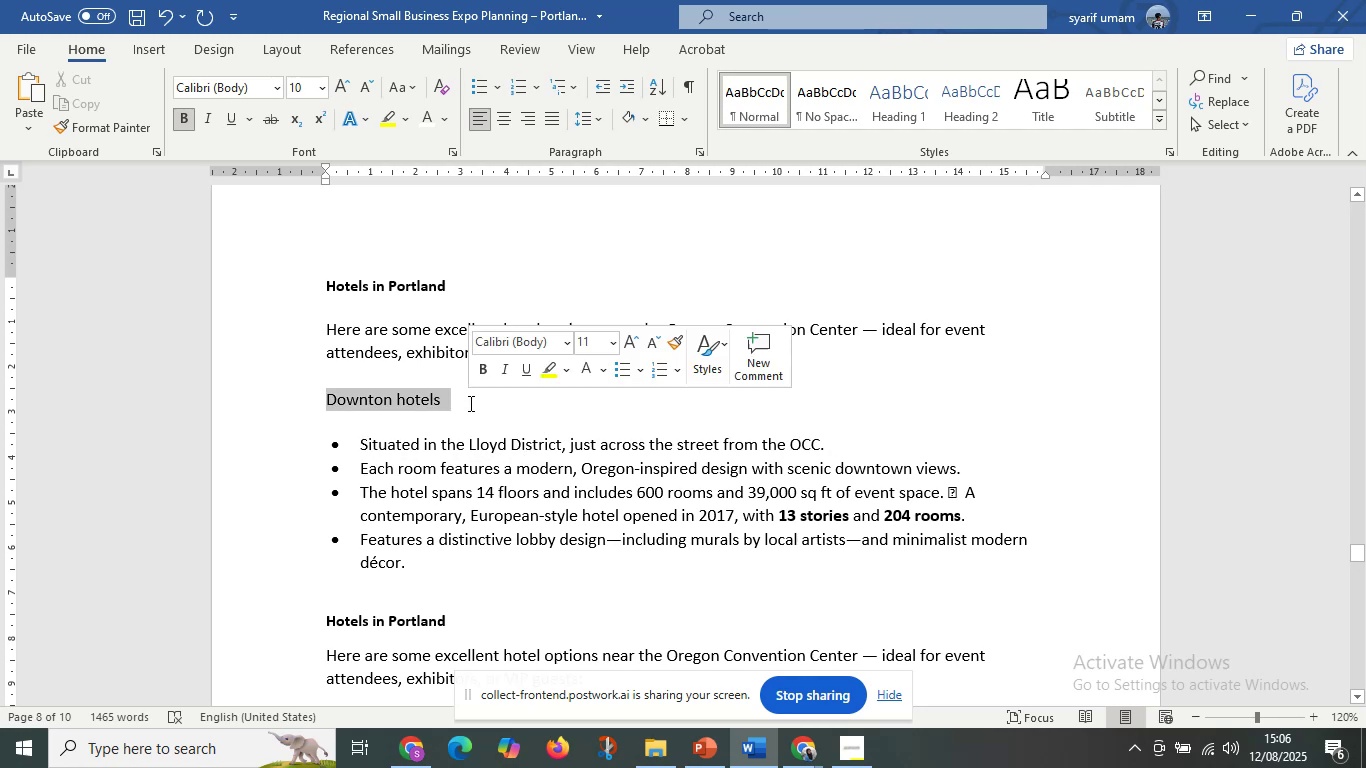 
key(Control+C)
 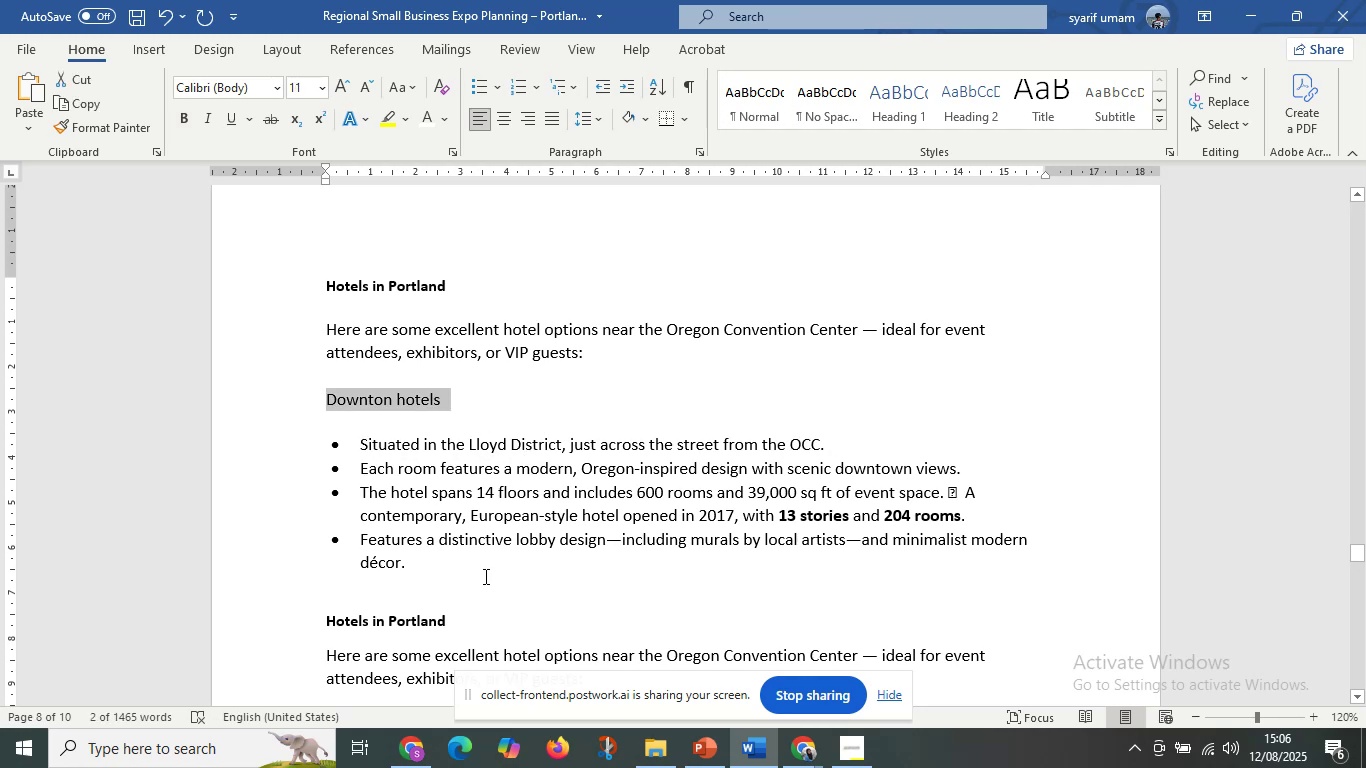 
scroll: coordinate [484, 578], scroll_direction: down, amount: 3.0
 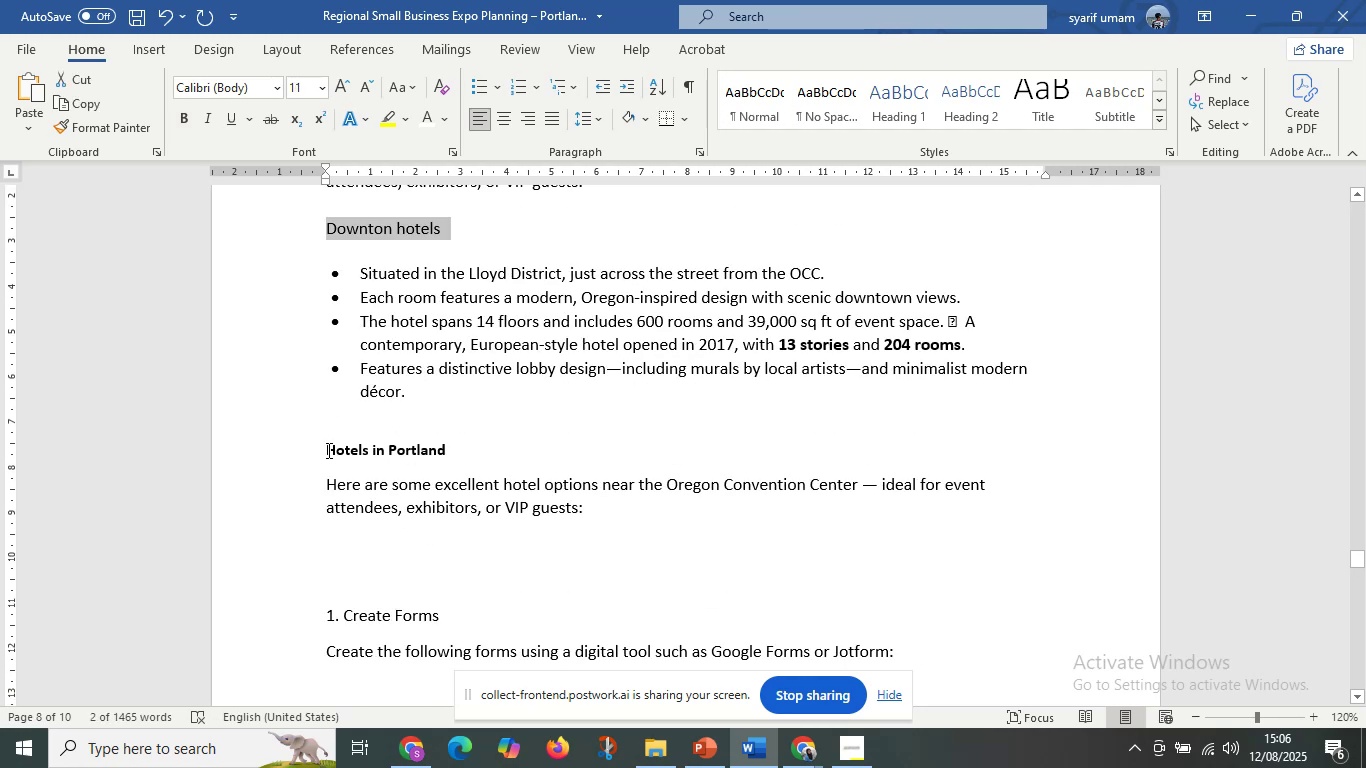 
left_click_drag(start_coordinate=[326, 450], to_coordinate=[677, 525])
 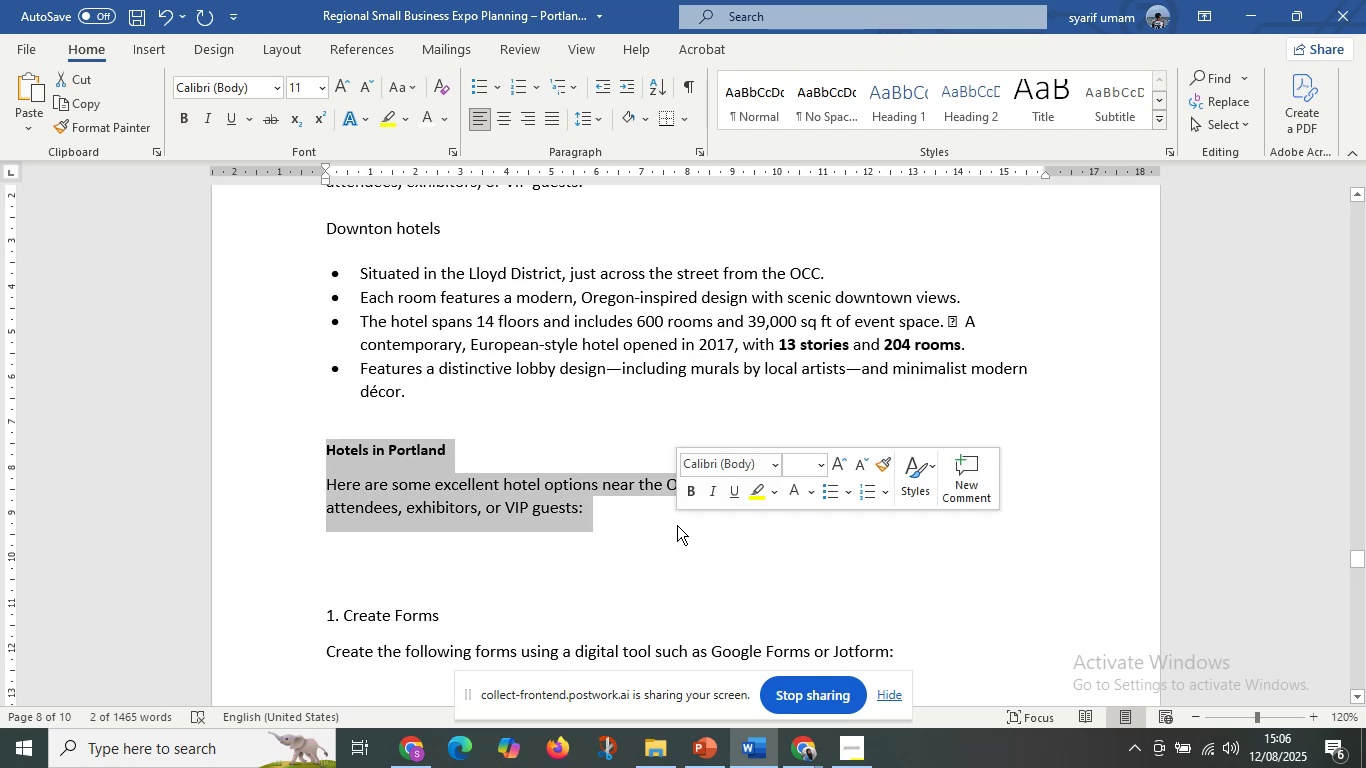 
key(Control+V)
 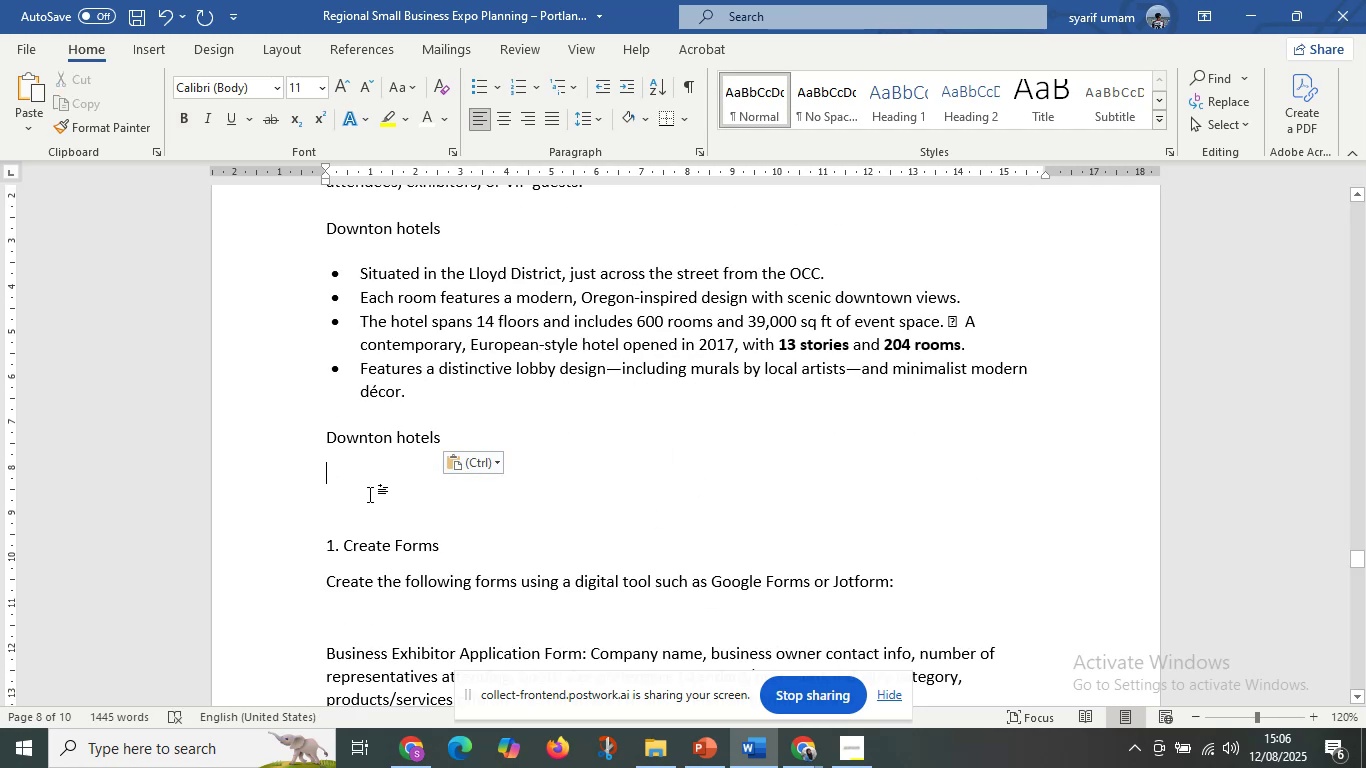 
left_click([356, 478])
 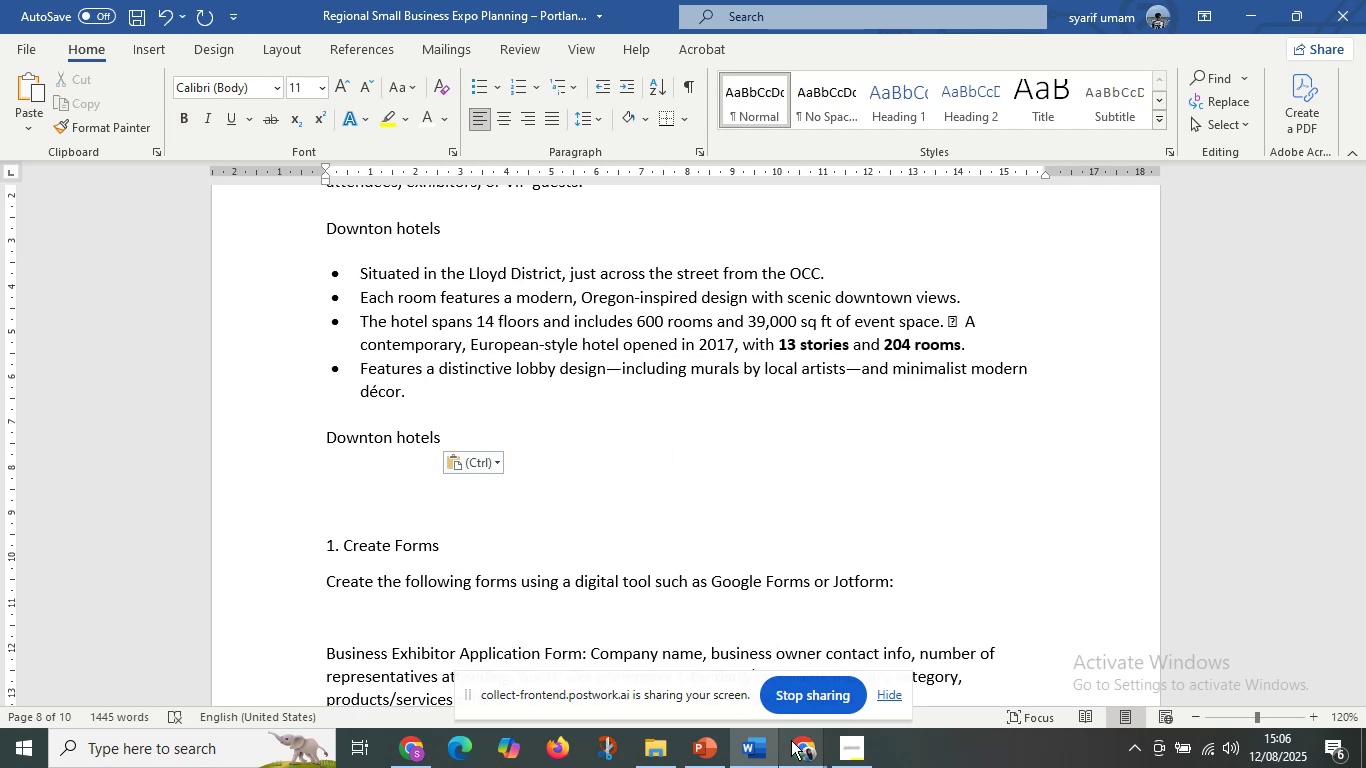 
left_click([793, 740])
 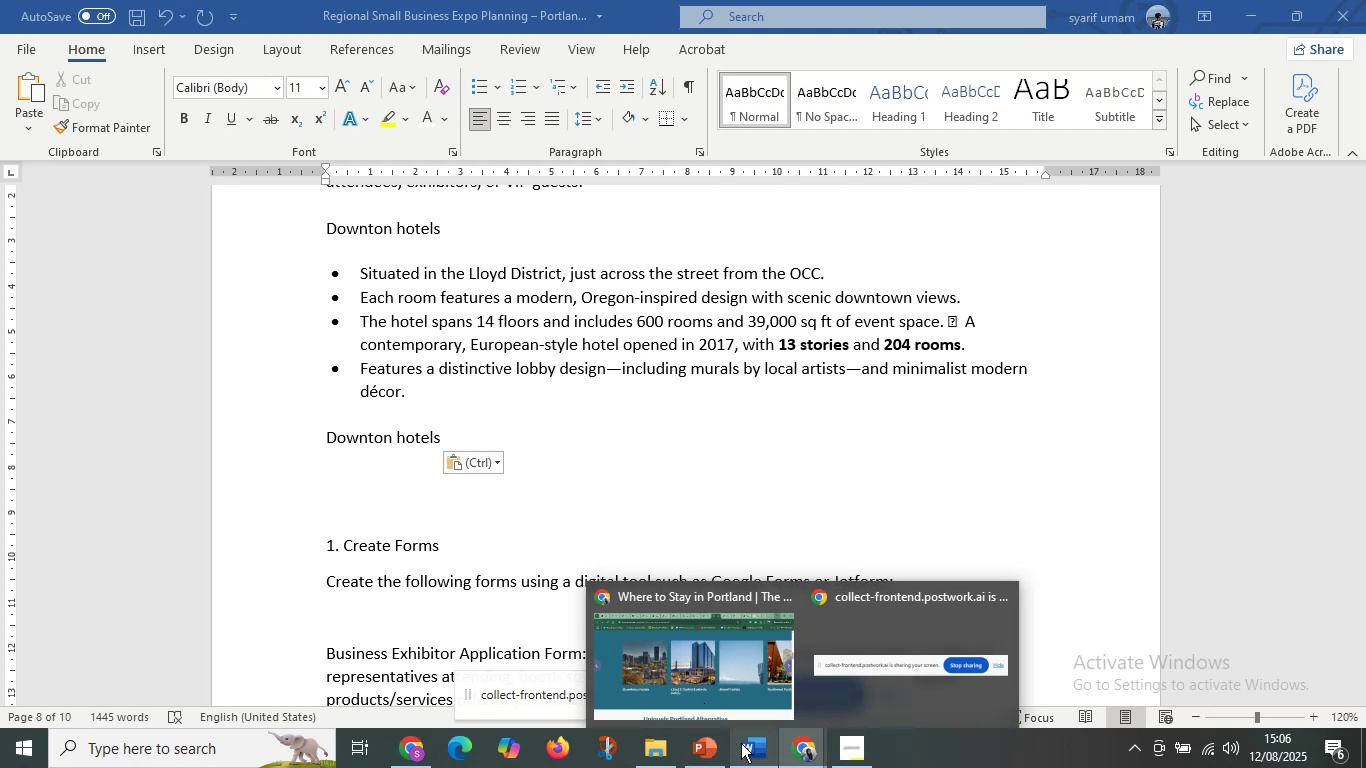 
wait(6.82)
 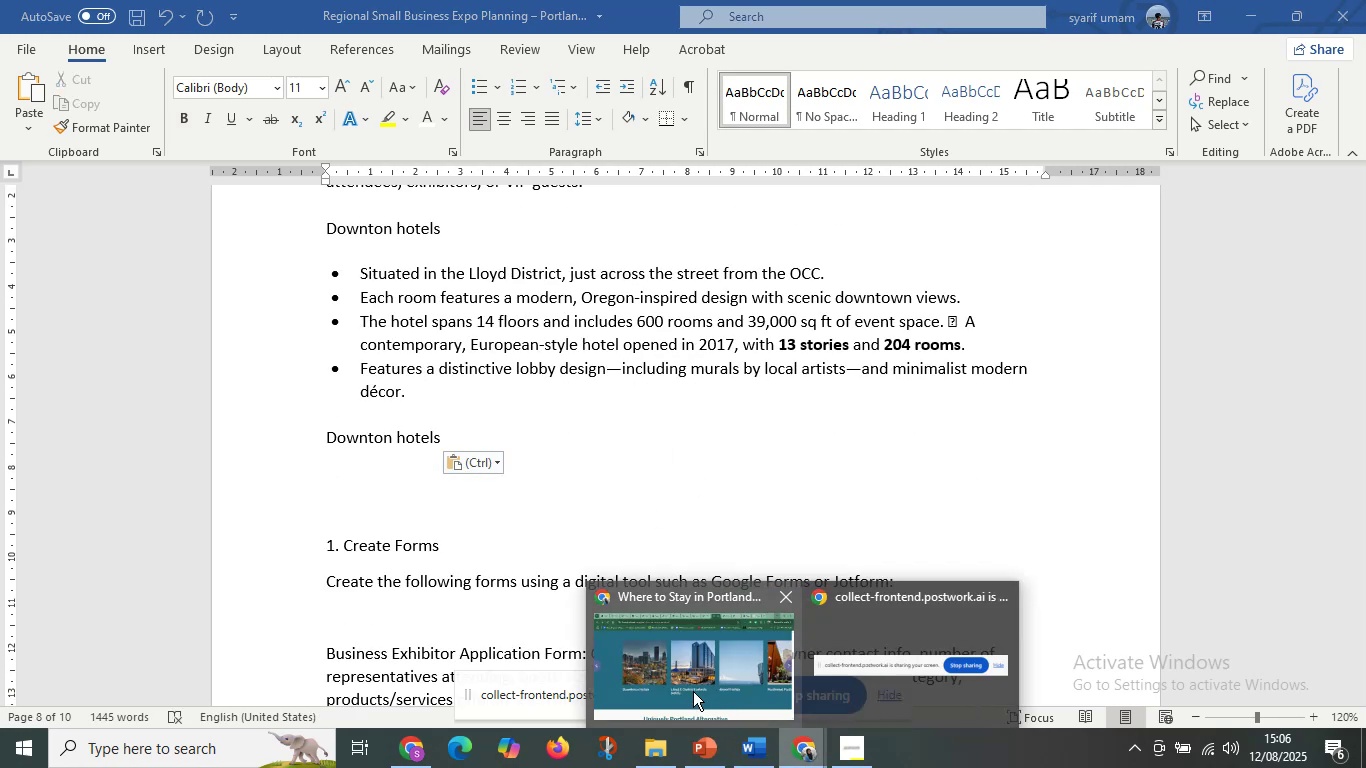 
left_click([728, 685])
 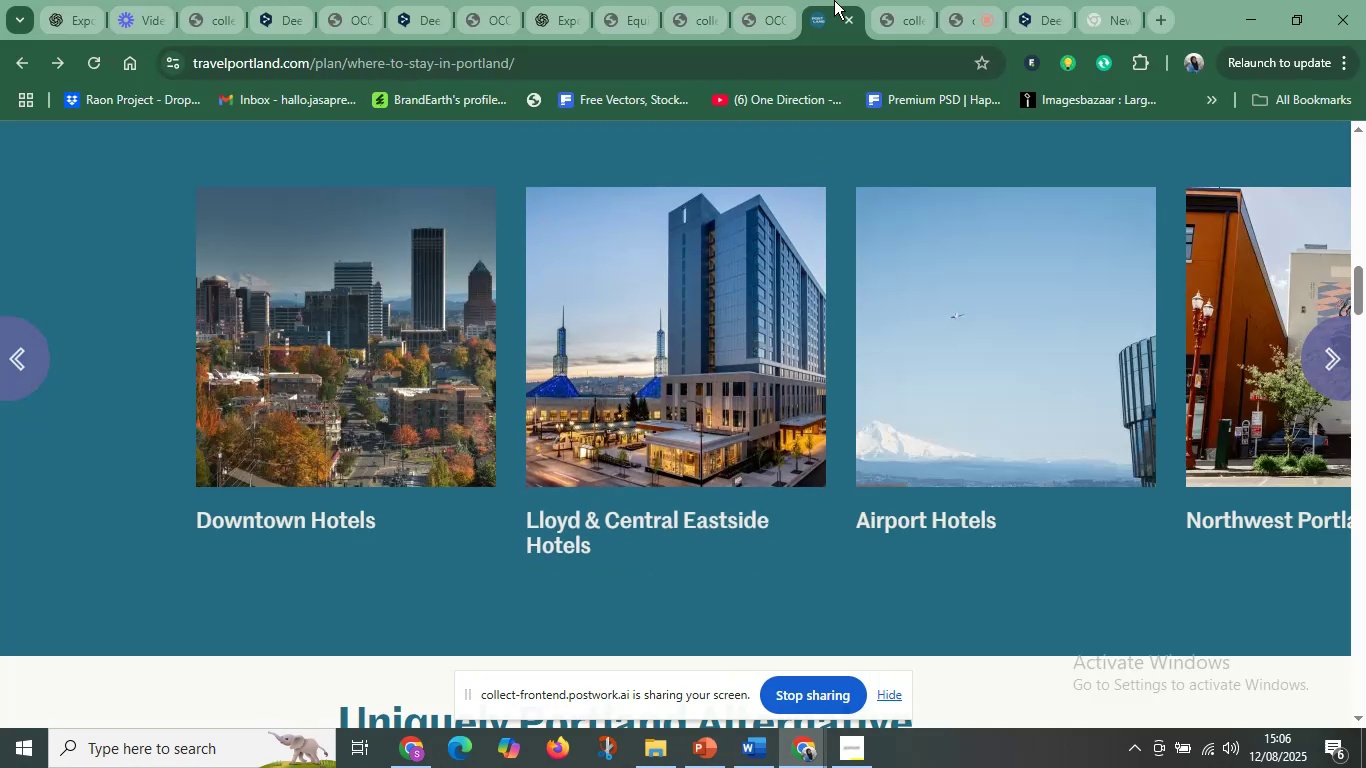 
mouse_move([846, 15])
 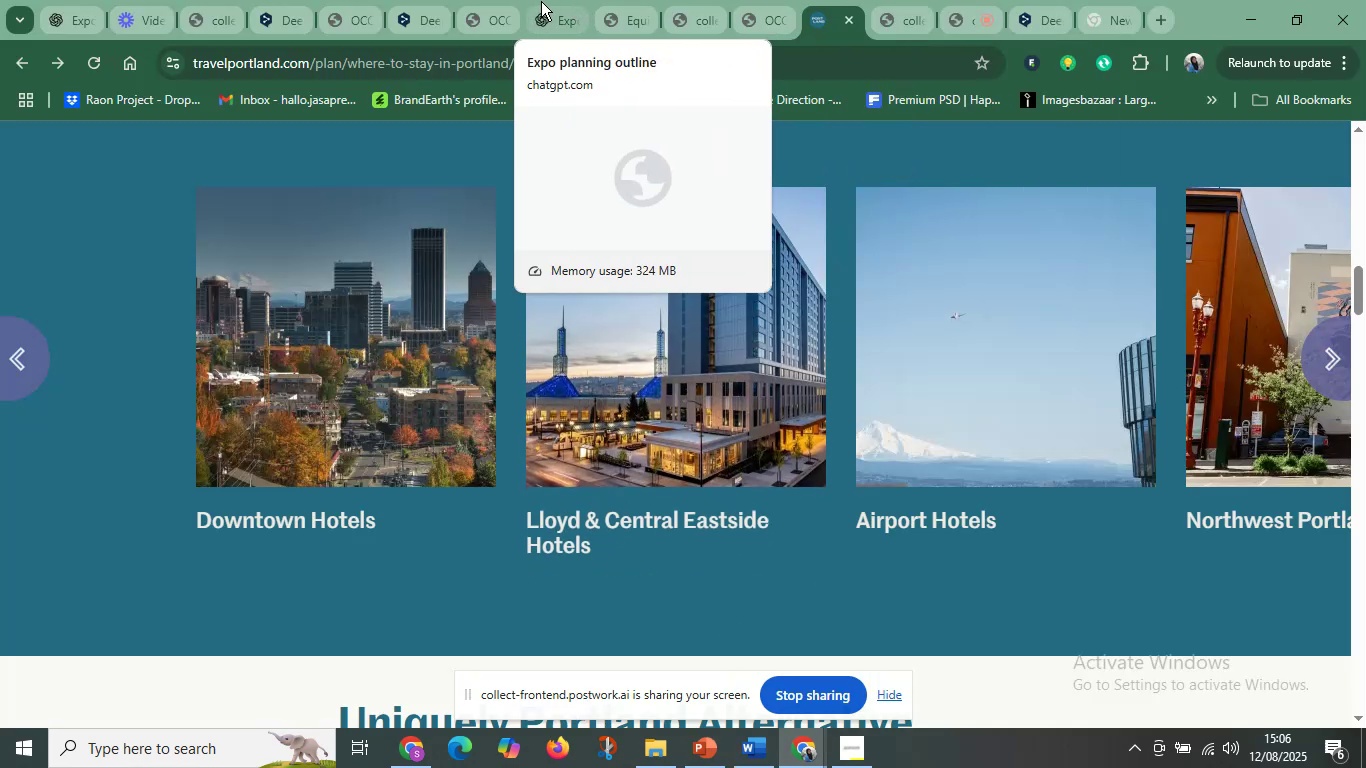 
left_click([541, 1])
 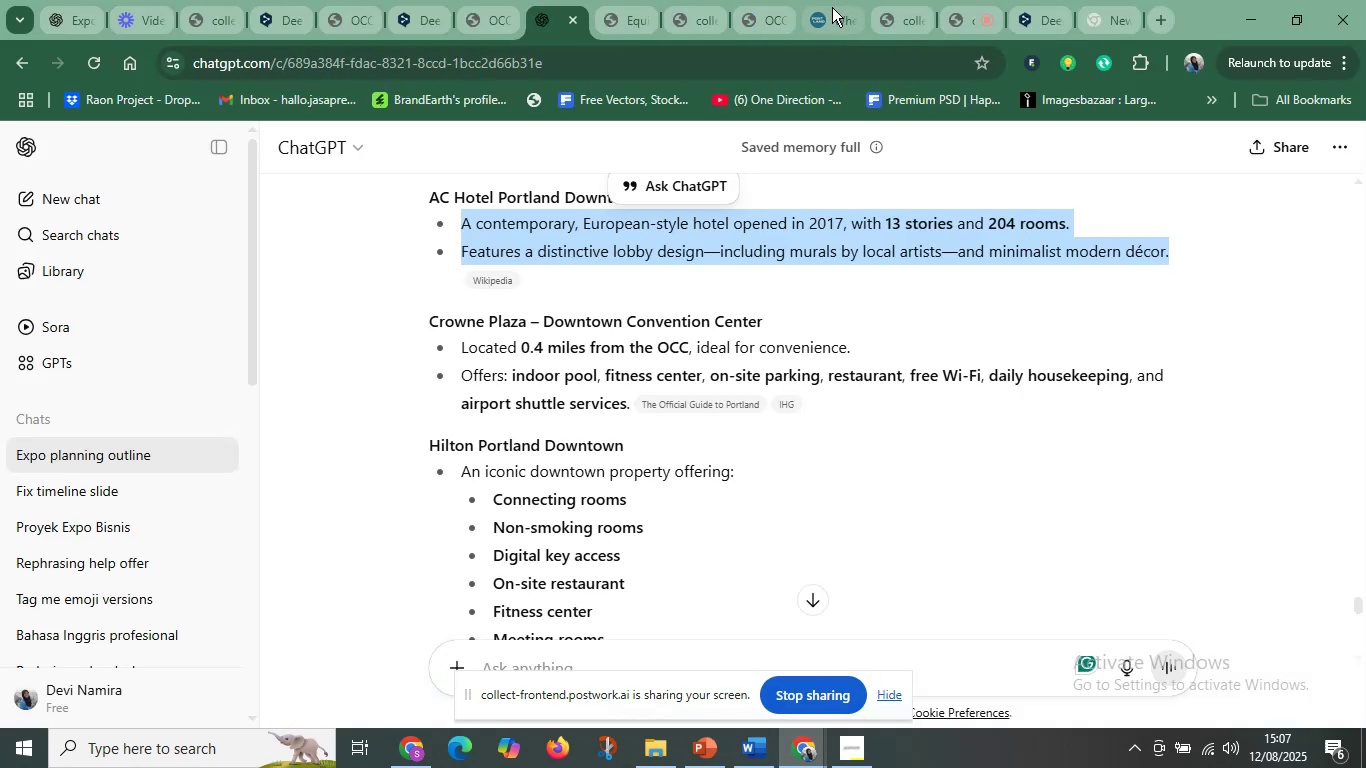 
left_click([832, 7])
 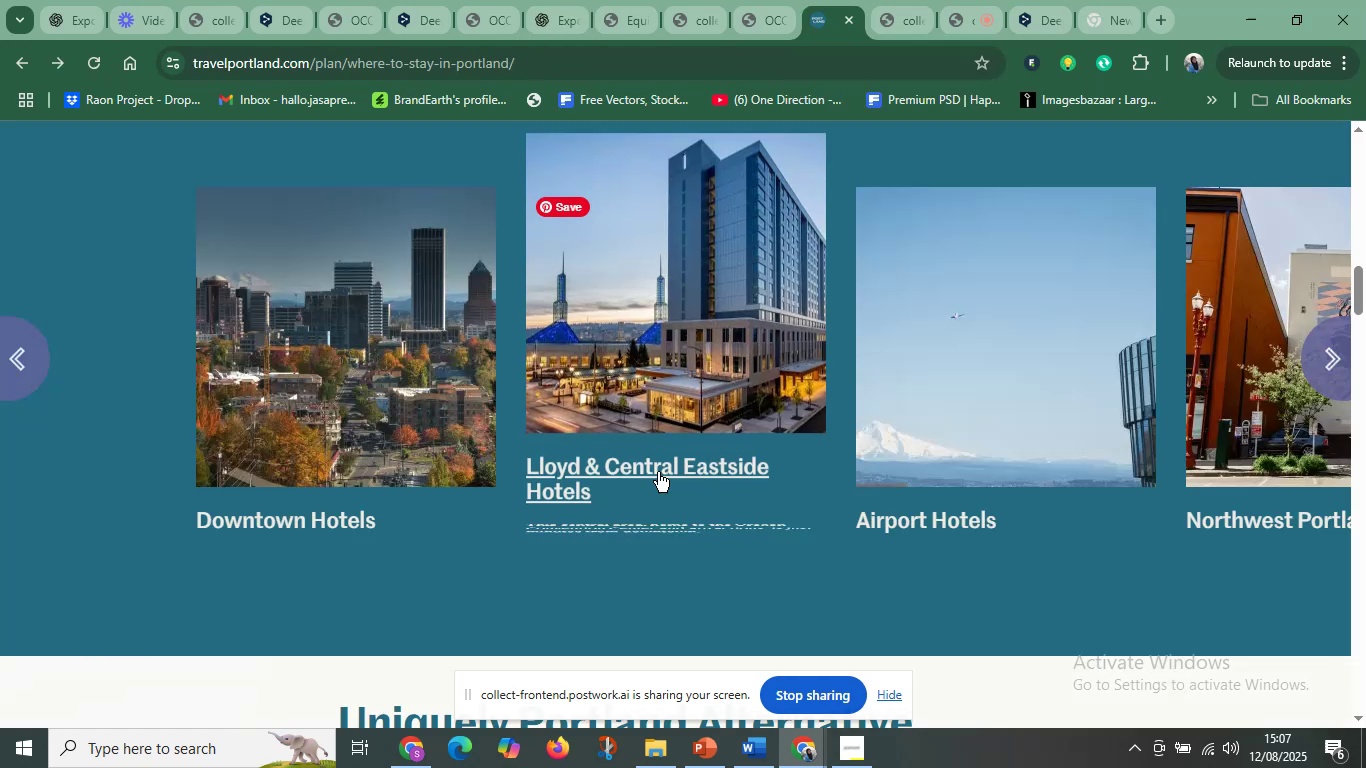 
scroll: coordinate [652, 488], scroll_direction: up, amount: 11.0
 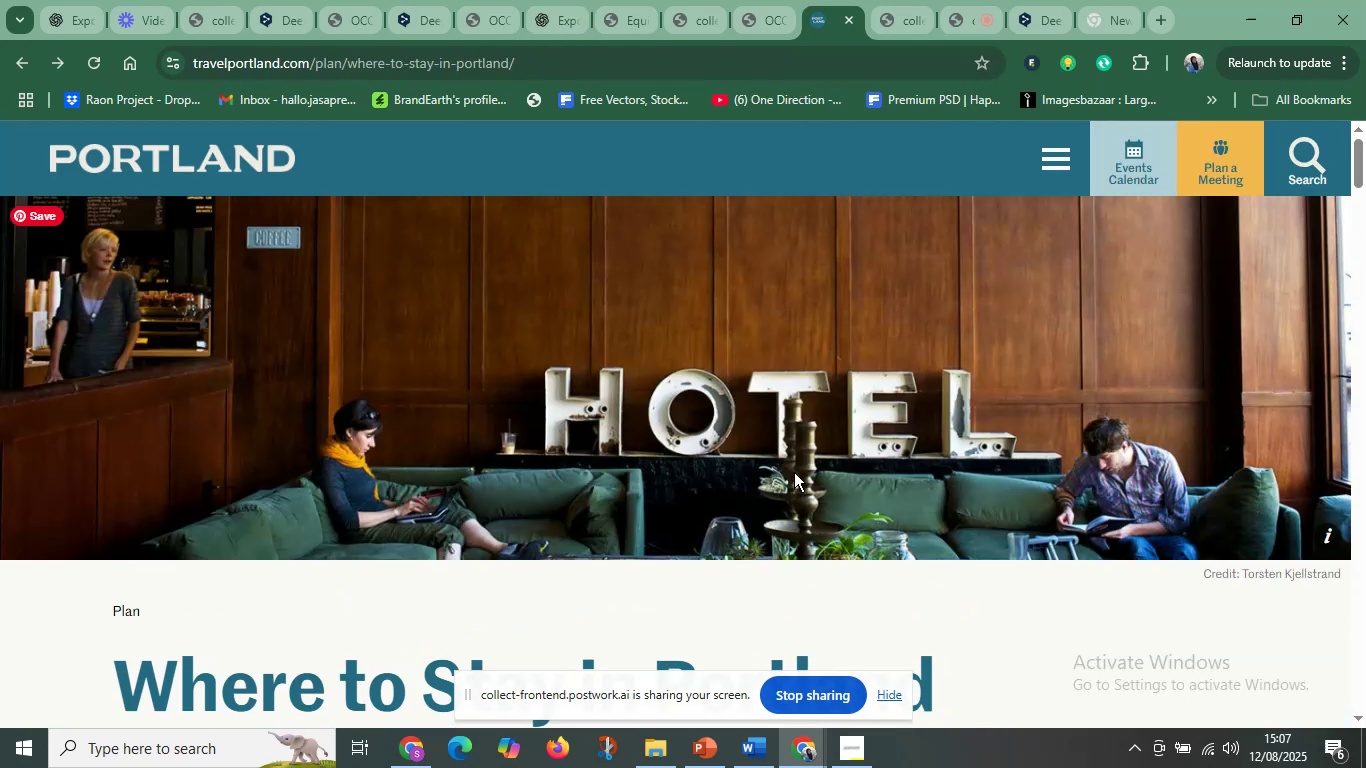 
scroll: coordinate [671, 473], scroll_direction: down, amount: 15.0
 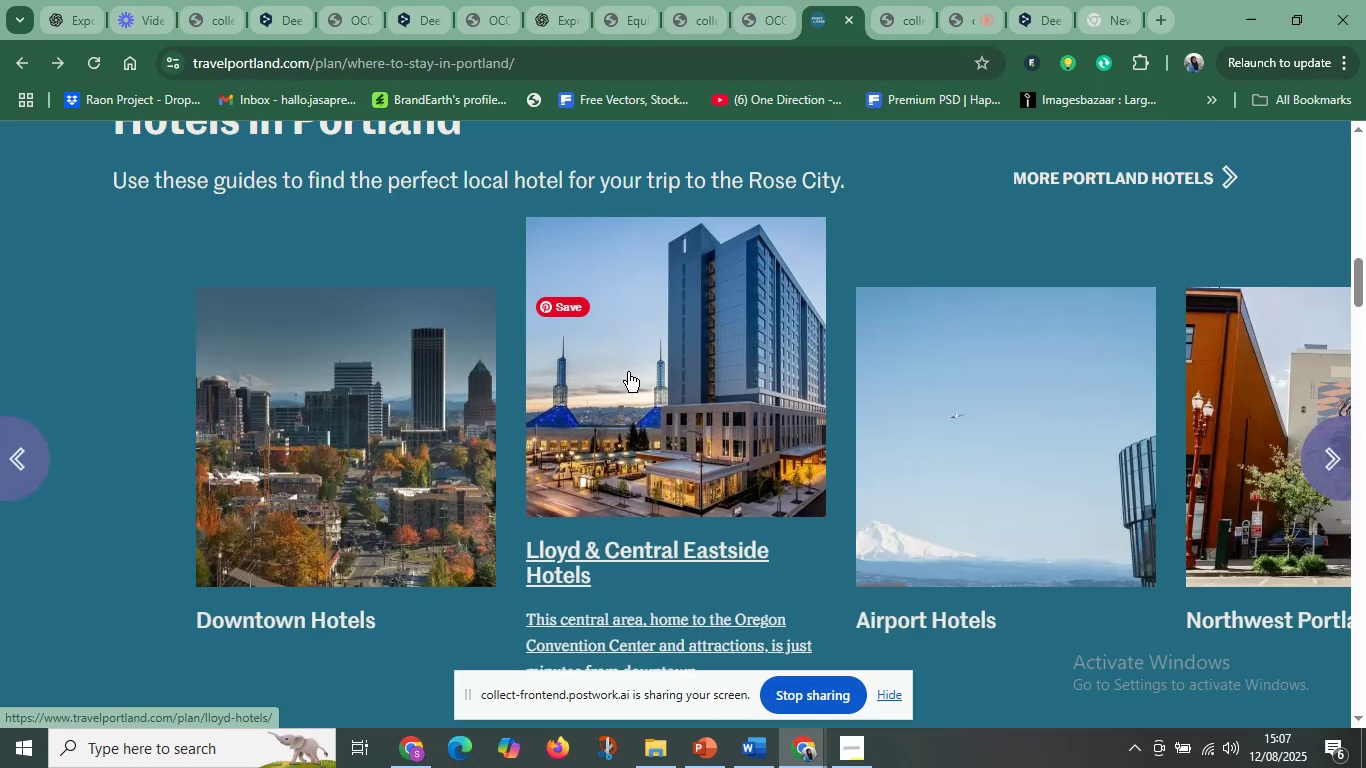 
left_click([629, 371])
 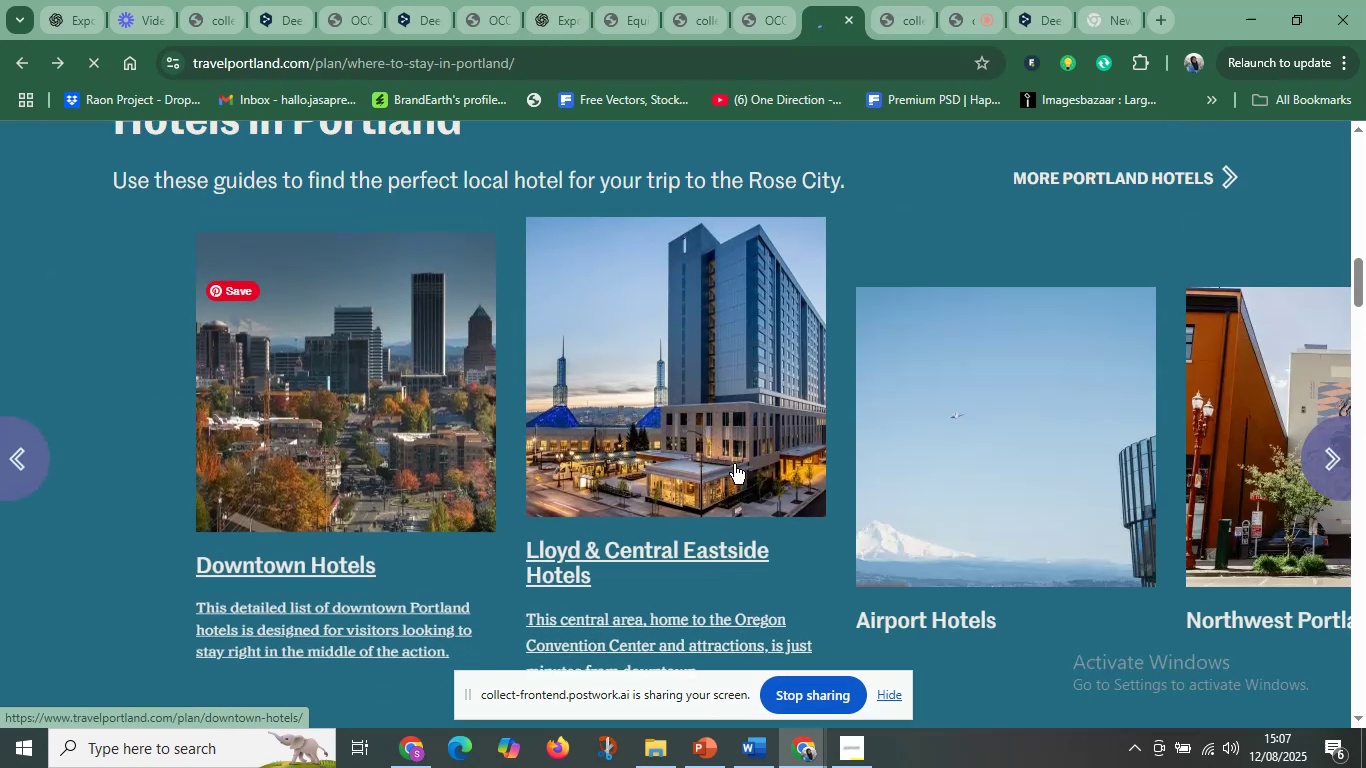 
left_click([897, 434])
 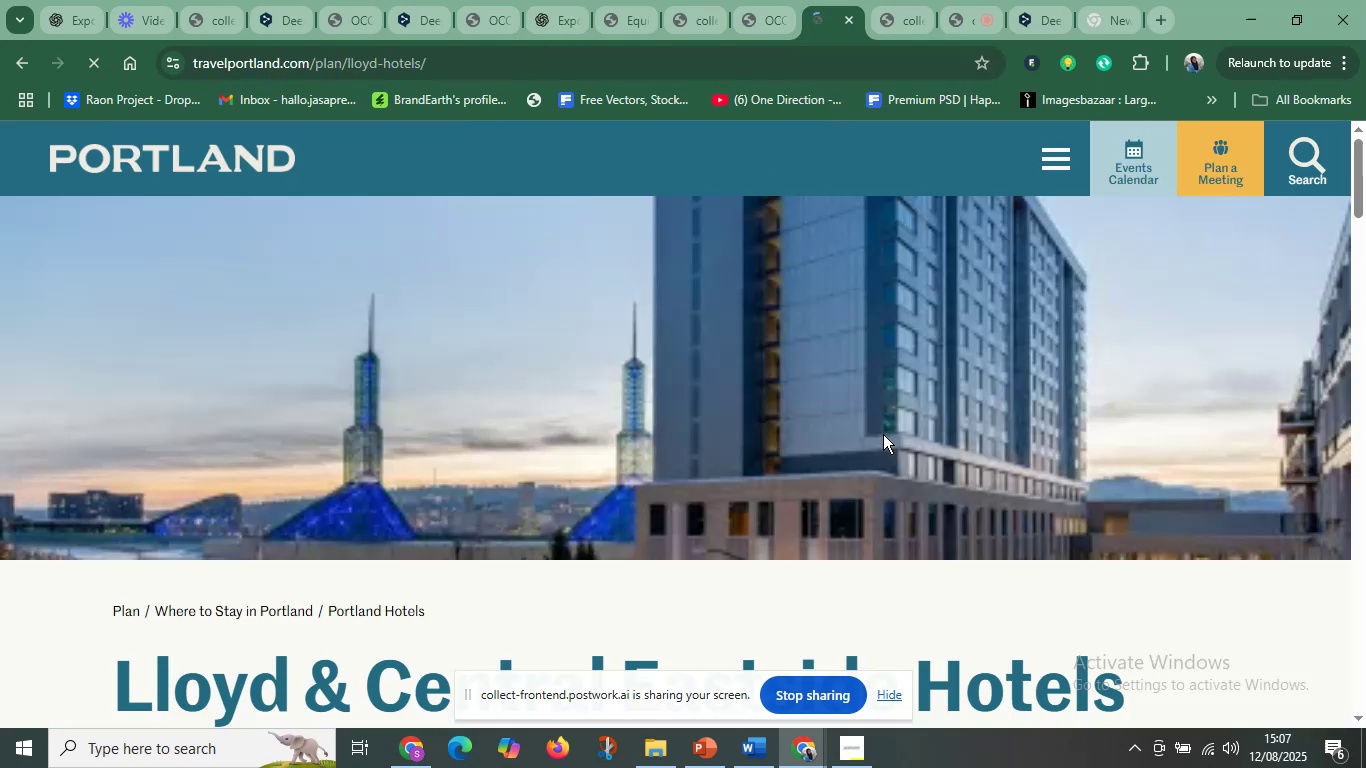 
scroll: coordinate [480, 499], scroll_direction: up, amount: 1.0
 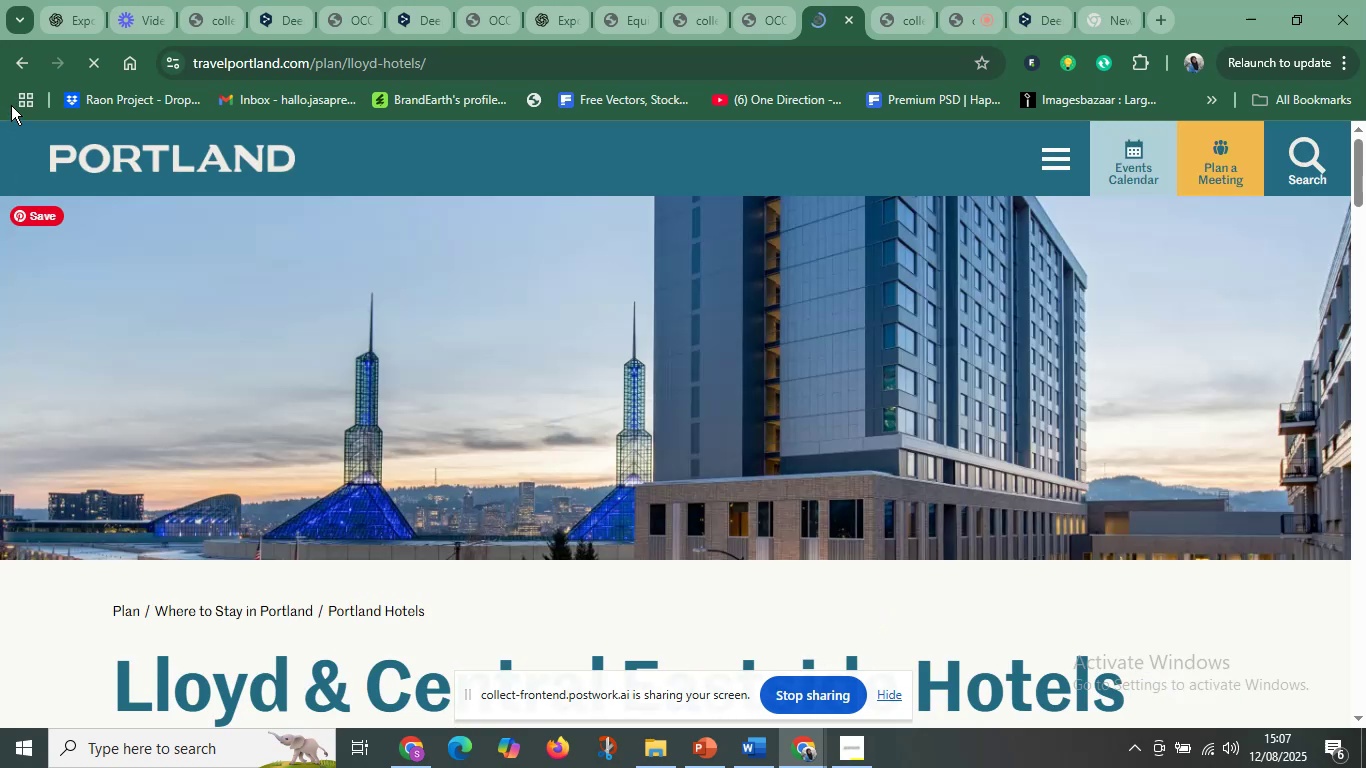 
left_click([14, 67])
 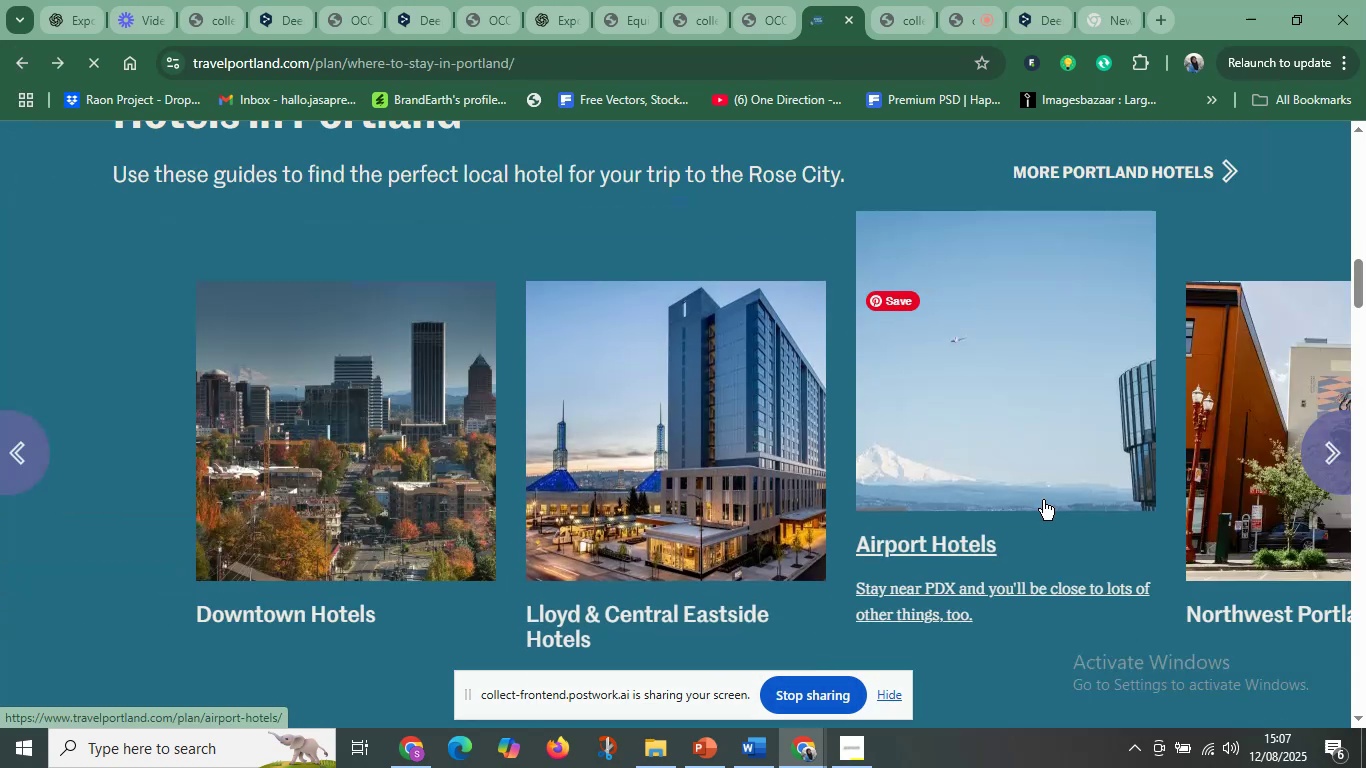 
left_click([1043, 500])
 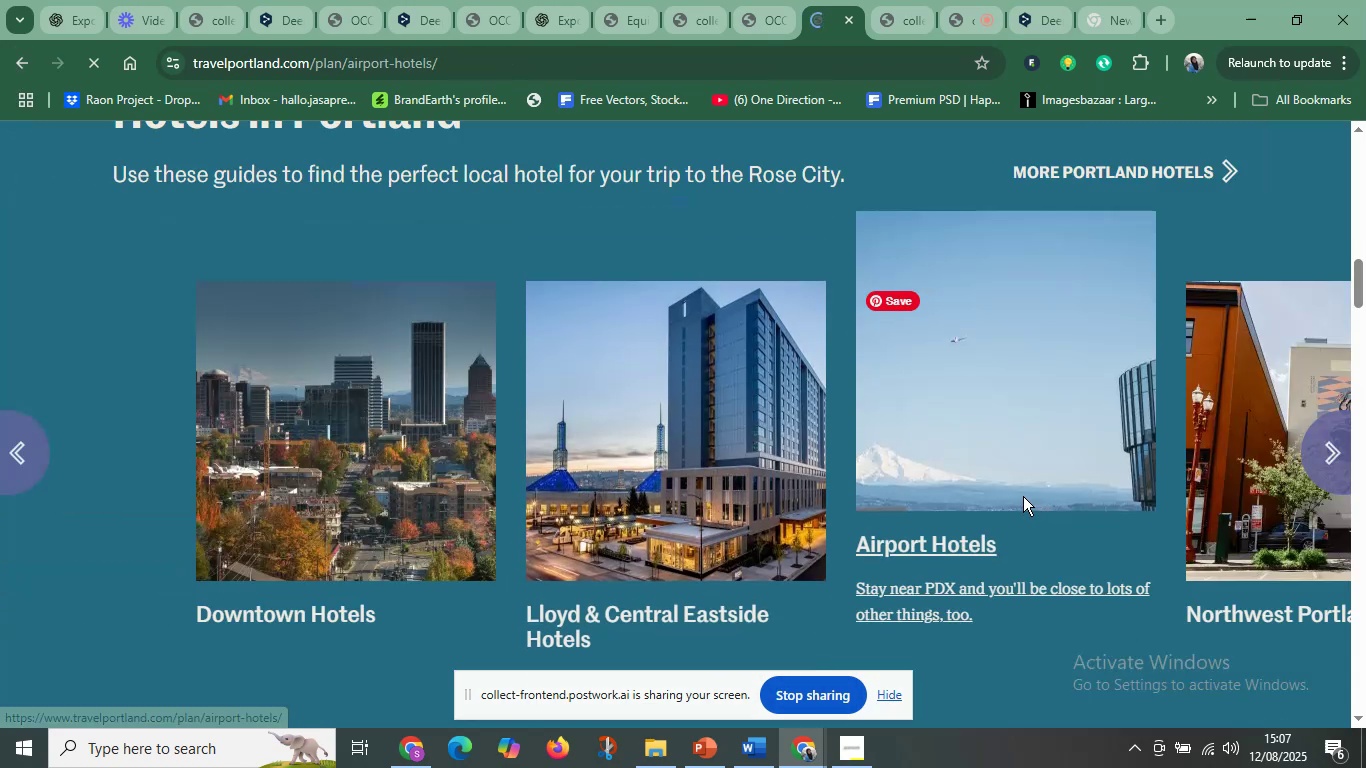 
scroll: coordinate [546, 648], scroll_direction: down, amount: 11.0
 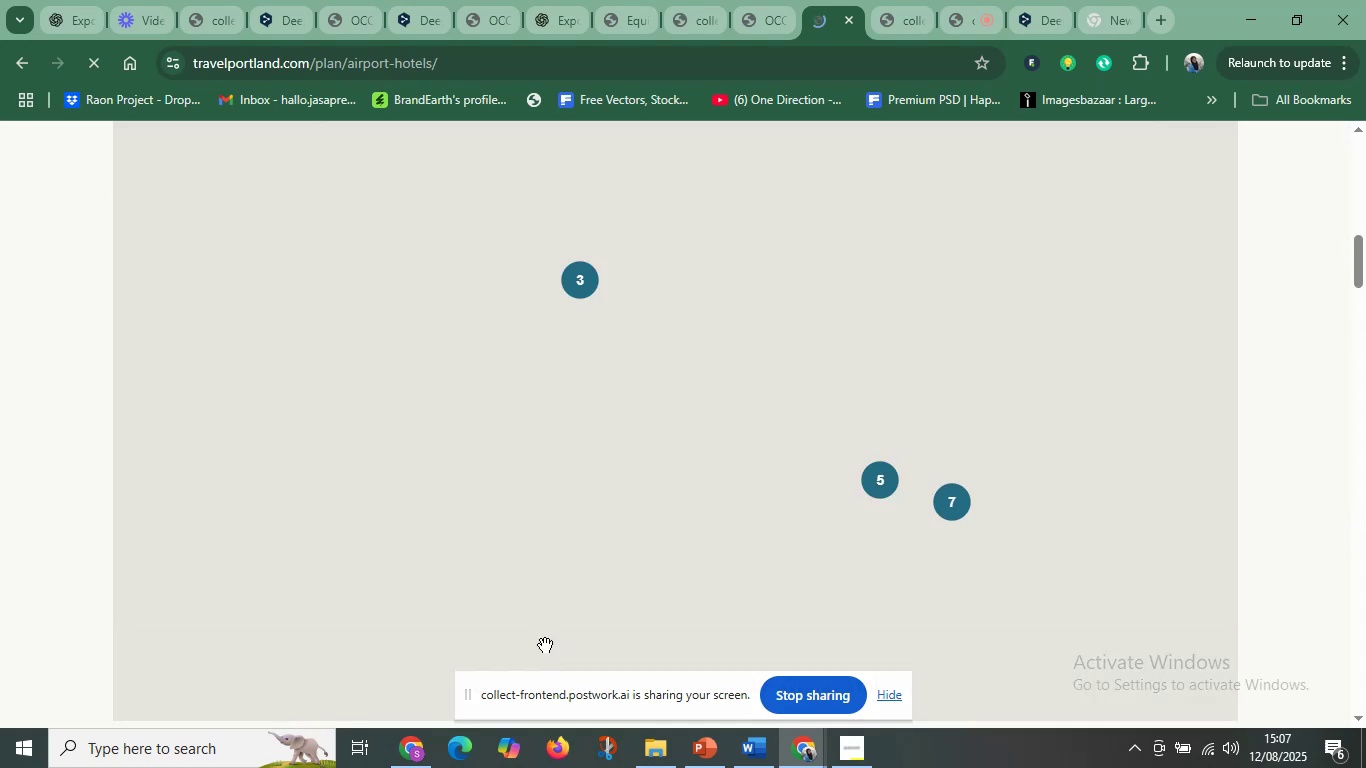 
scroll: coordinate [545, 645], scroll_direction: up, amount: 1.0
 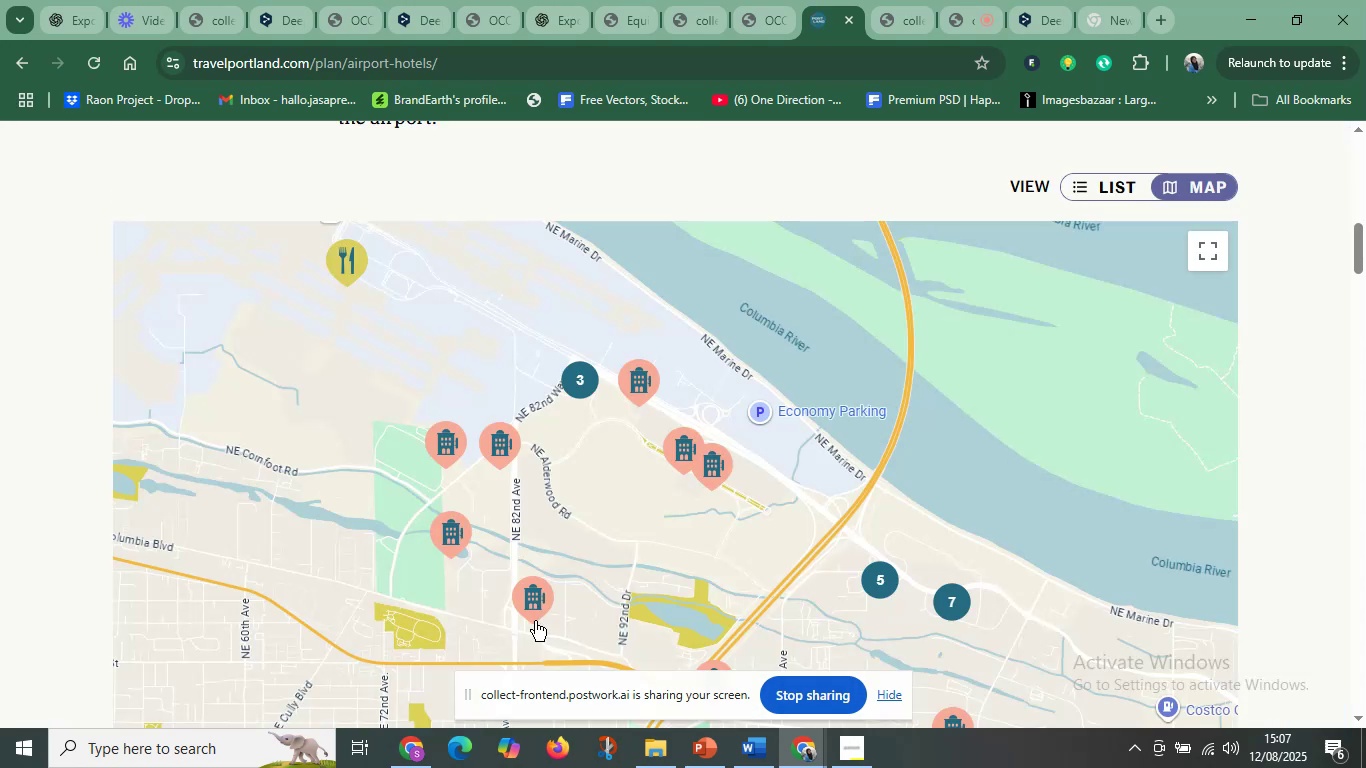 
wait(7.02)
 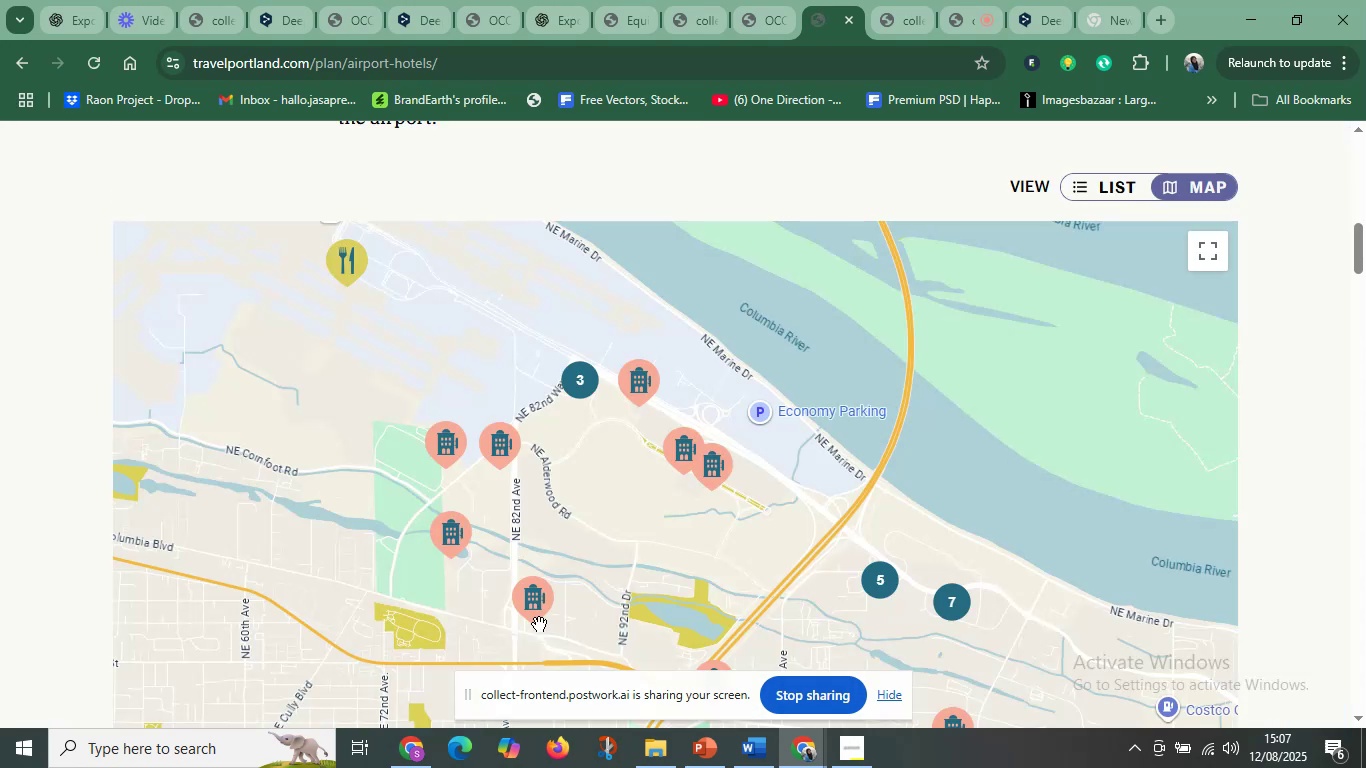 
left_click_drag(start_coordinate=[401, 632], to_coordinate=[476, 402])
 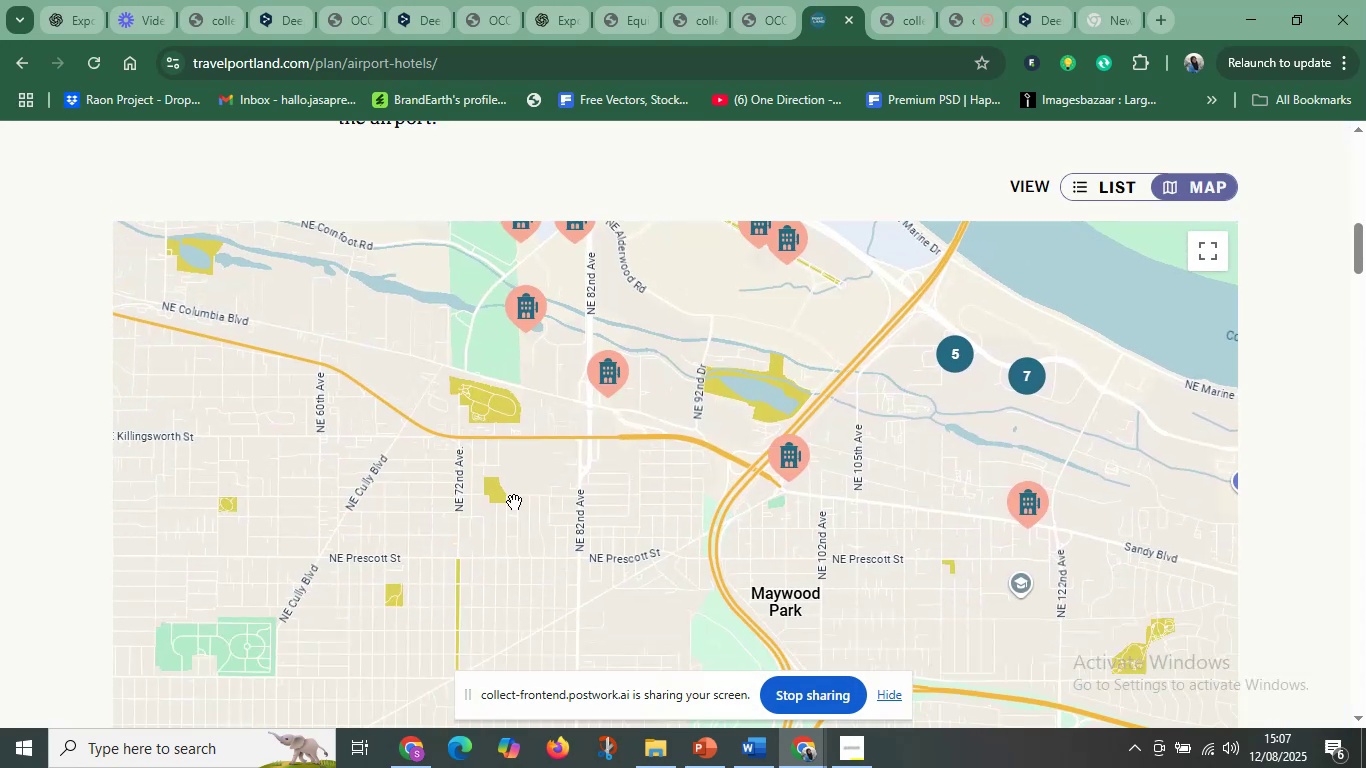 
left_click_drag(start_coordinate=[537, 523], to_coordinate=[440, 461])
 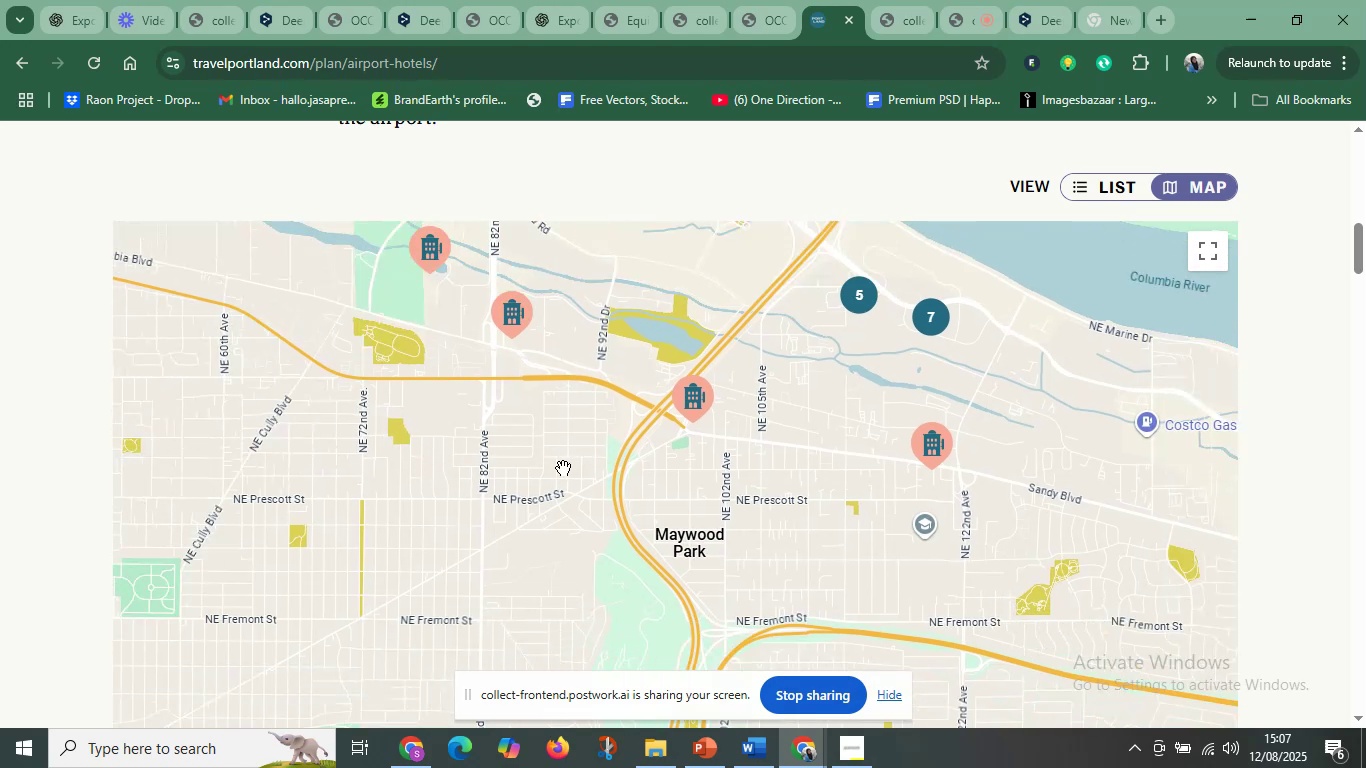 
left_click_drag(start_coordinate=[504, 494], to_coordinate=[456, 343])
 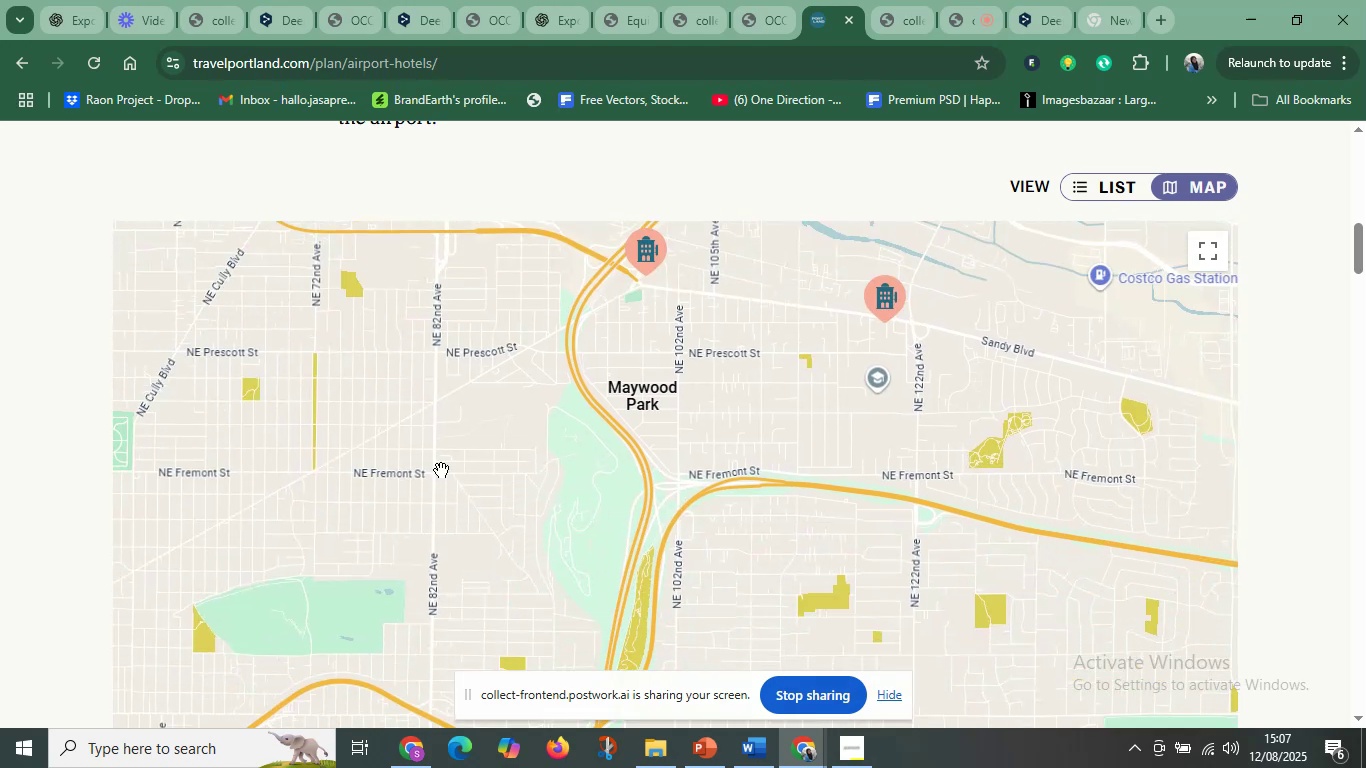 
left_click_drag(start_coordinate=[470, 485], to_coordinate=[536, 382])
 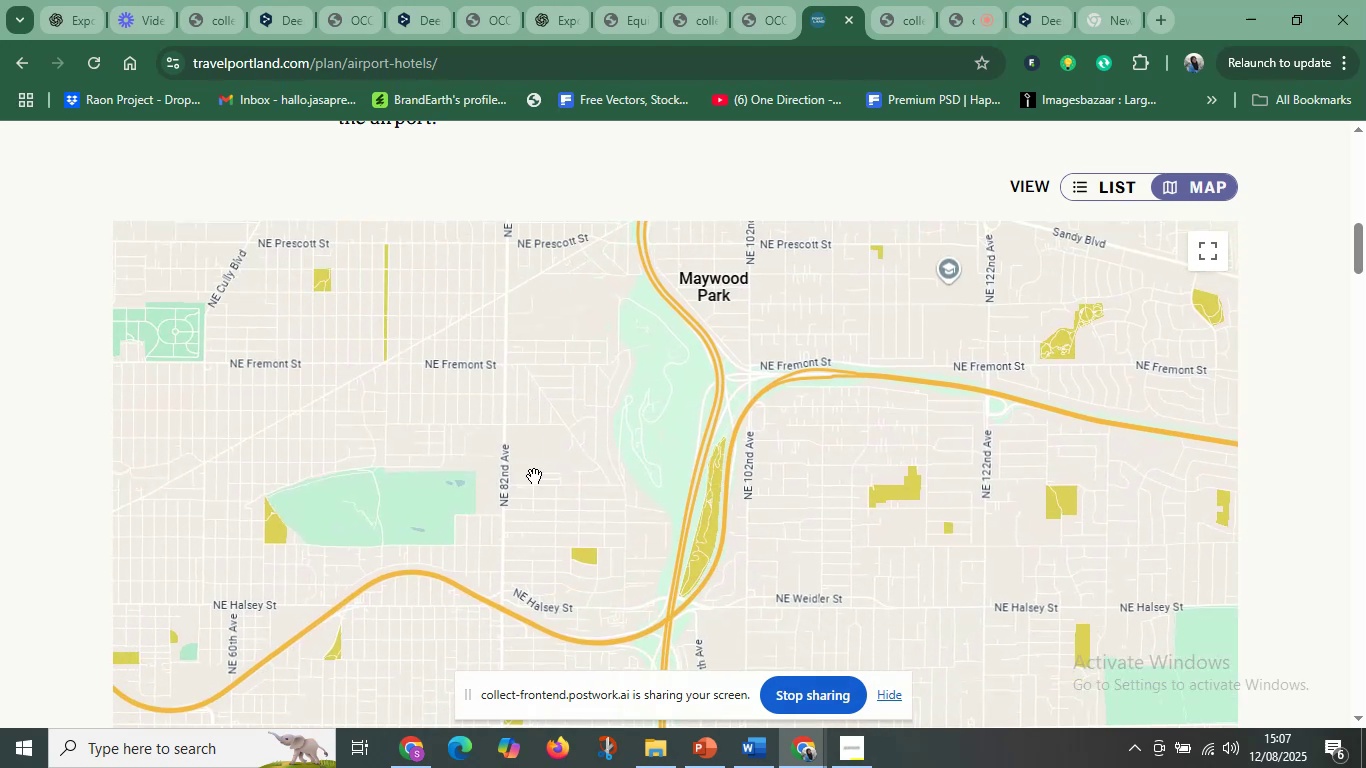 
left_click_drag(start_coordinate=[541, 478], to_coordinate=[613, 360])
 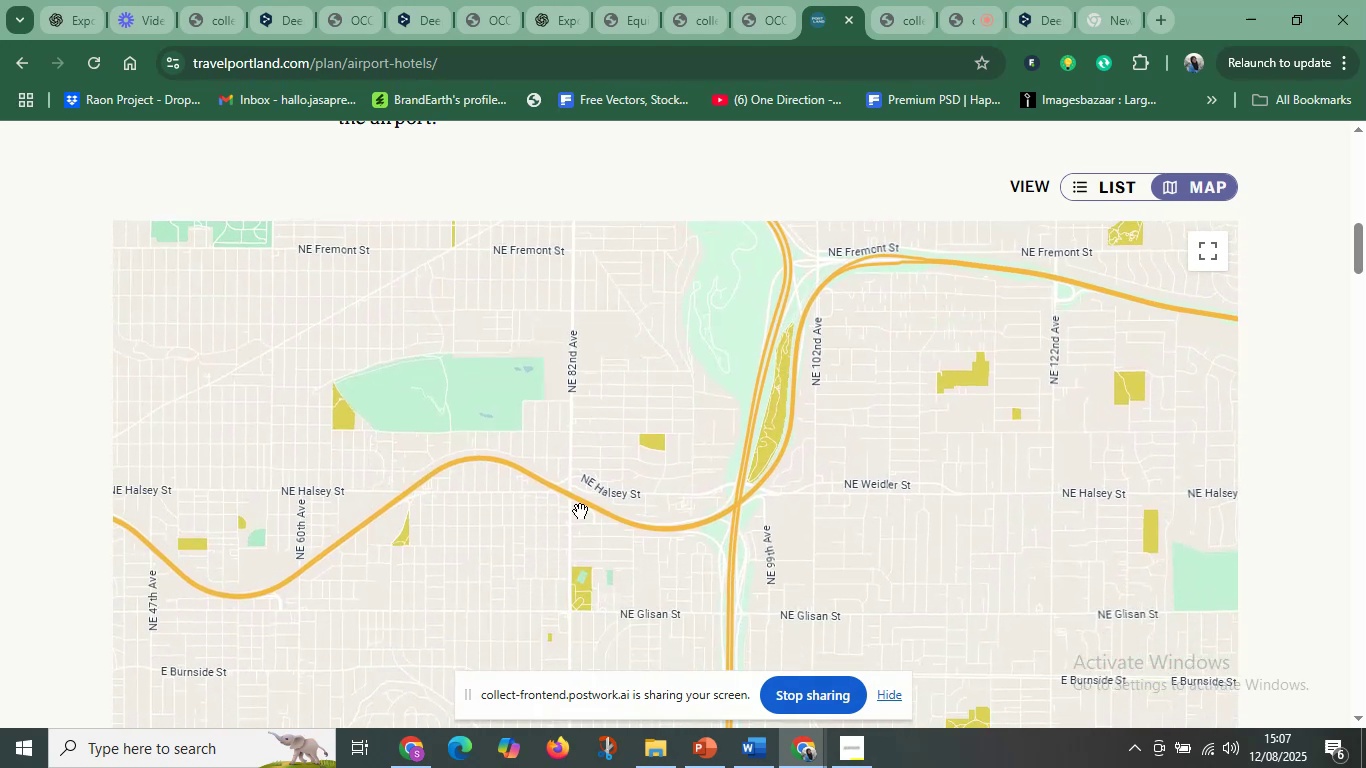 
left_click_drag(start_coordinate=[580, 511], to_coordinate=[637, 403])
 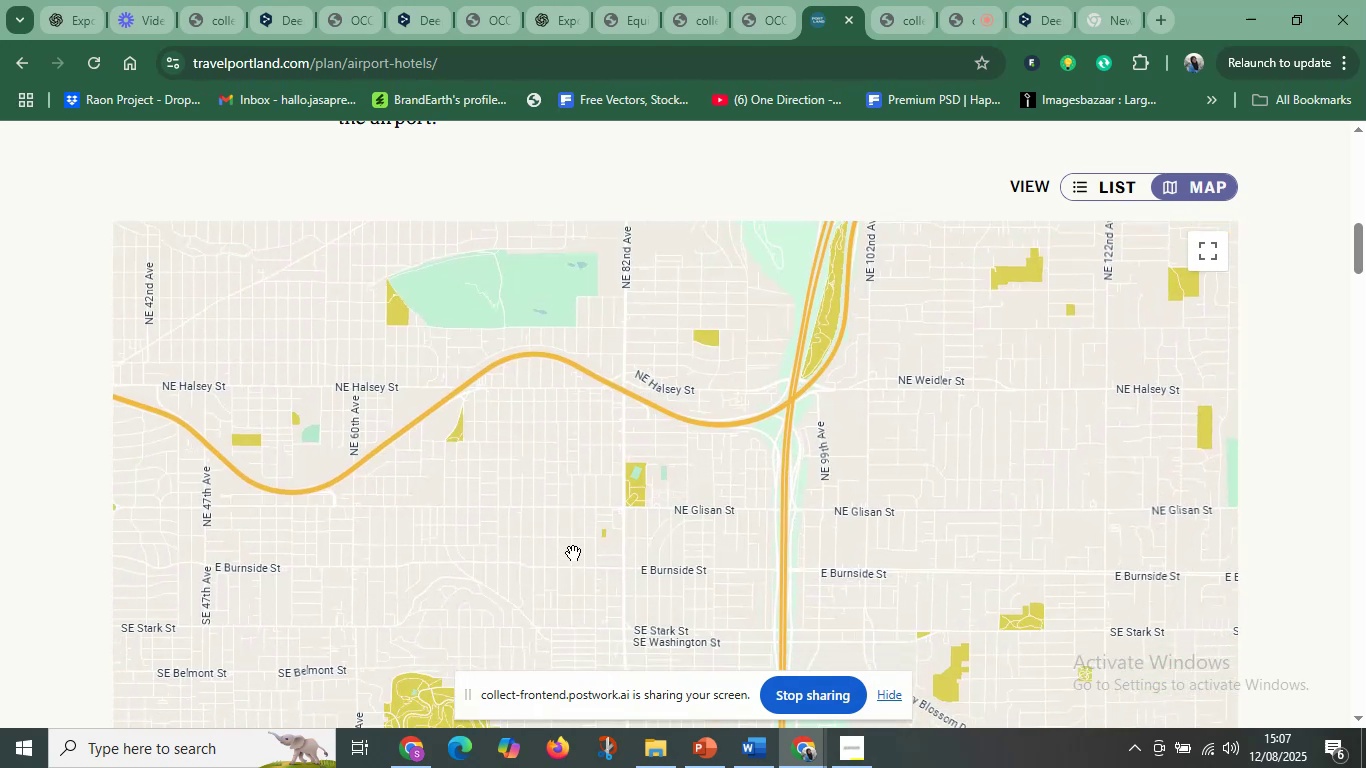 
left_click_drag(start_coordinate=[573, 554], to_coordinate=[589, 443])
 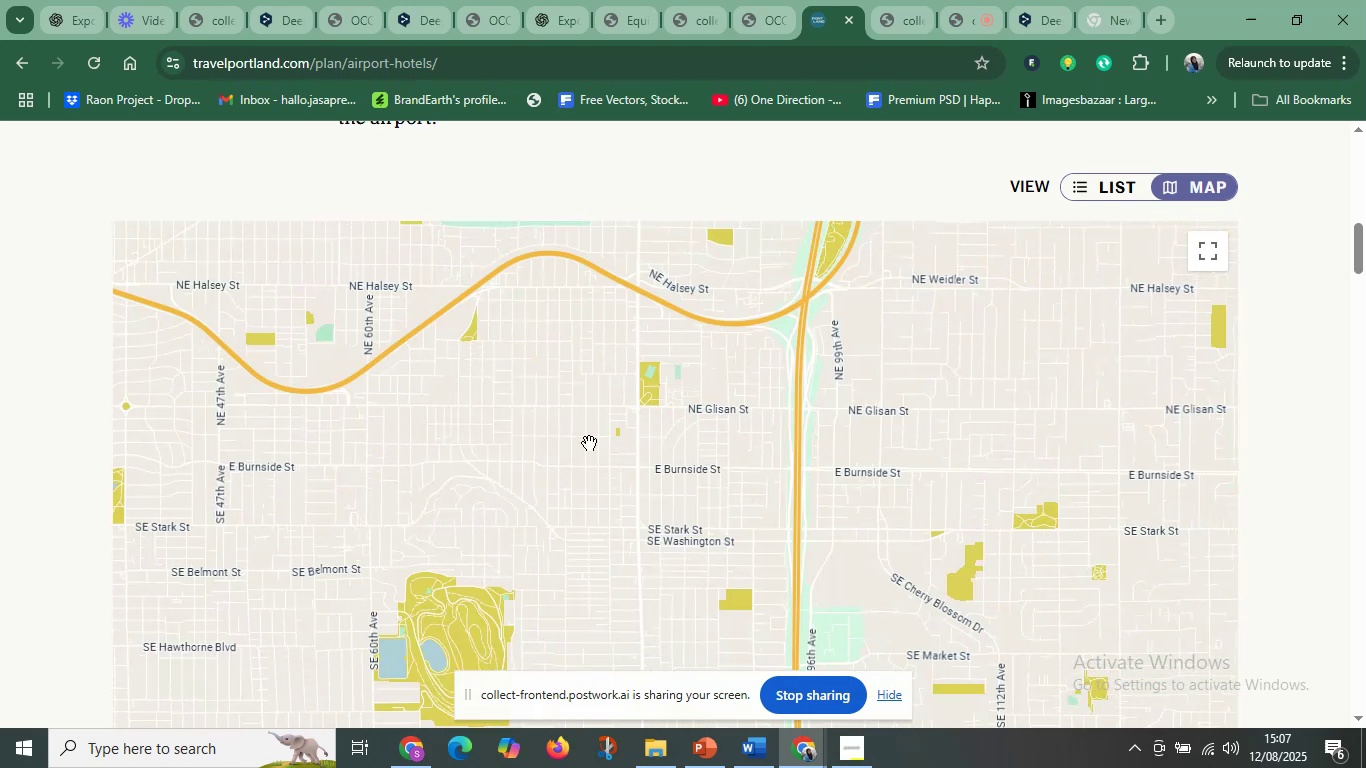 
left_click_drag(start_coordinate=[589, 519], to_coordinate=[502, 429])
 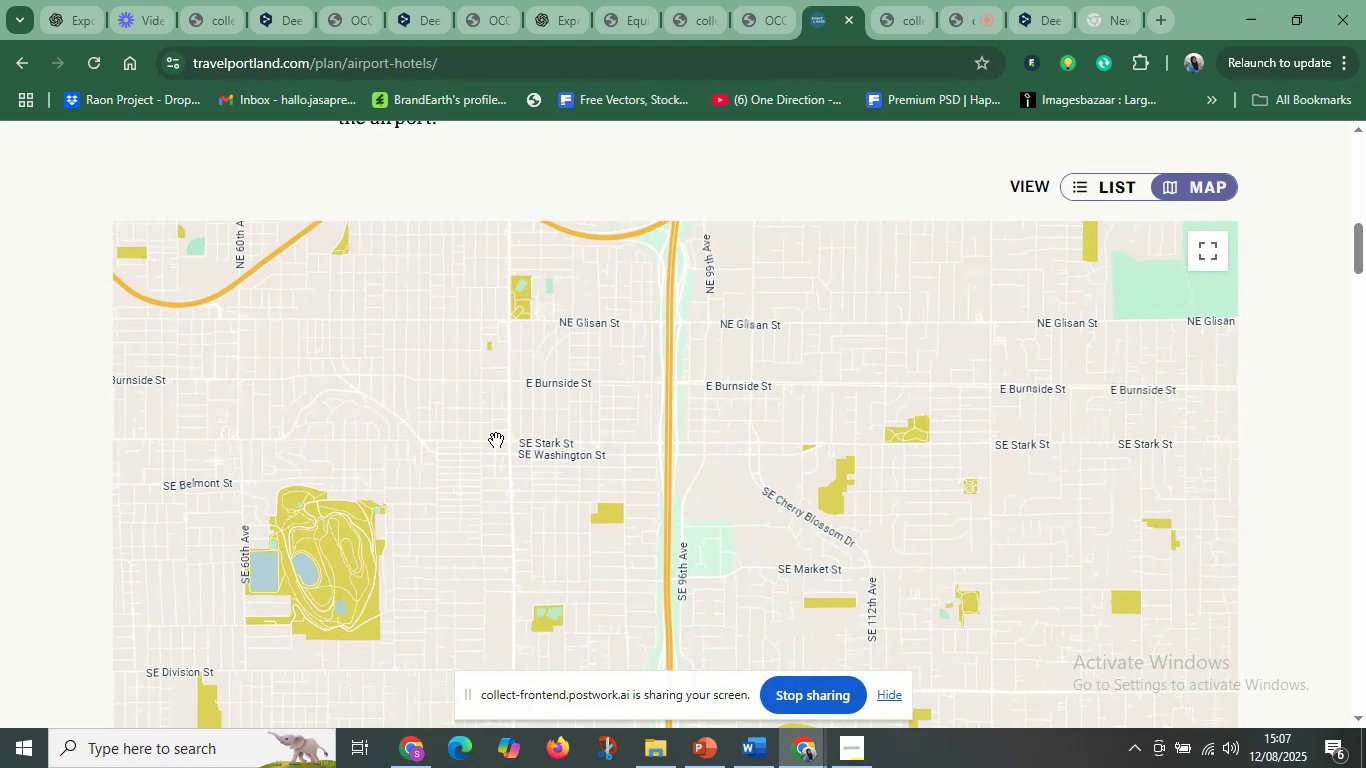 
left_click_drag(start_coordinate=[496, 440], to_coordinate=[515, 557])
 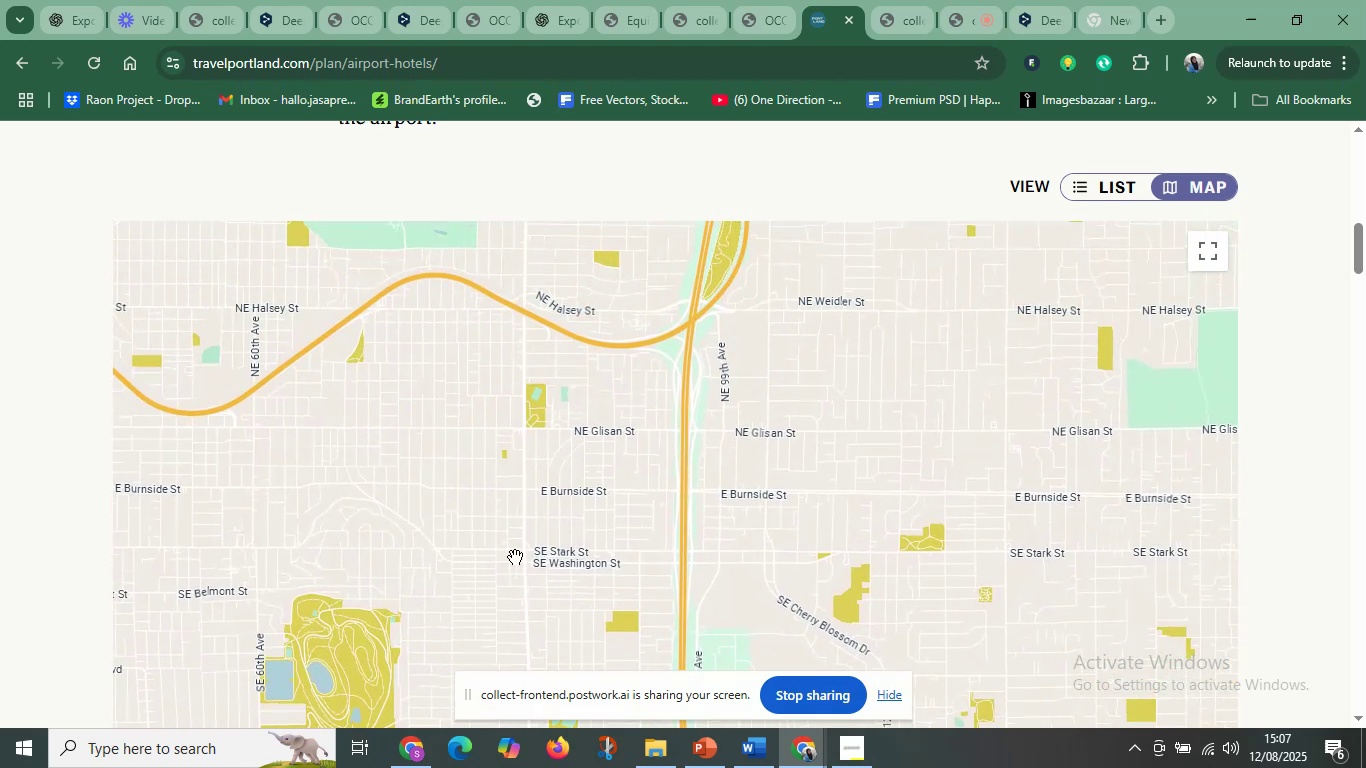 
left_click_drag(start_coordinate=[515, 557], to_coordinate=[466, 627])
 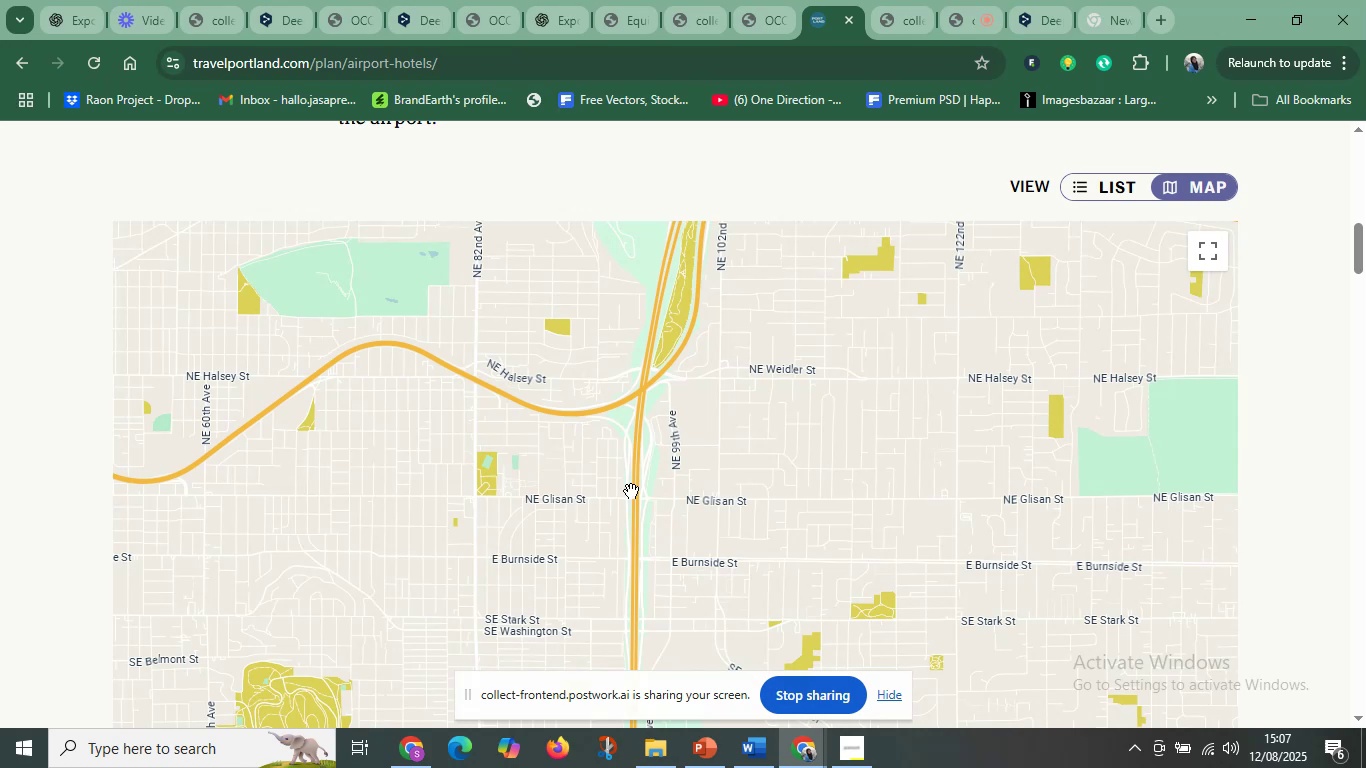 
left_click_drag(start_coordinate=[648, 485], to_coordinate=[598, 563])
 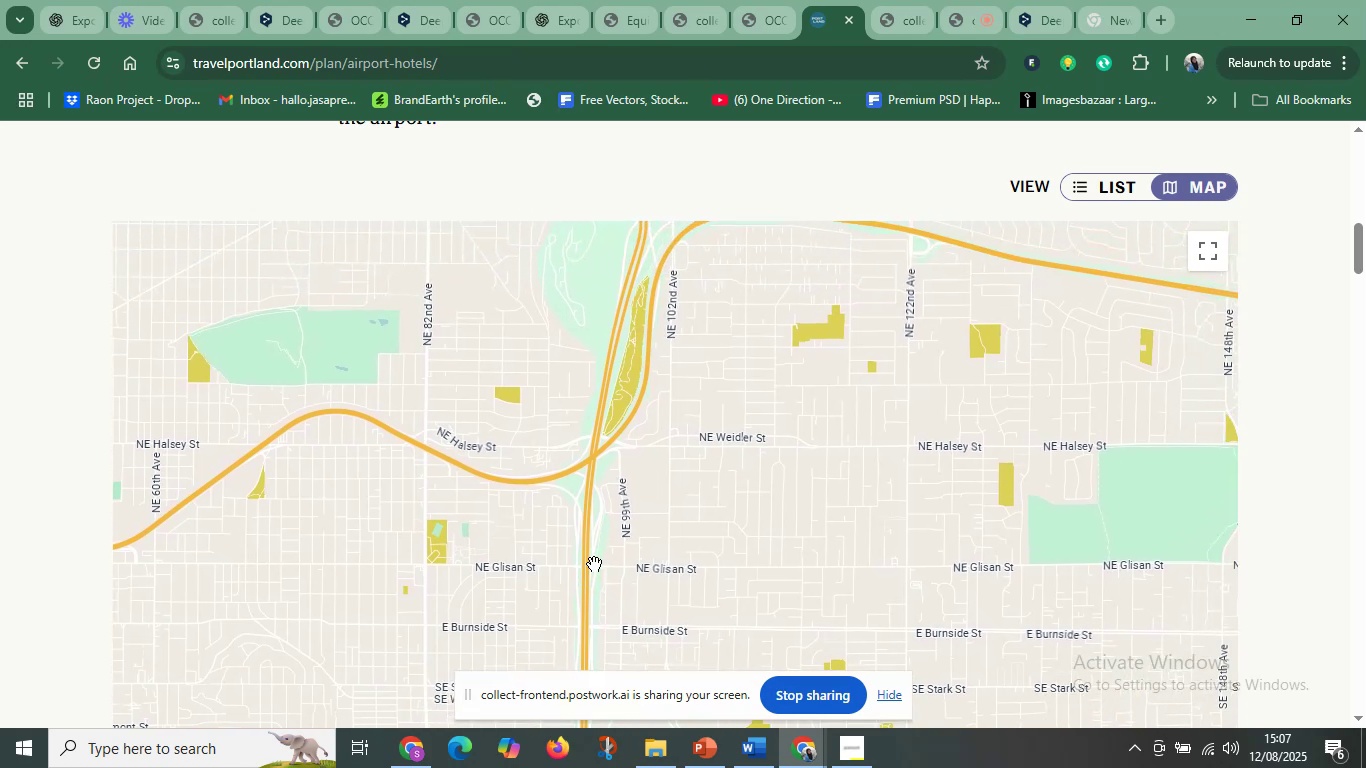 
scroll: coordinate [594, 564], scroll_direction: down, amount: 1.0
 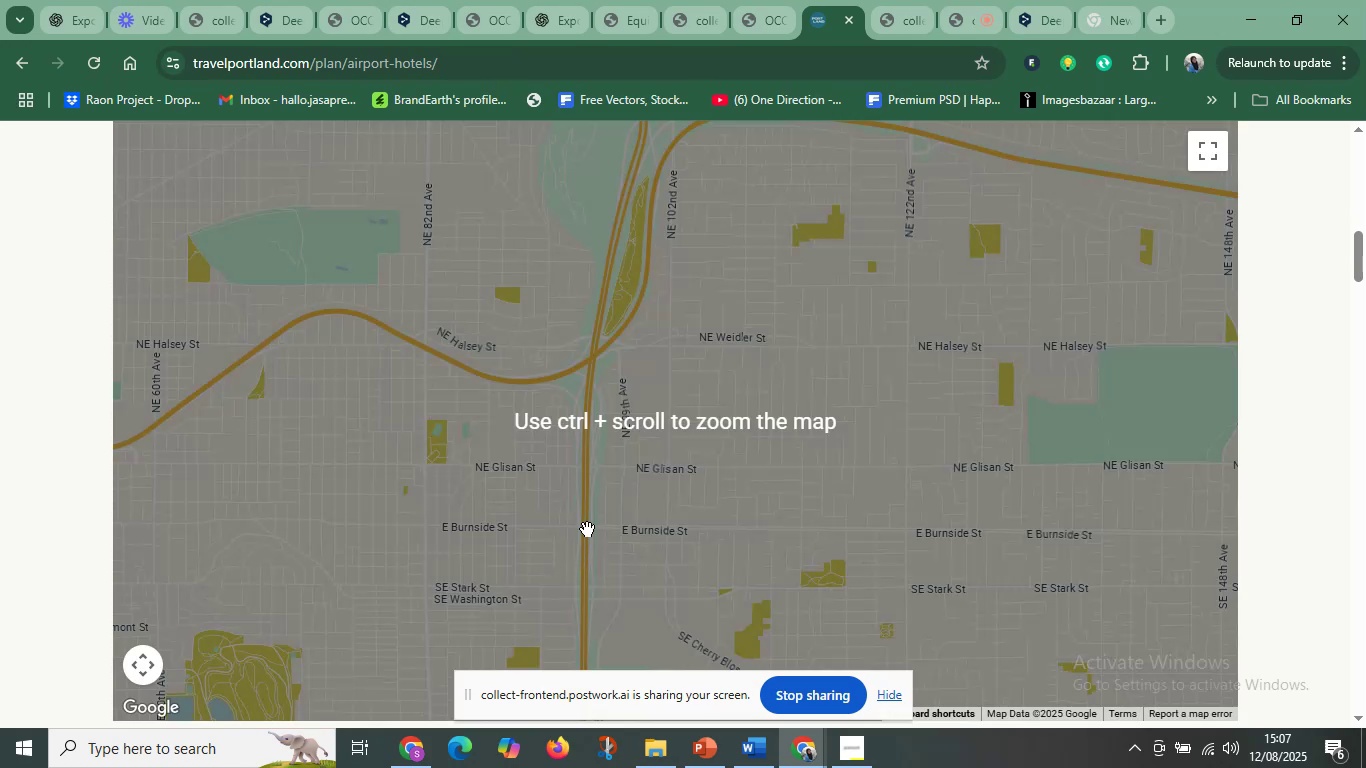 
left_click([626, 513])
 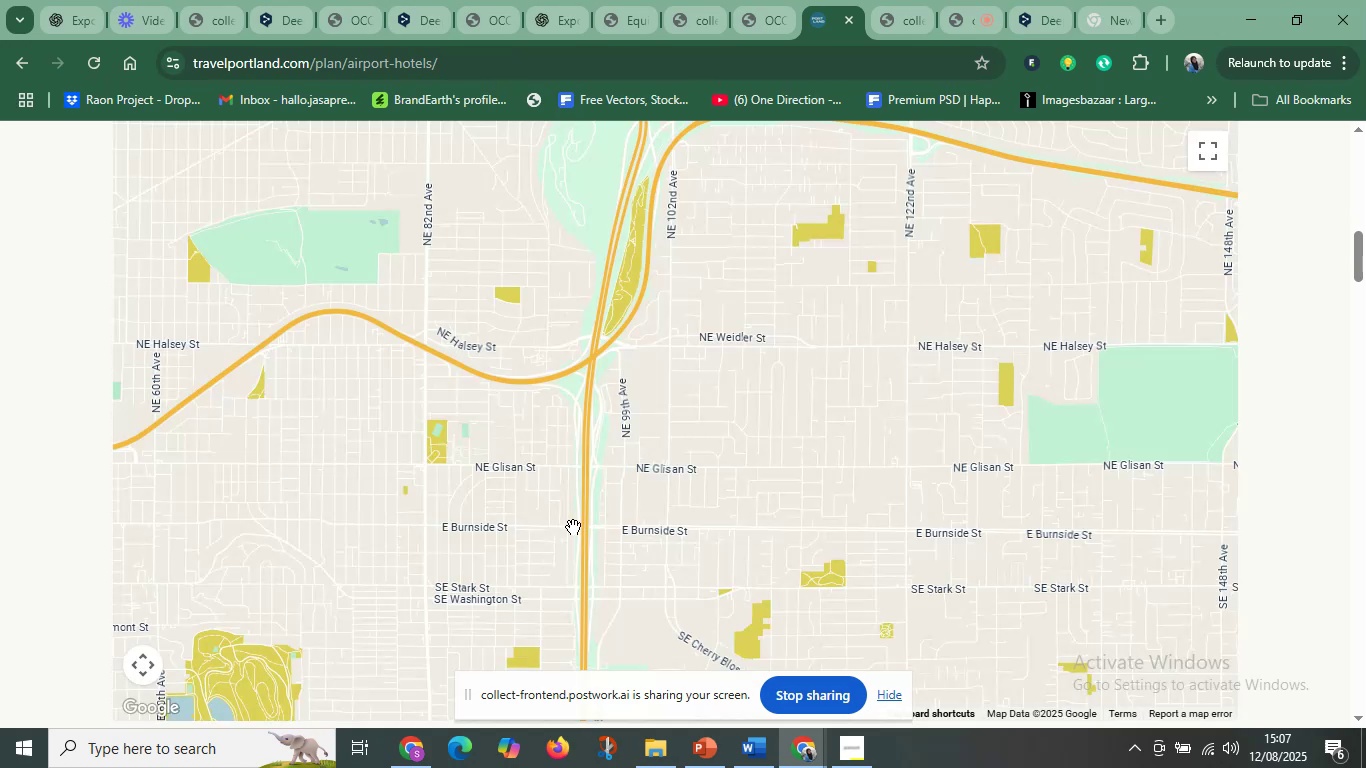 
scroll: coordinate [572, 530], scroll_direction: down, amount: 19.0
 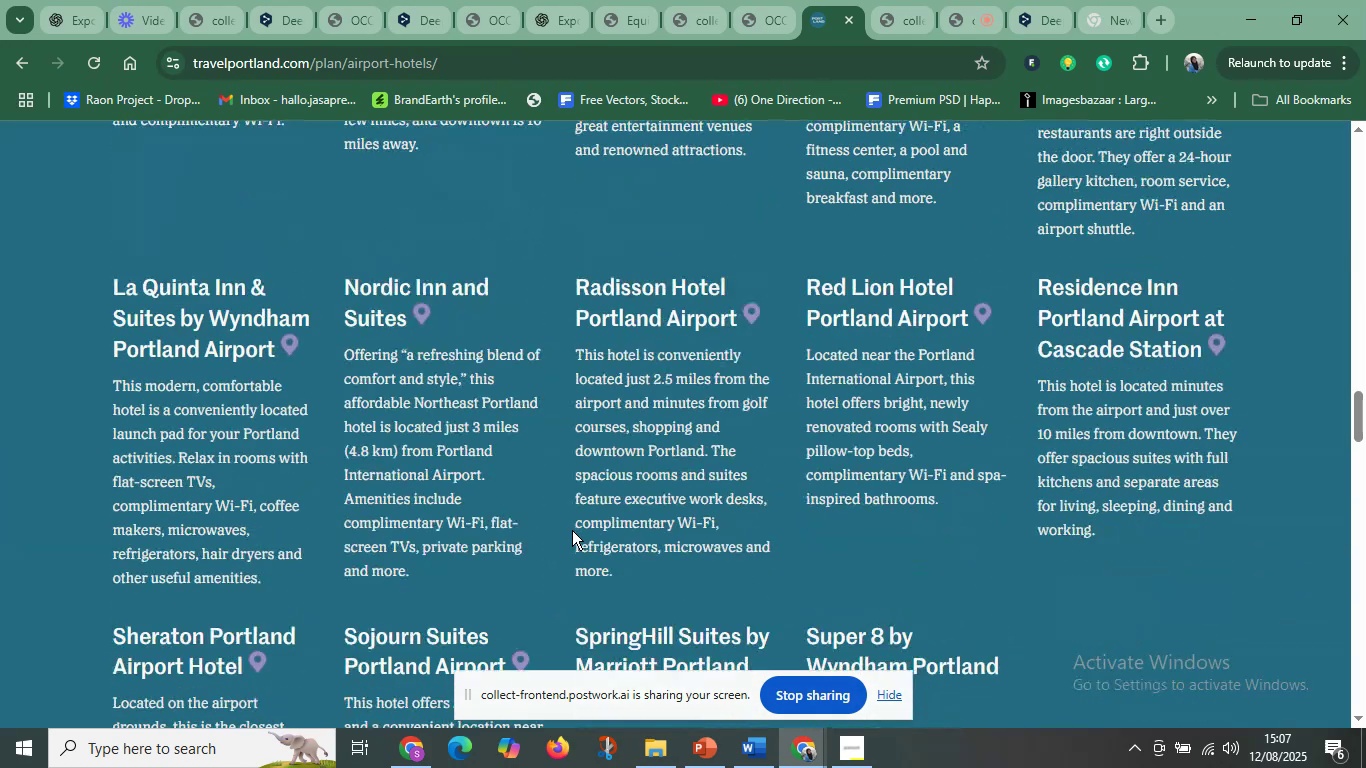 
scroll: coordinate [572, 530], scroll_direction: up, amount: 3.0
 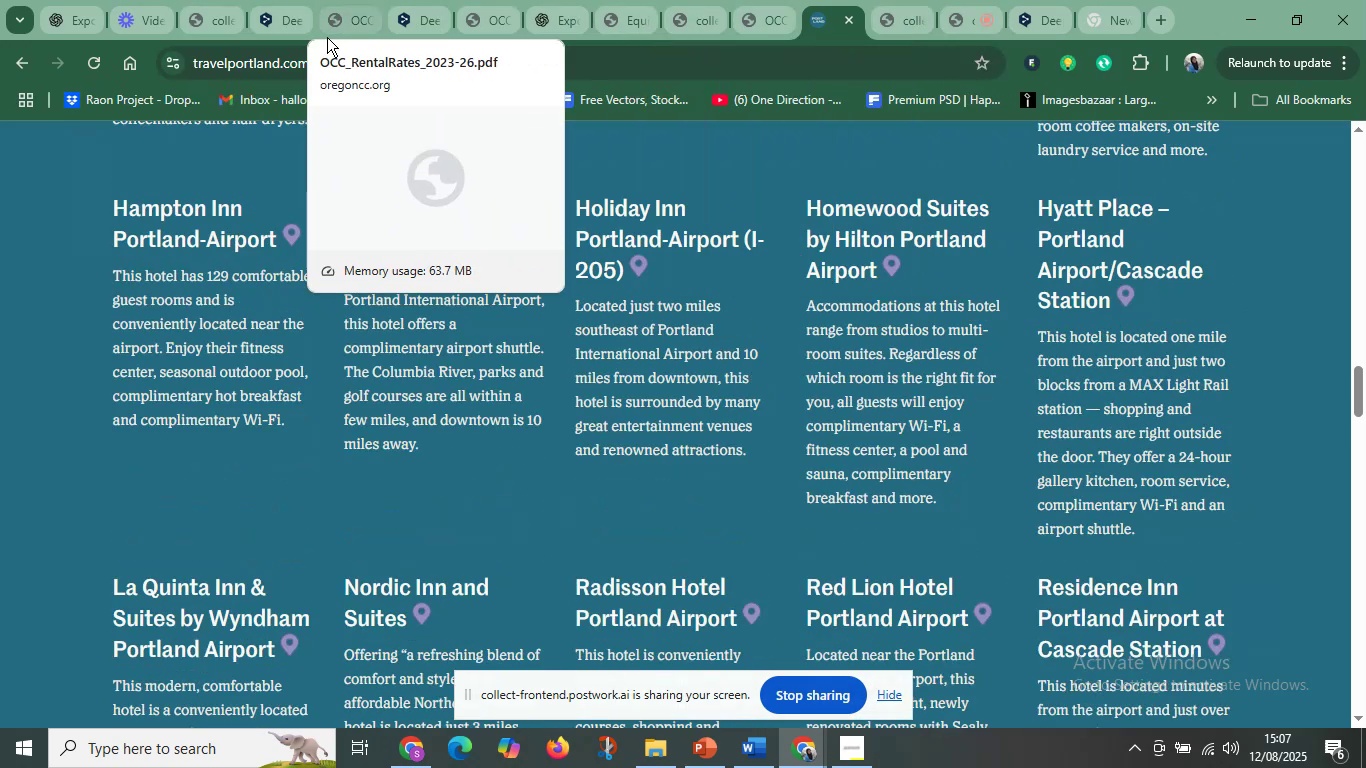 
wait(5.37)
 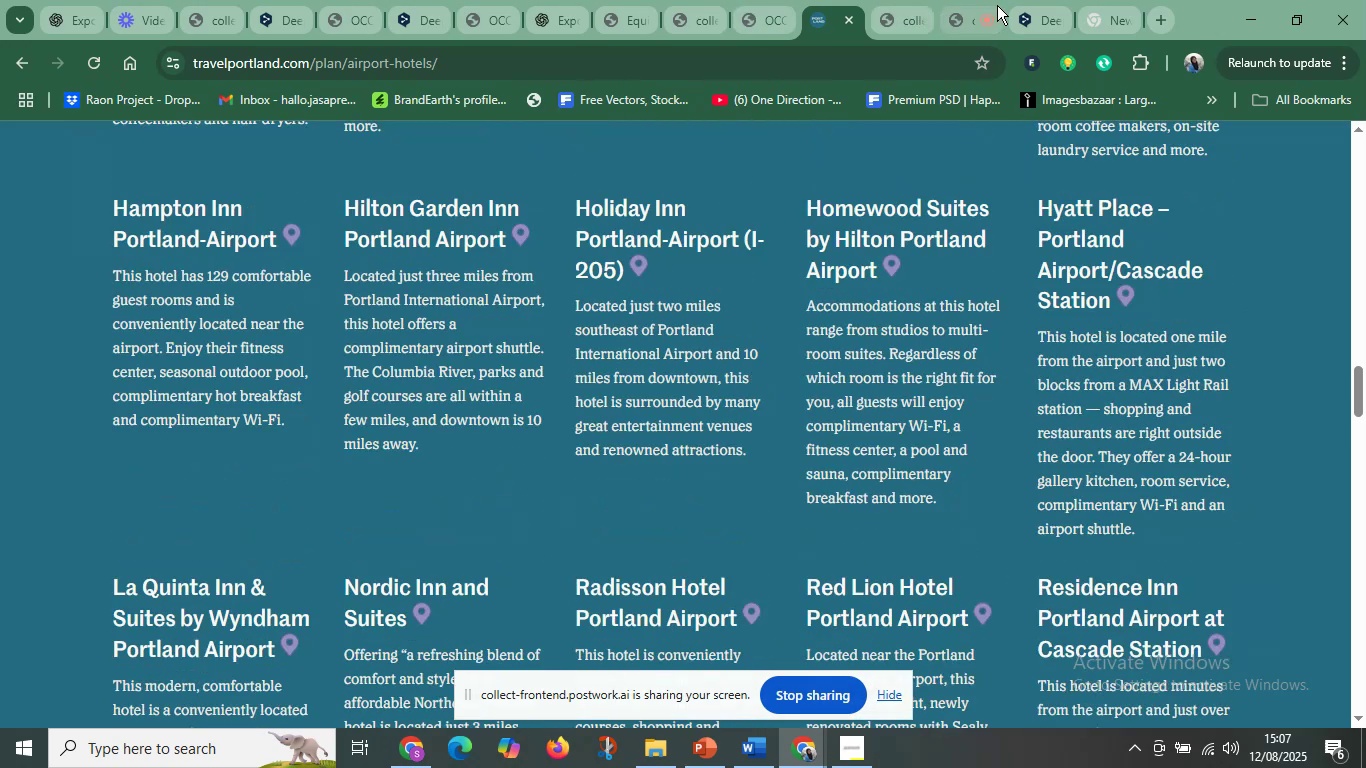 
mouse_move([61, 12])
 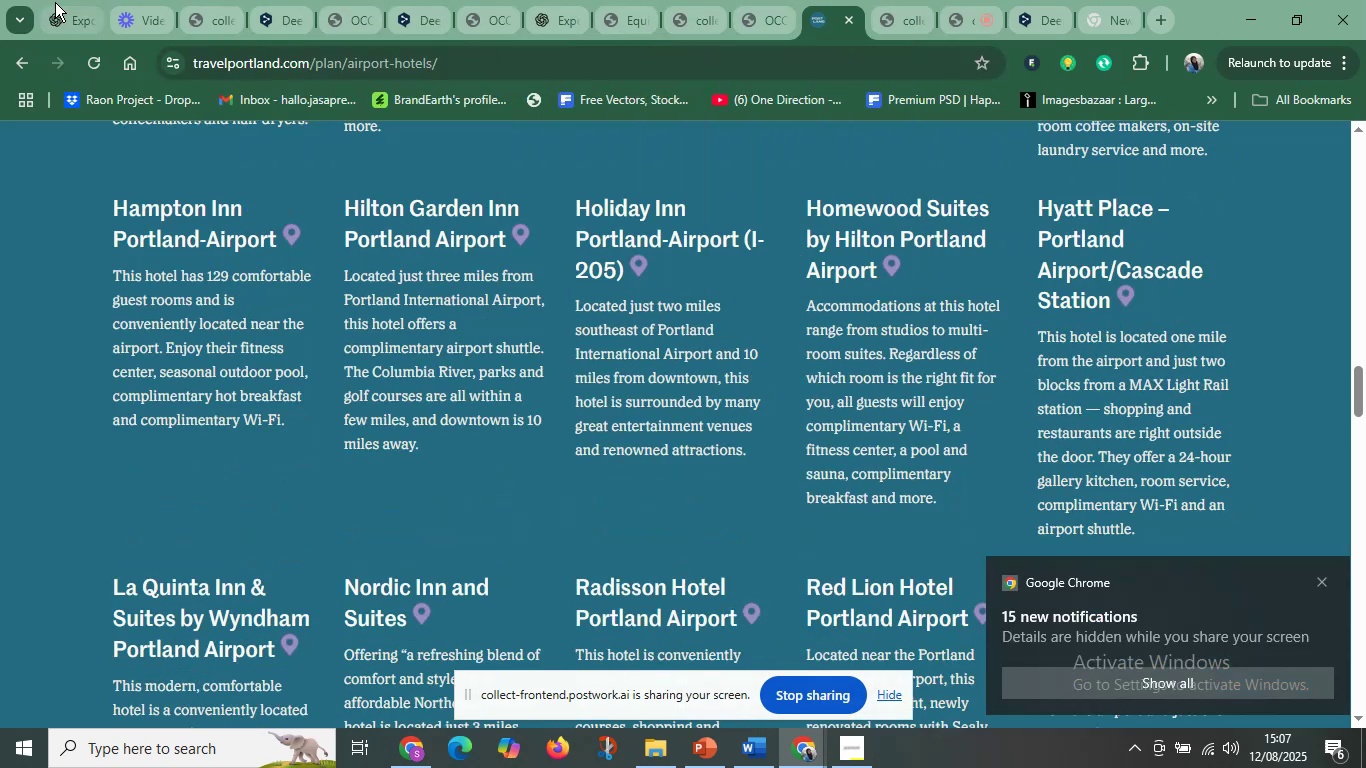 
left_click([61, 4])
 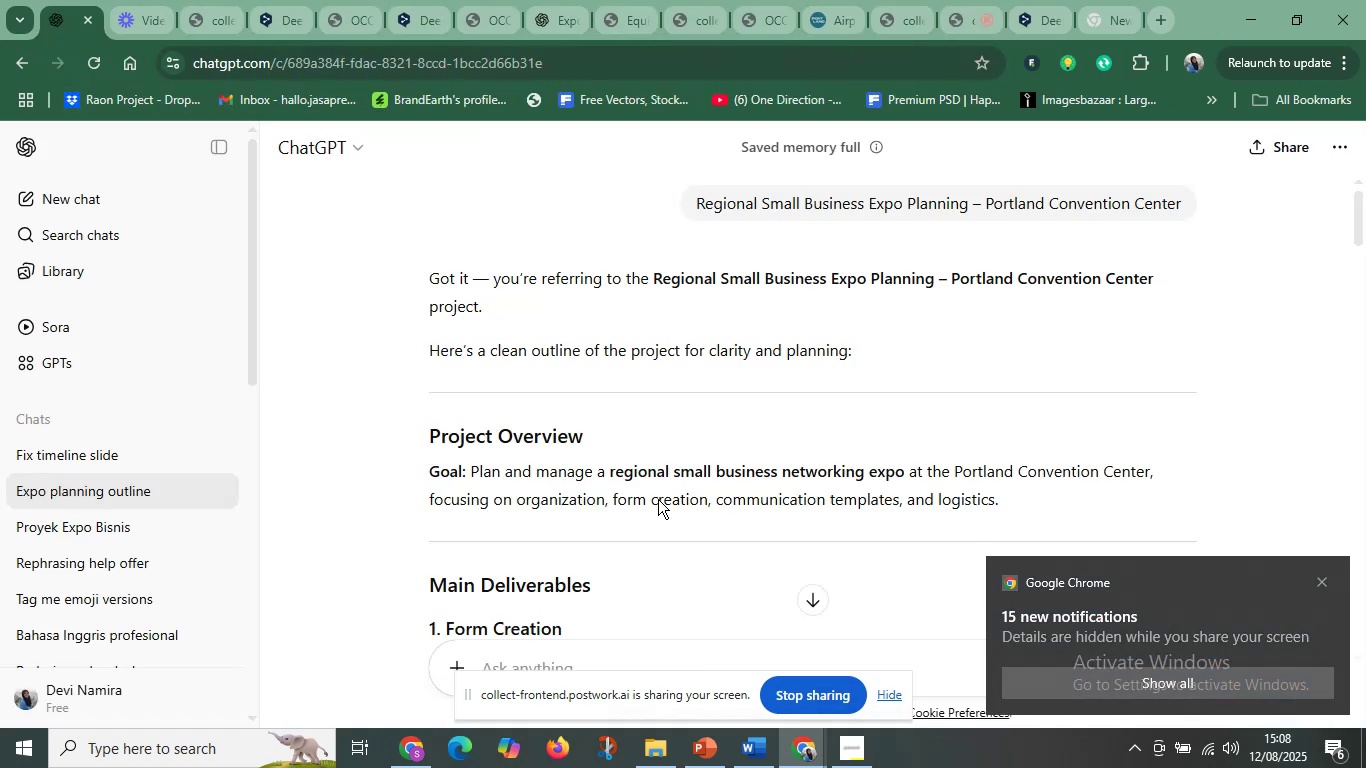 
scroll: coordinate [576, 521], scroll_direction: down, amount: 41.0
 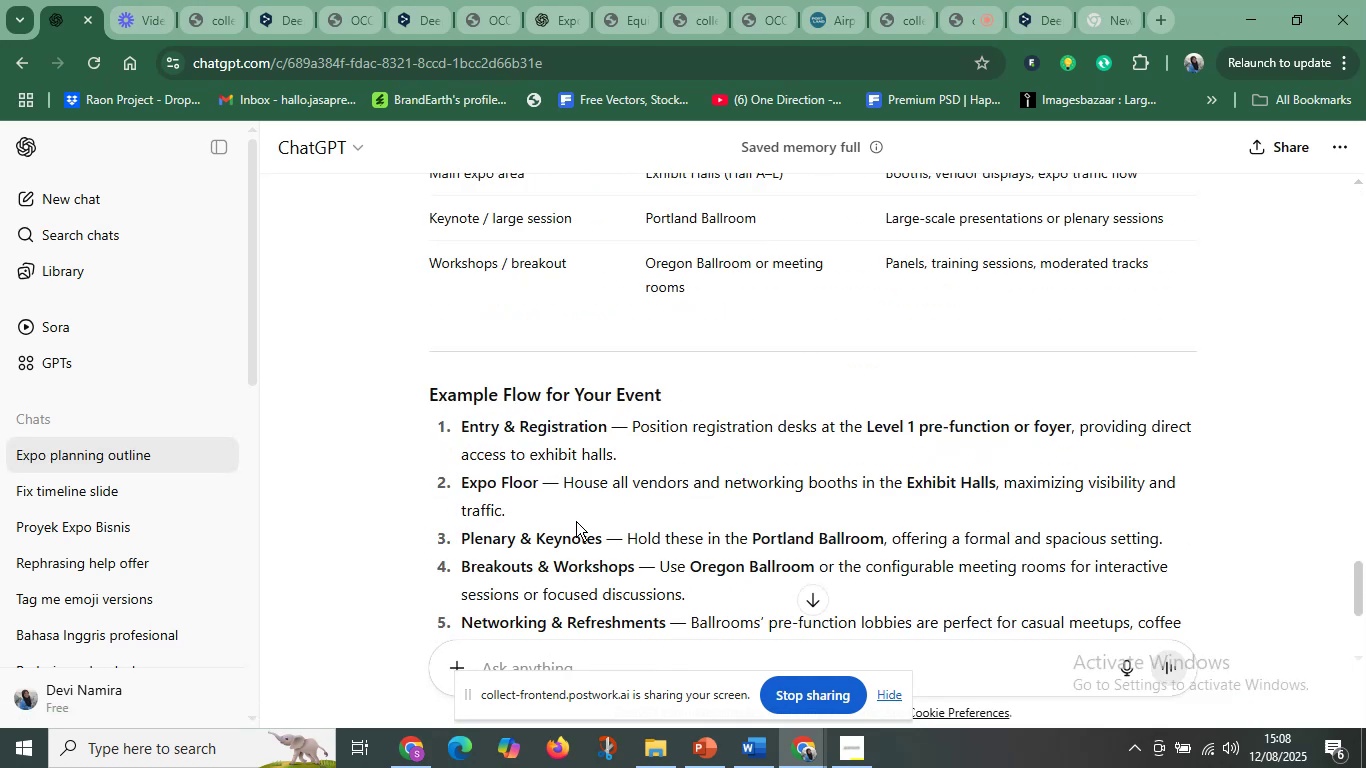 
scroll: coordinate [576, 521], scroll_direction: up, amount: 3.0
 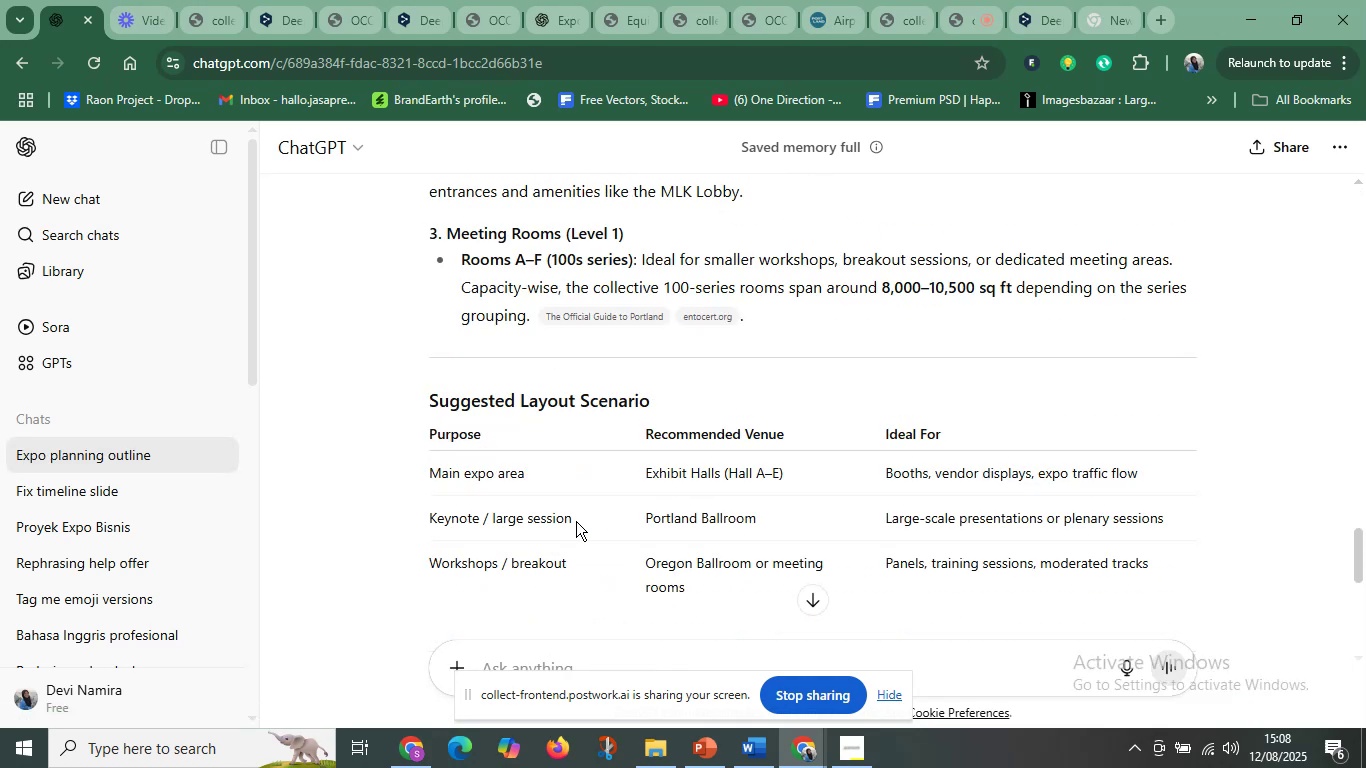 
scroll: coordinate [575, 525], scroll_direction: down, amount: 10.0
 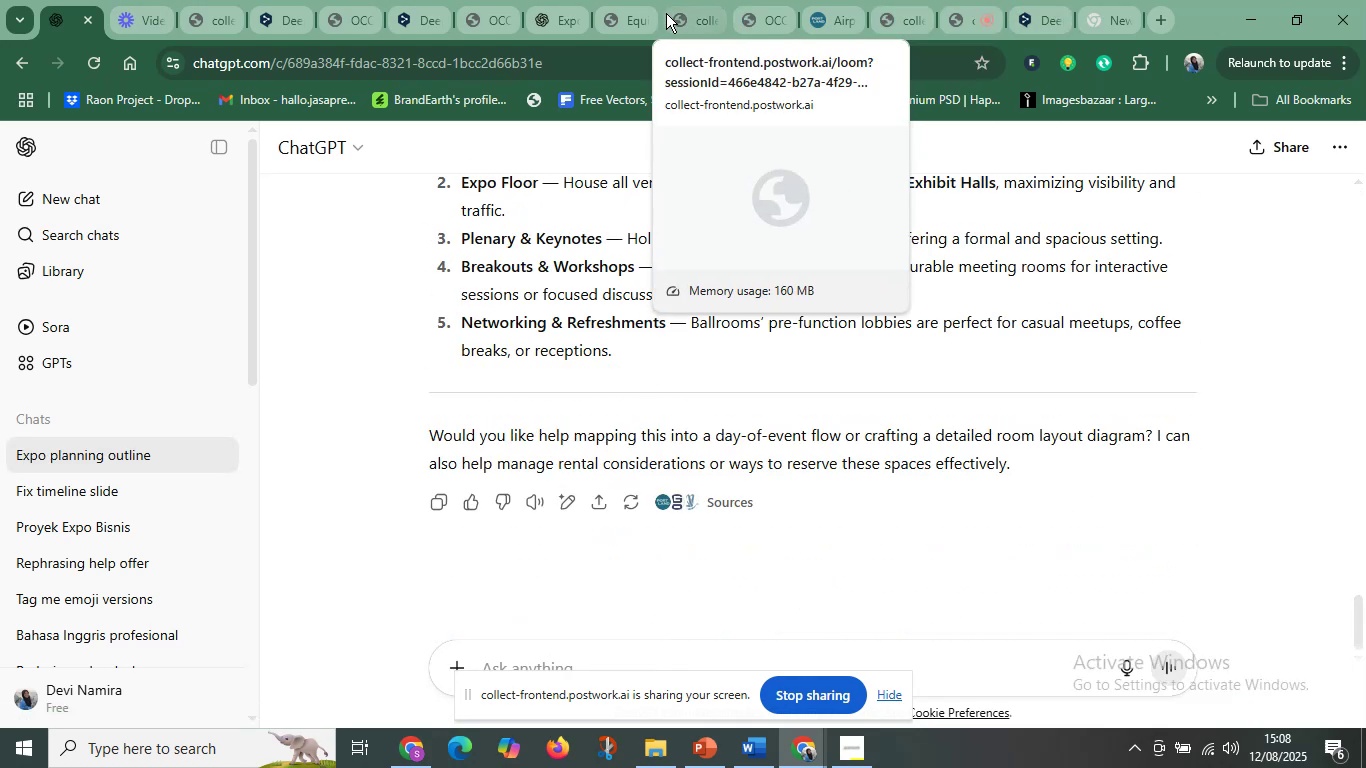 
left_click([562, 13])
 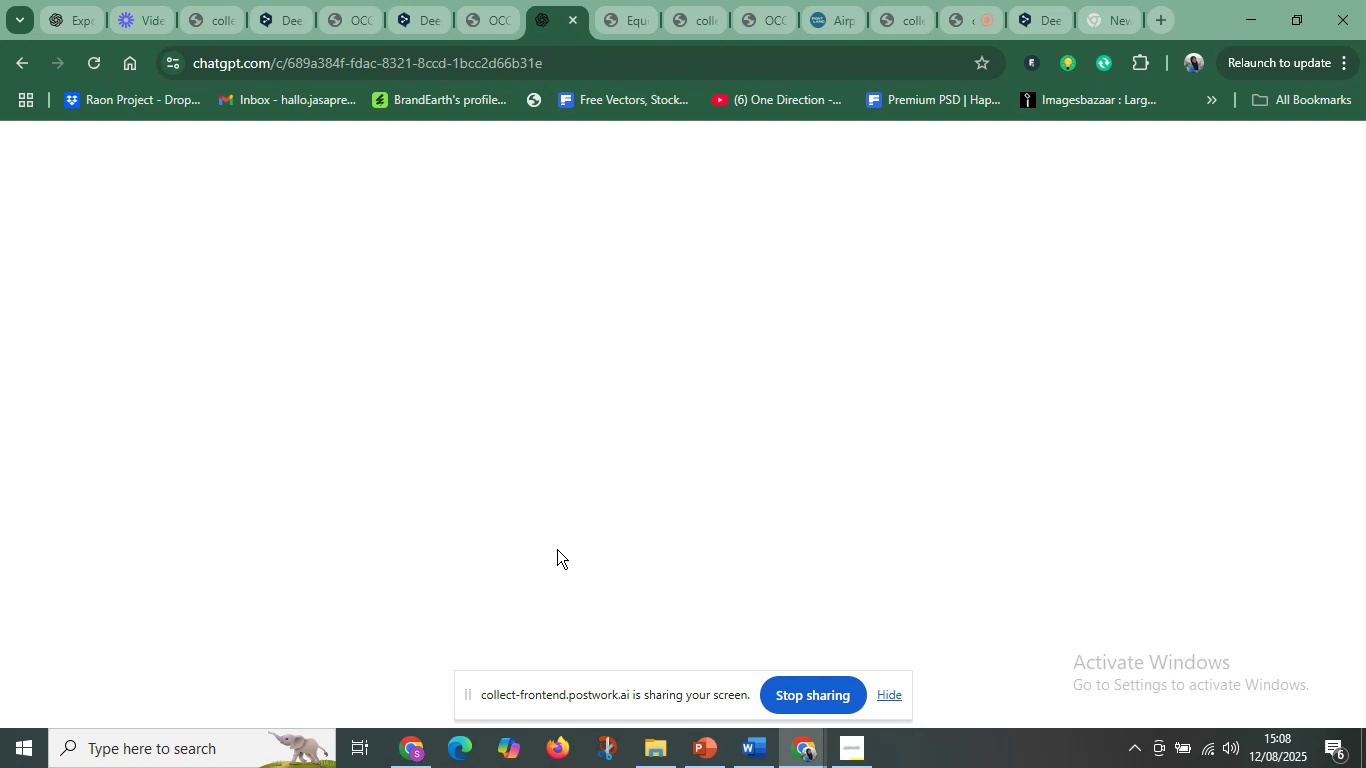 
scroll: coordinate [731, 578], scroll_direction: down, amount: 14.0
 